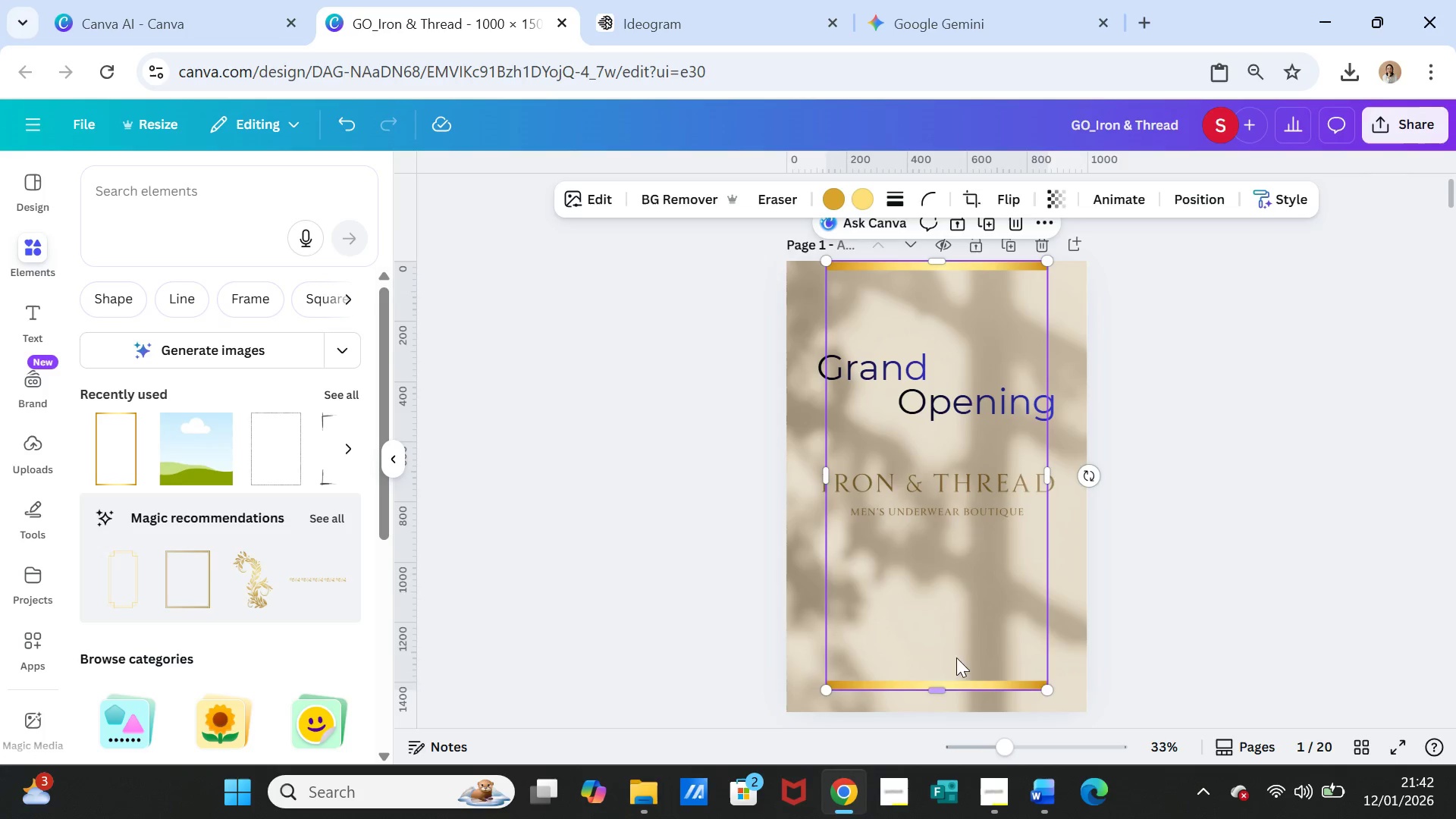 
scroll: coordinate [976, 638], scroll_direction: down, amount: 1.0
 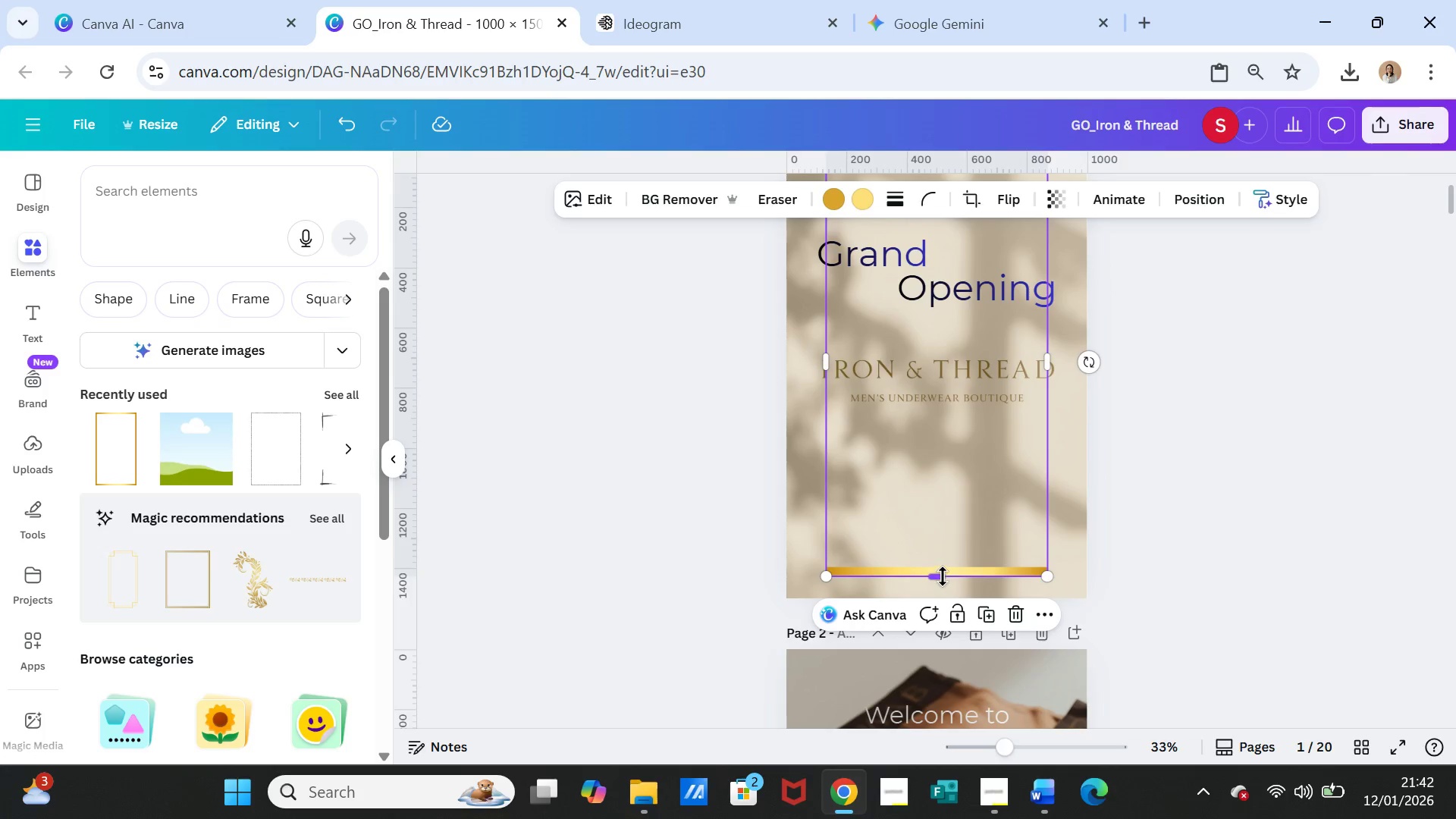 
left_click_drag(start_coordinate=[943, 576], to_coordinate=[940, 596])
 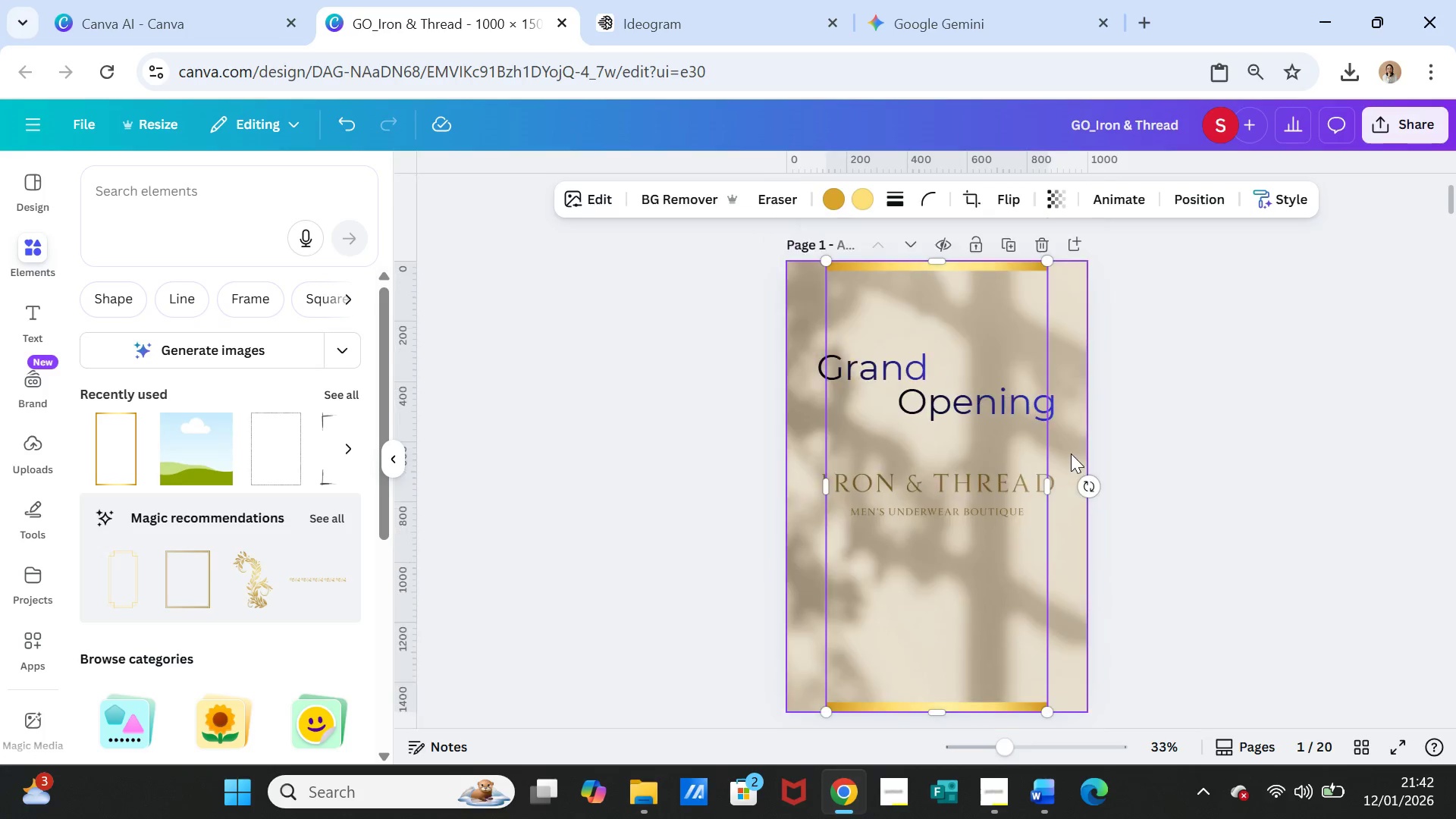 
scroll: coordinate [1071, 453], scroll_direction: up, amount: 1.0
 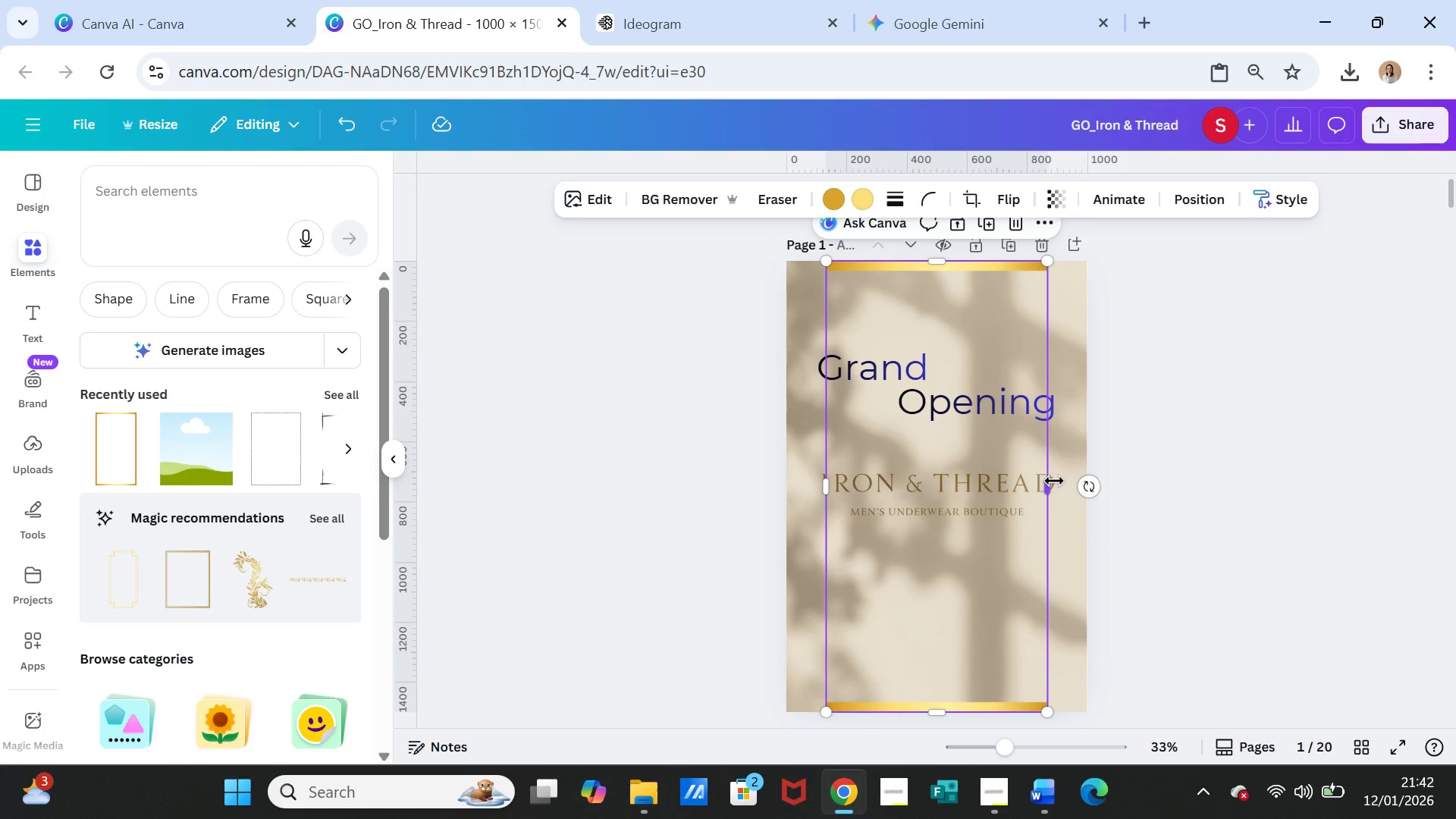 
left_click_drag(start_coordinate=[1054, 481], to_coordinate=[1086, 481])
 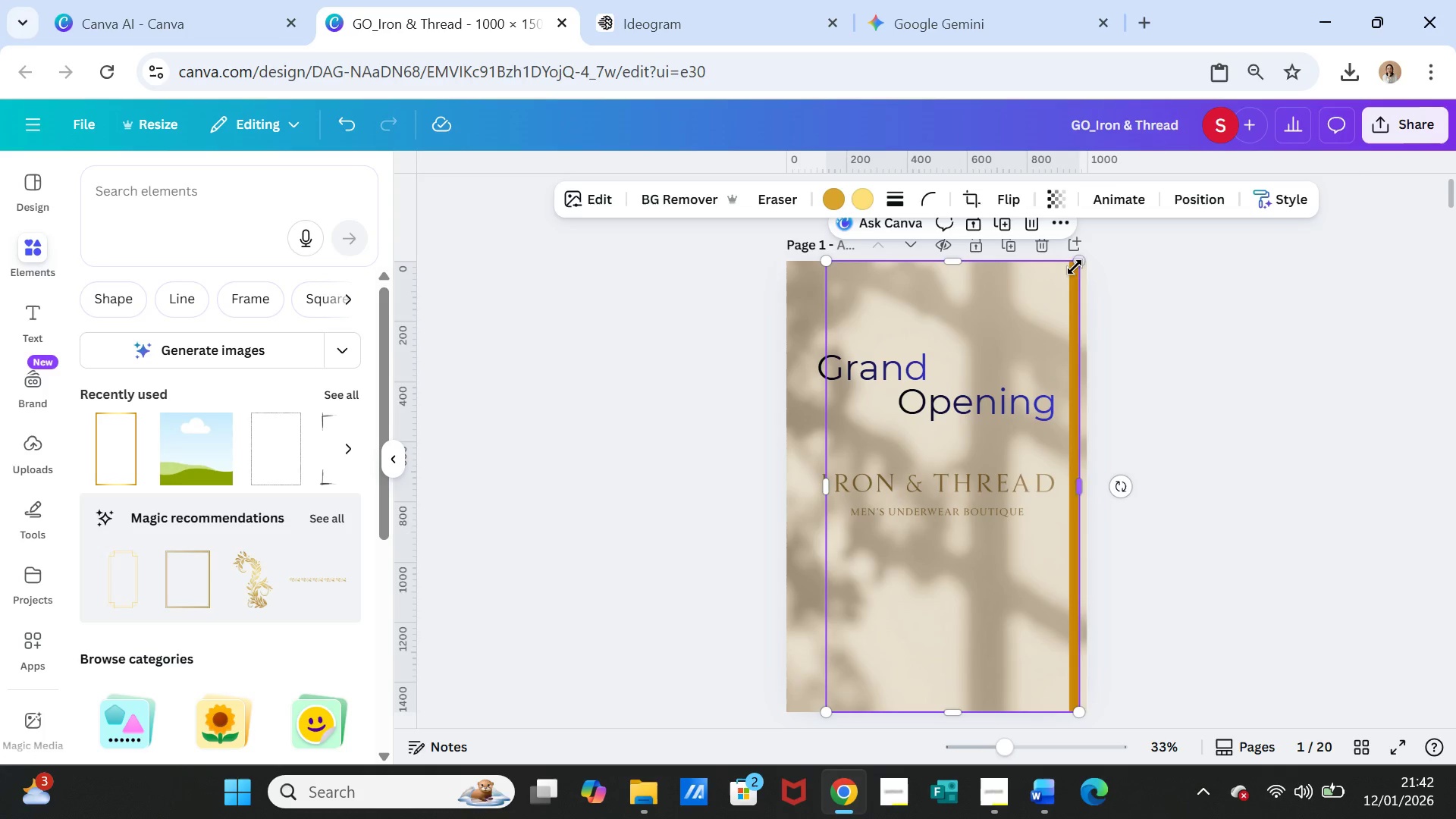 
left_click_drag(start_coordinate=[1079, 257], to_coordinate=[1073, 275])
 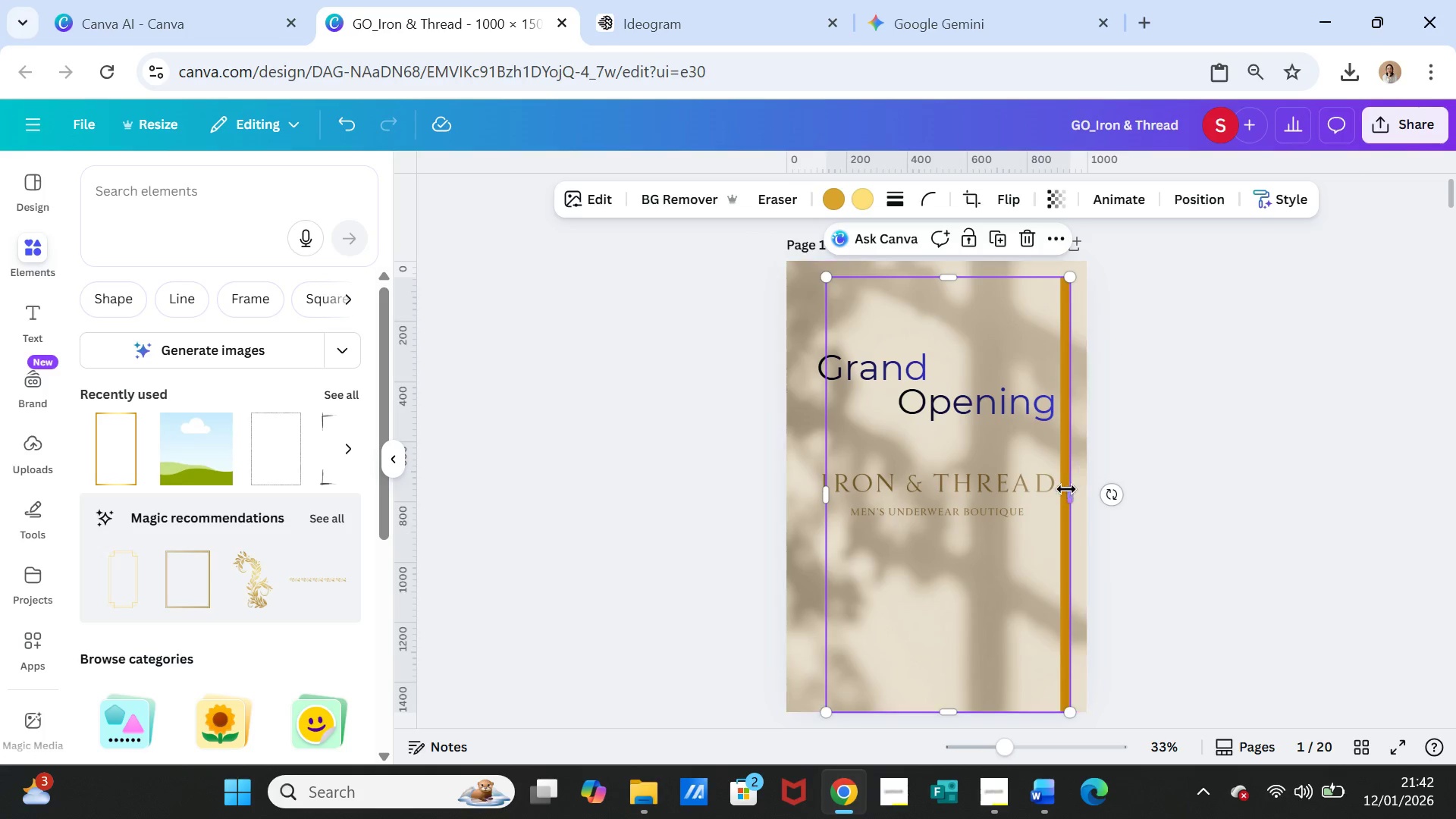 
left_click_drag(start_coordinate=[1065, 490], to_coordinate=[1078, 492])
 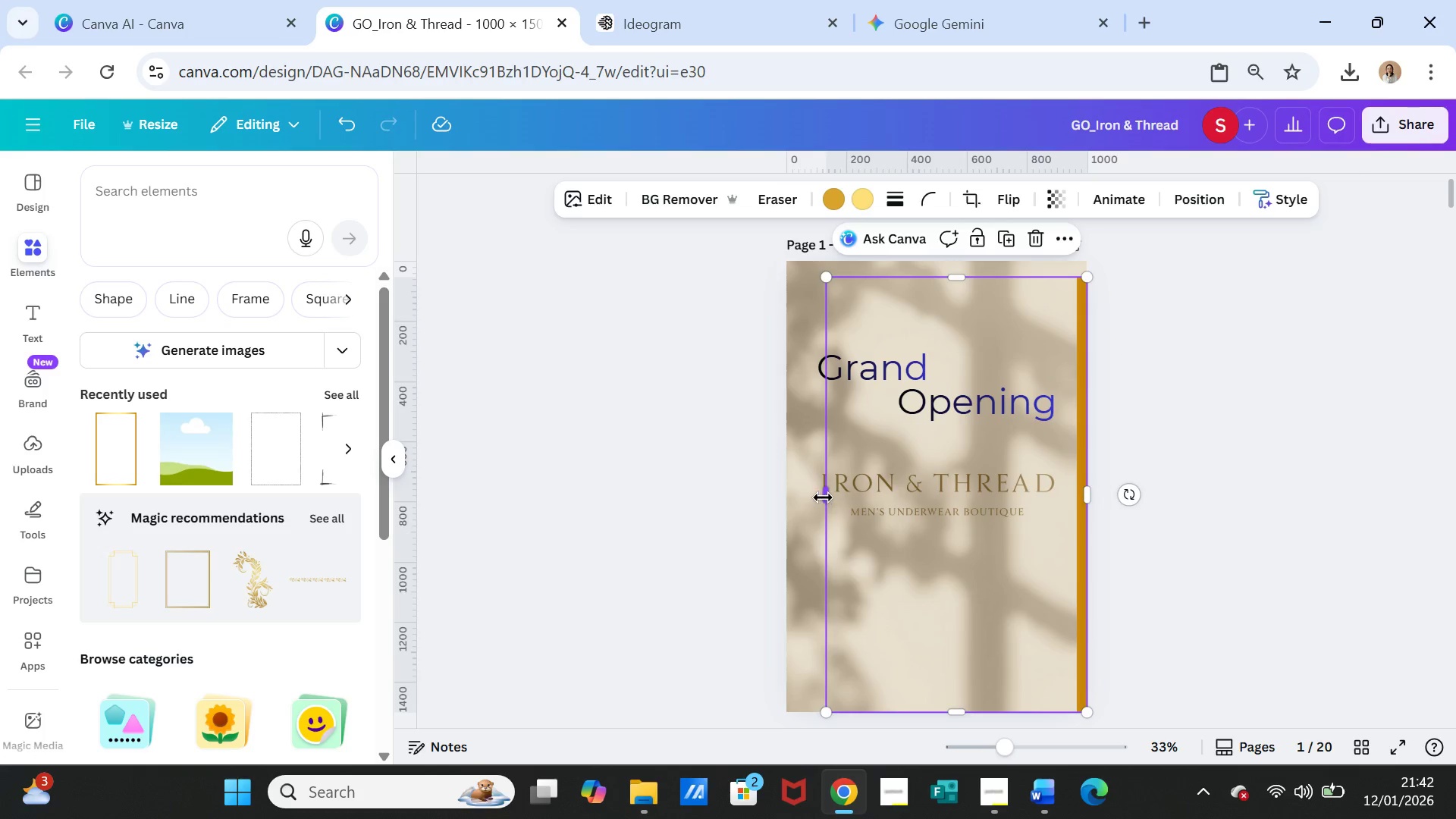 
left_click_drag(start_coordinate=[823, 497], to_coordinate=[788, 490])
 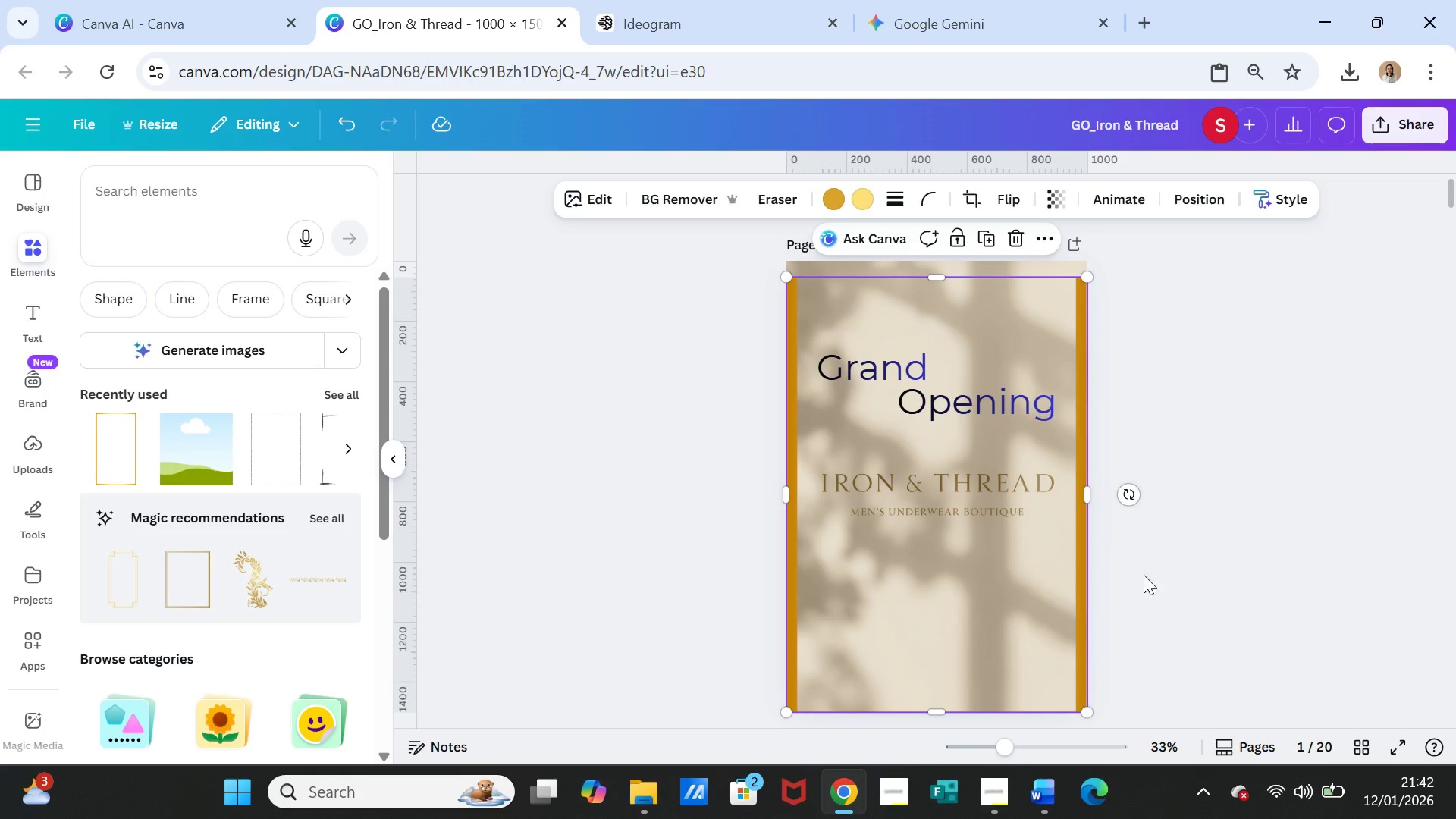 
left_click([1031, 604])
 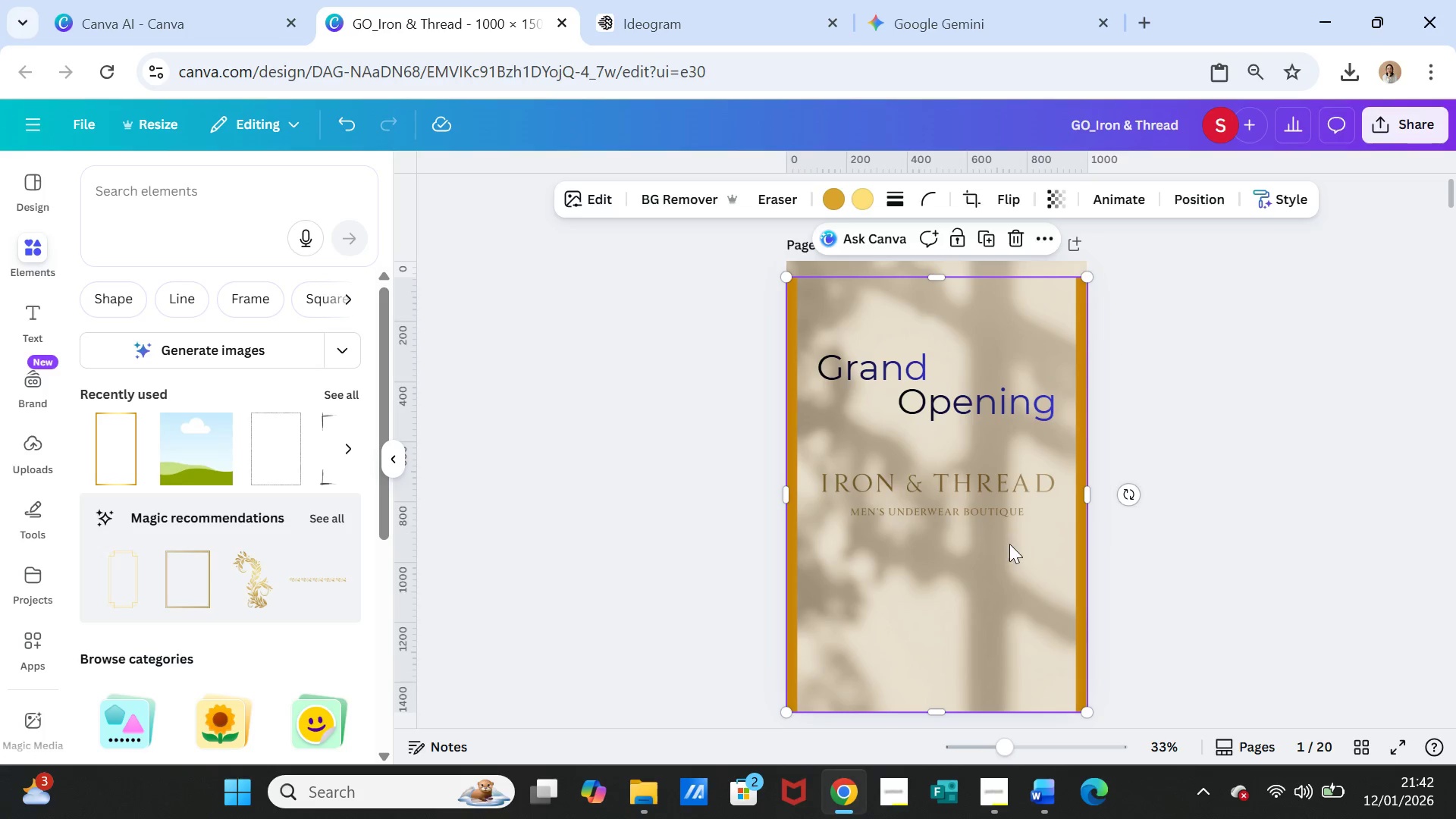 
left_click_drag(start_coordinate=[1009, 545], to_coordinate=[1009, 537])
 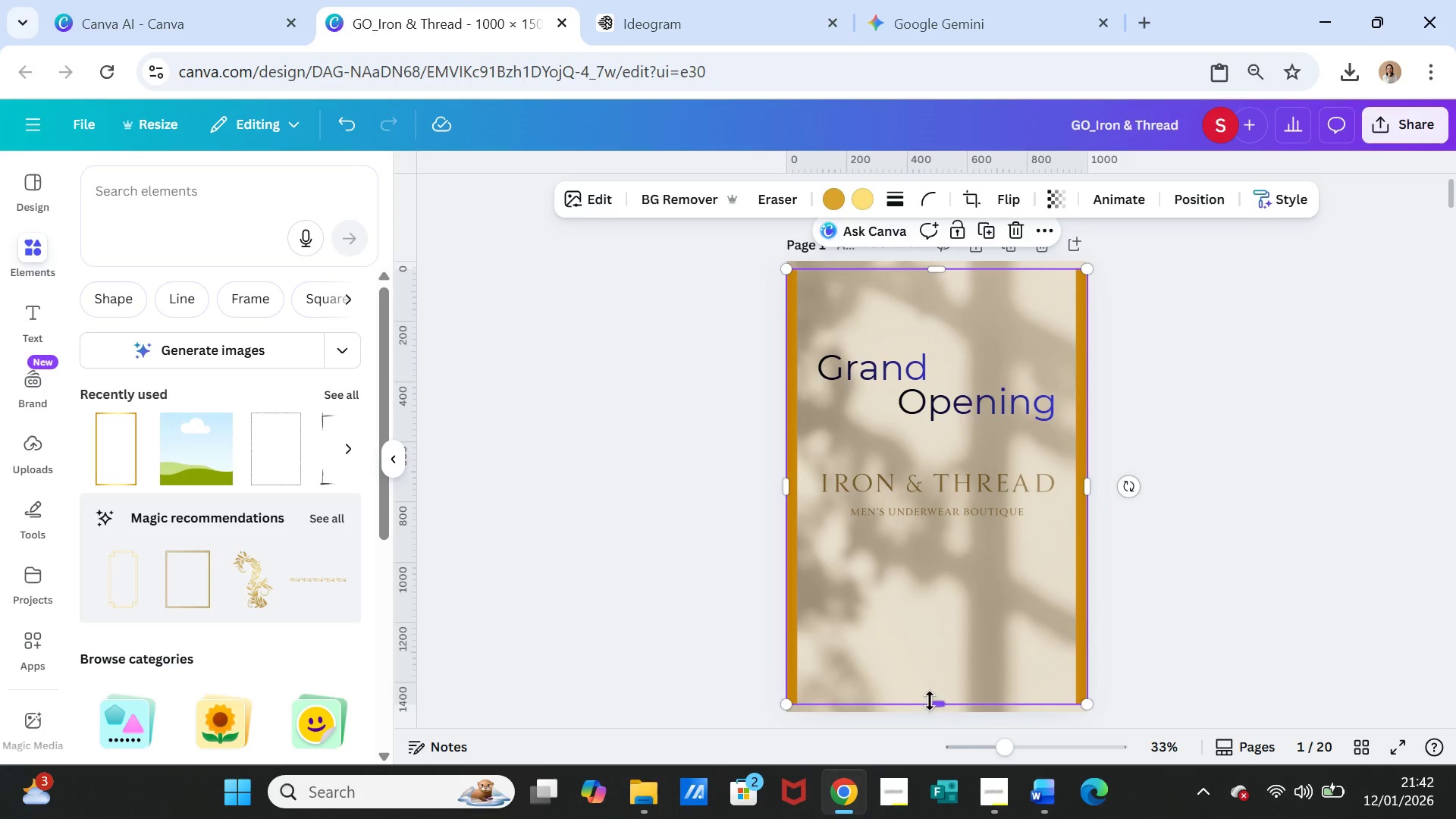 
left_click_drag(start_coordinate=[930, 701], to_coordinate=[930, 705])
 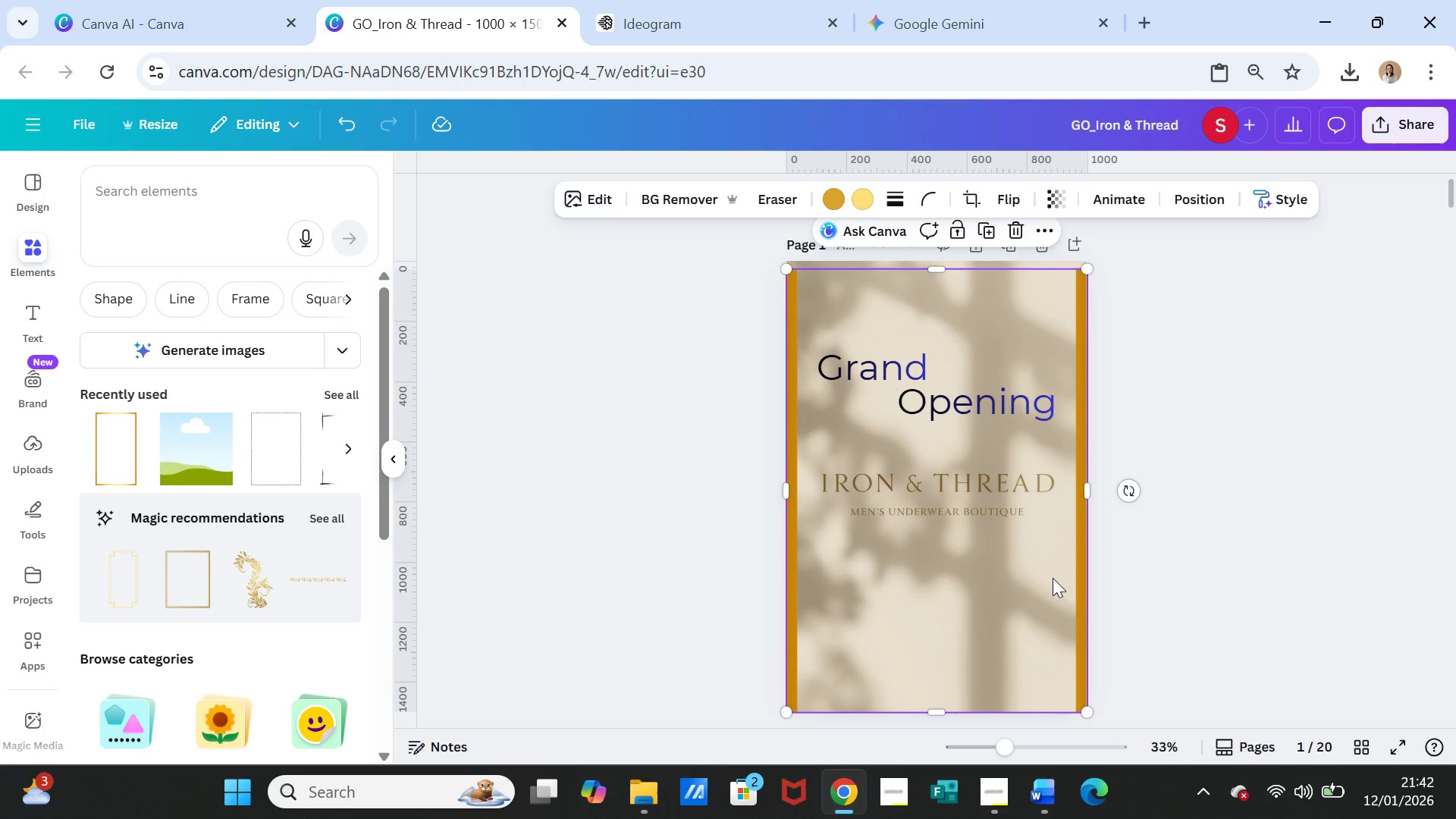 
left_click_drag(start_coordinate=[1053, 578], to_coordinate=[1052, 572])
 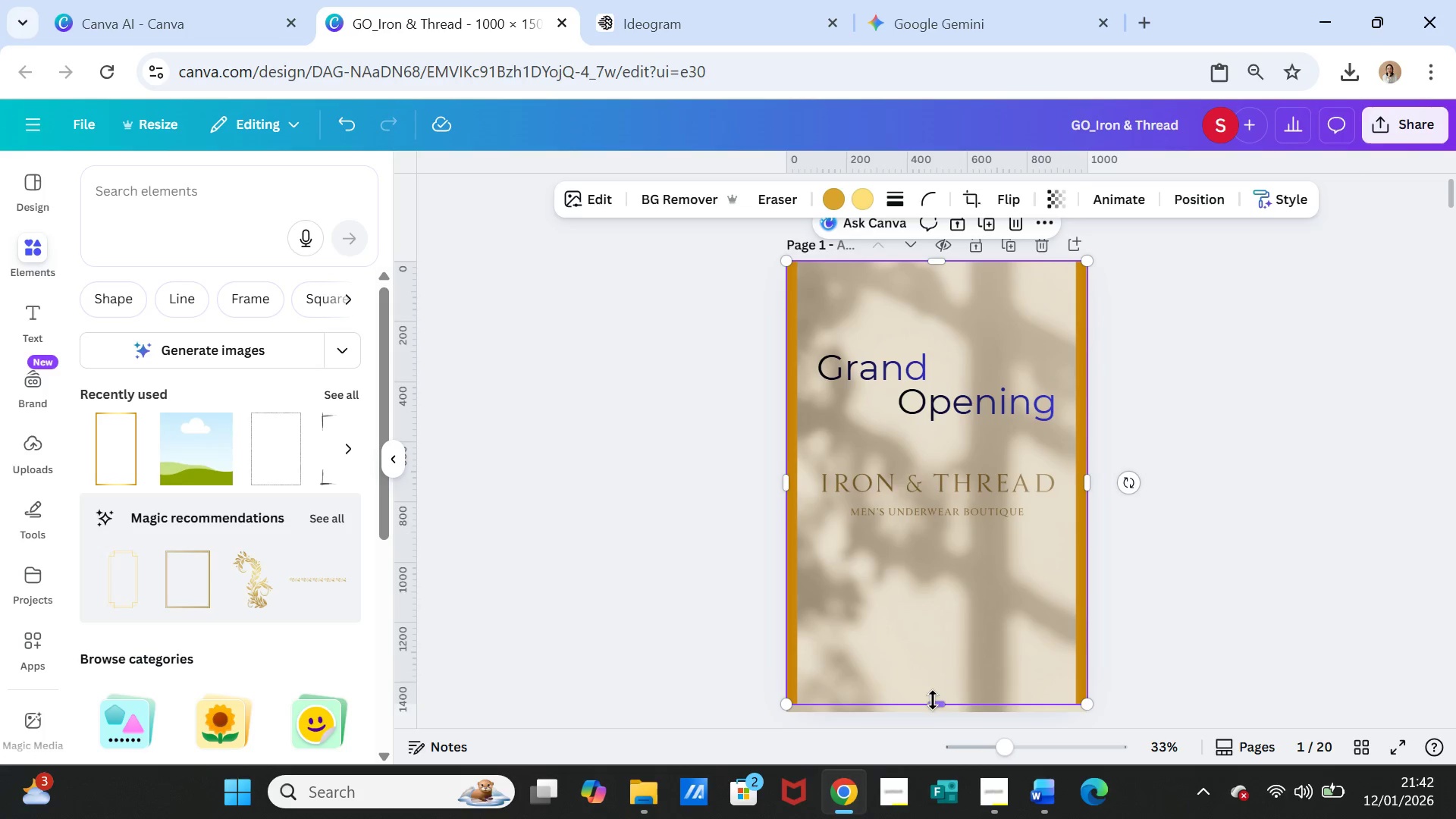 
left_click_drag(start_coordinate=[933, 700], to_coordinate=[934, 705])
 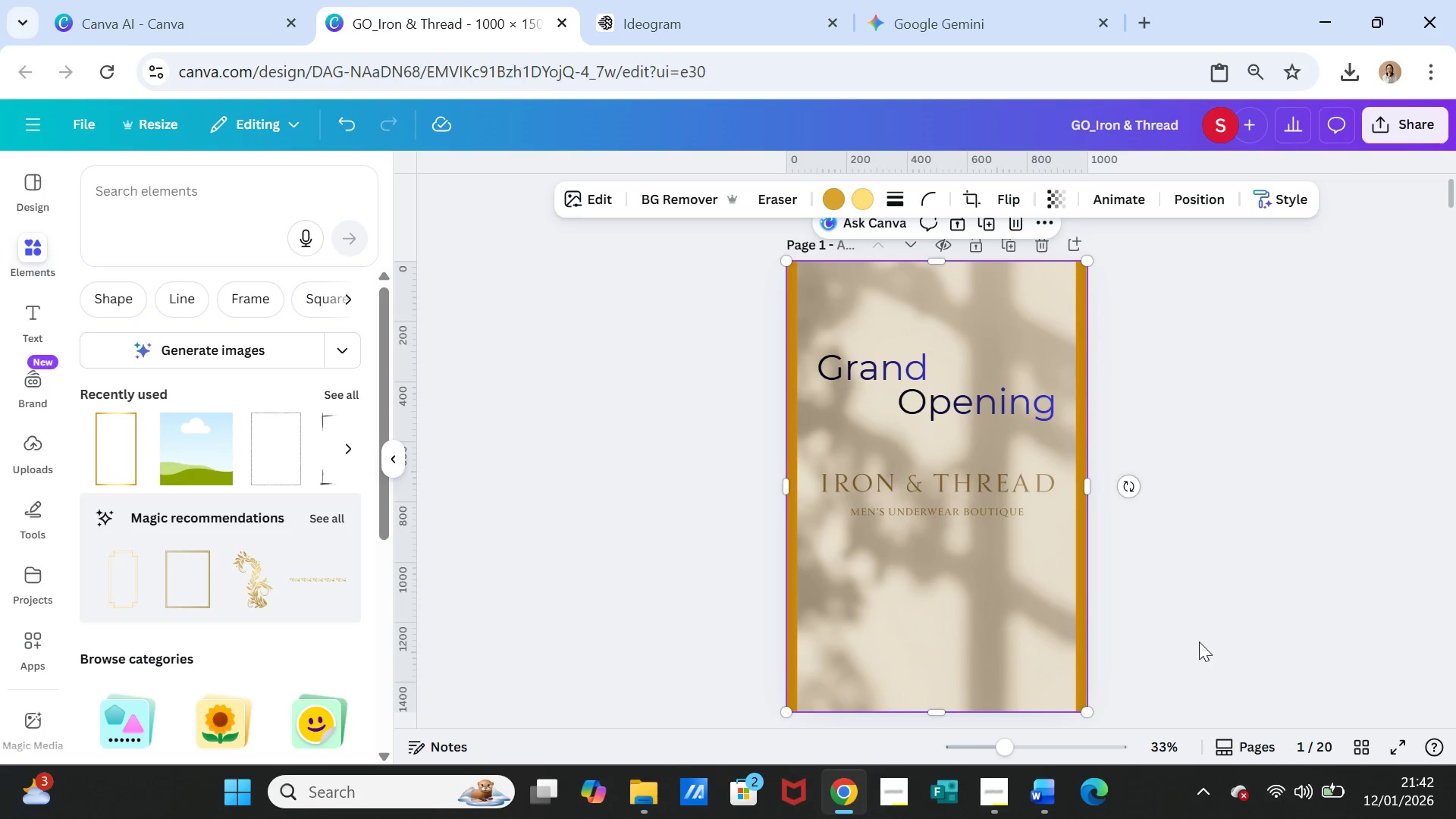 
left_click([1199, 642])
 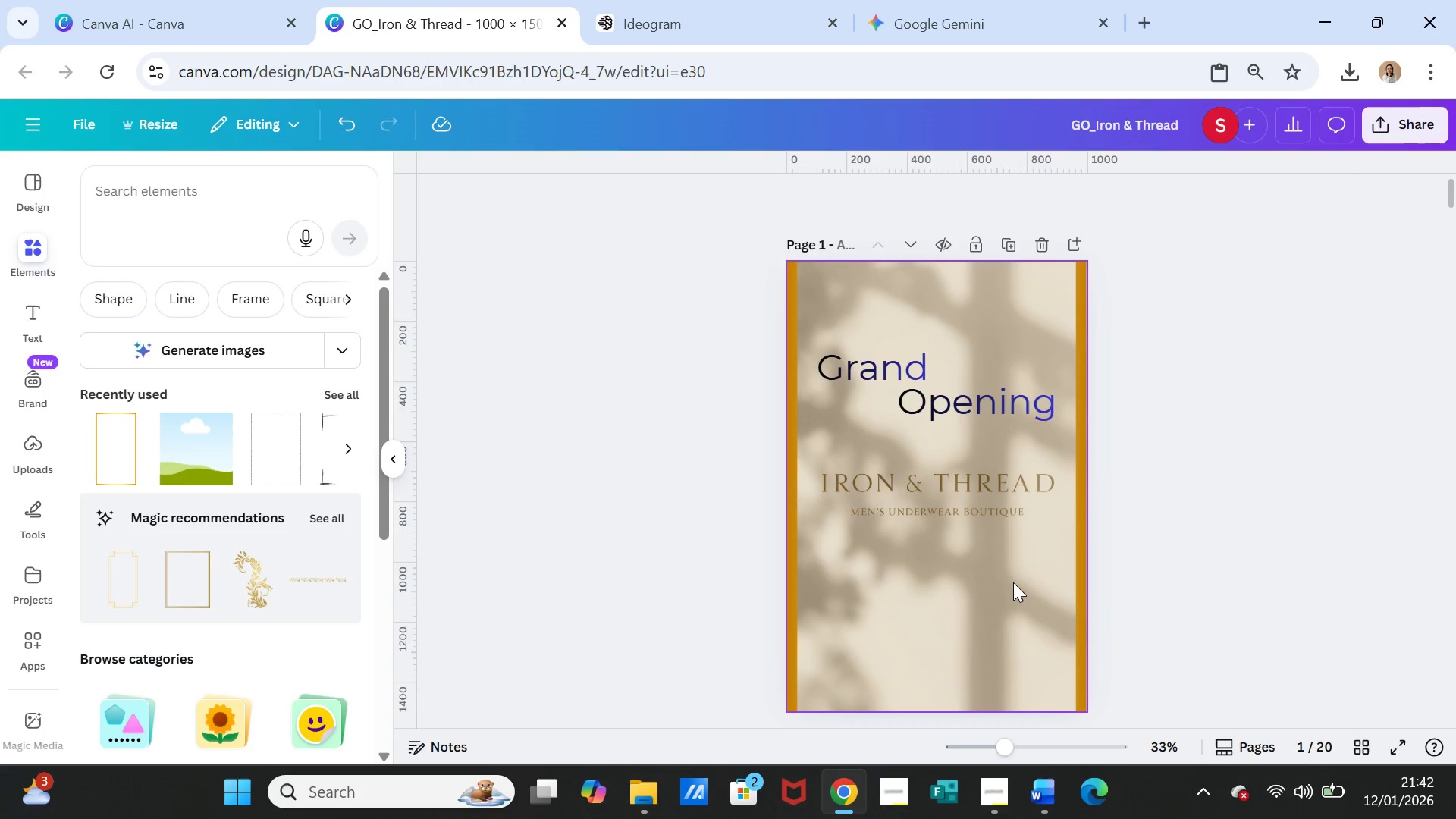 
scroll: coordinate [1012, 594], scroll_direction: up, amount: 1.0
 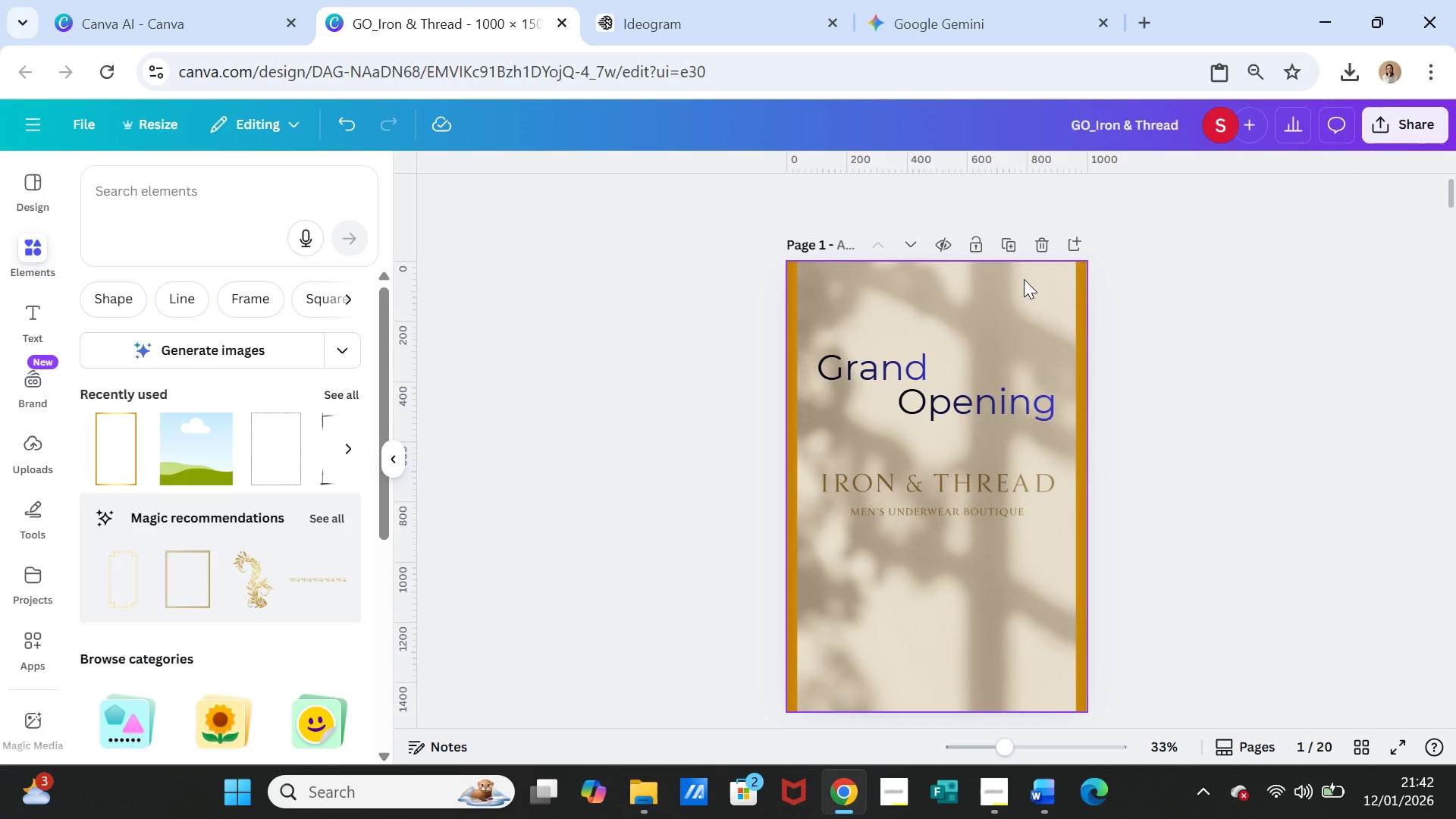 
left_click([1024, 279])
 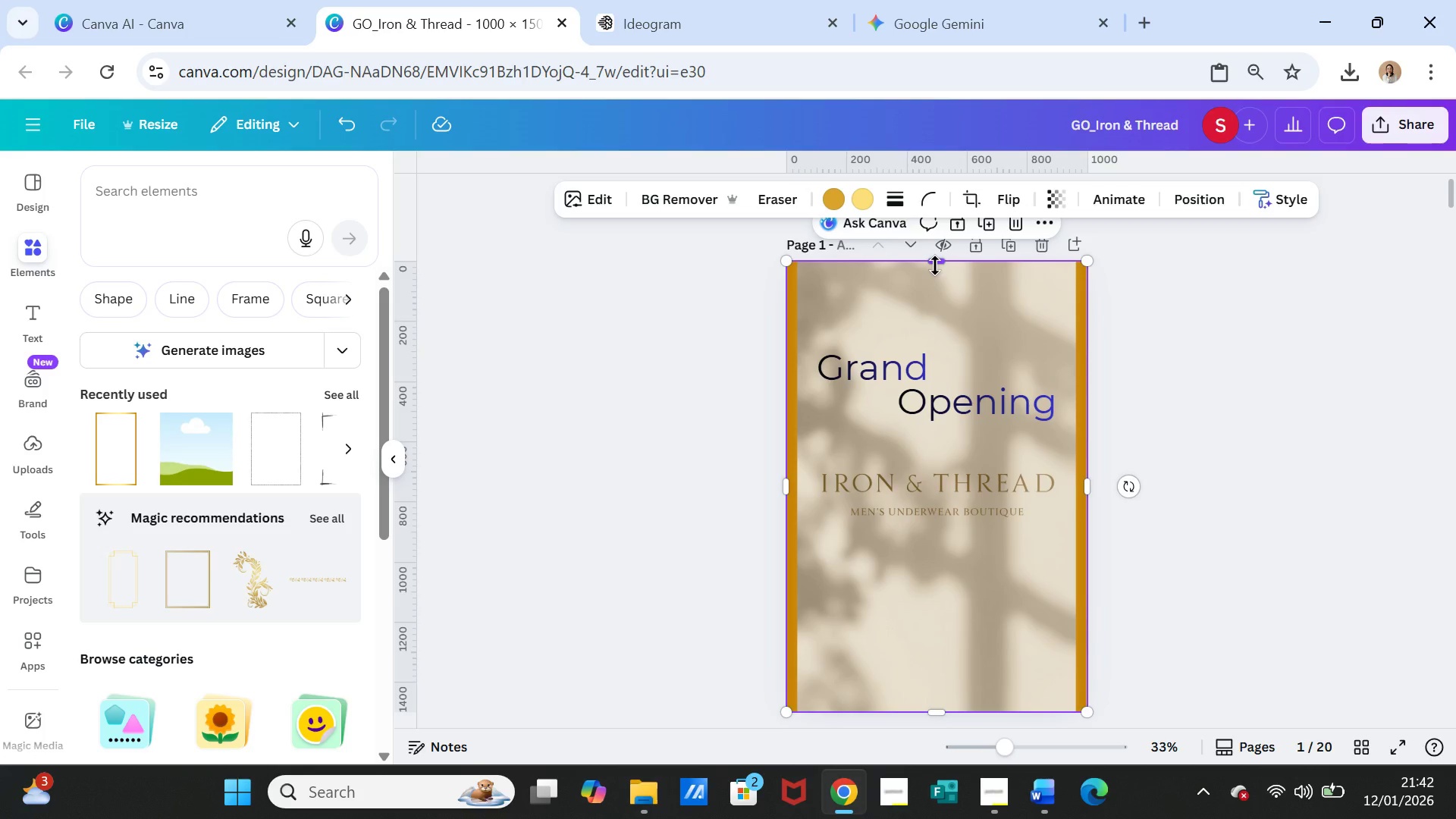 
left_click_drag(start_coordinate=[935, 265], to_coordinate=[935, 284])
 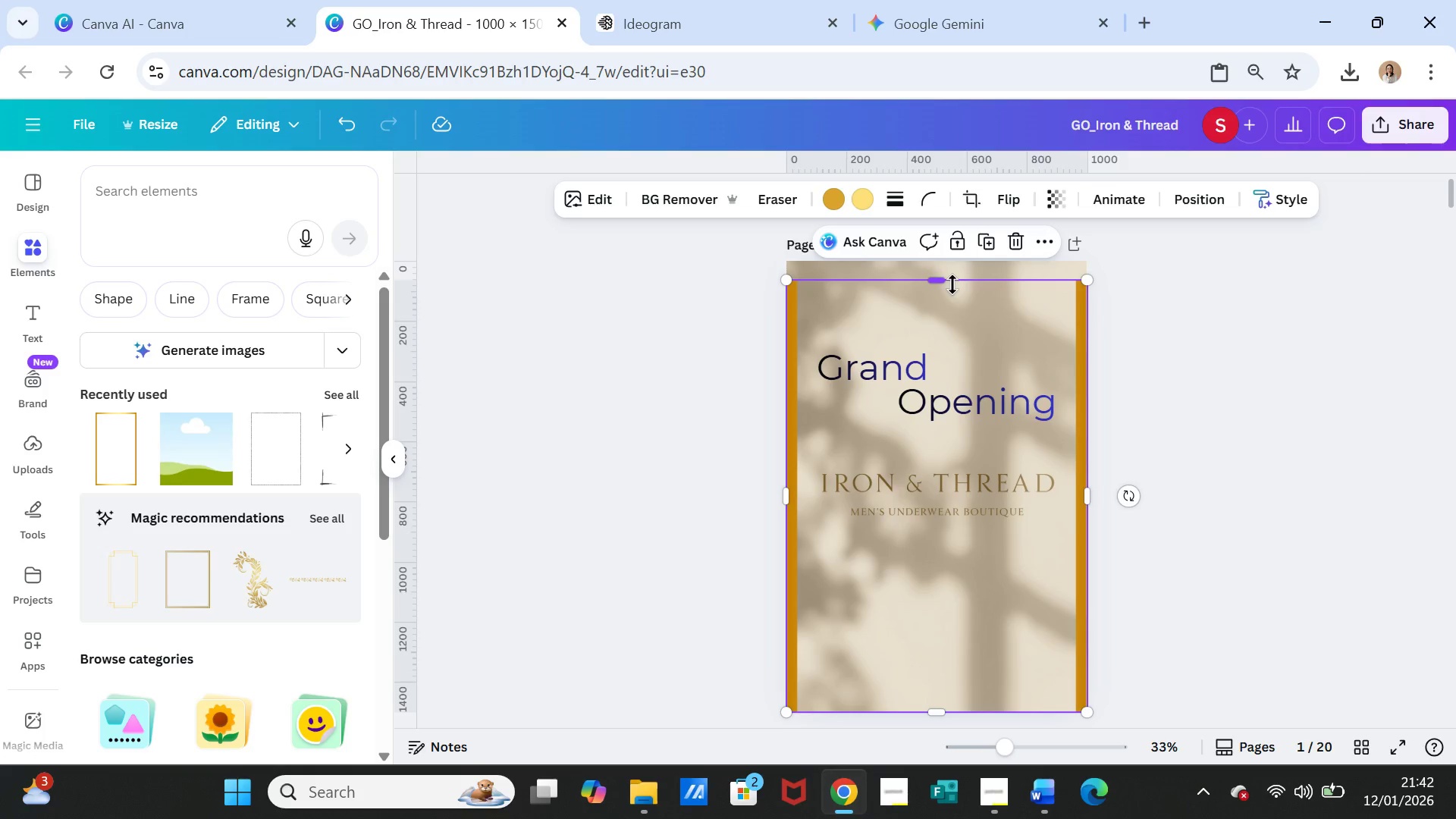 
left_click_drag(start_coordinate=[945, 276], to_coordinate=[945, 260])
 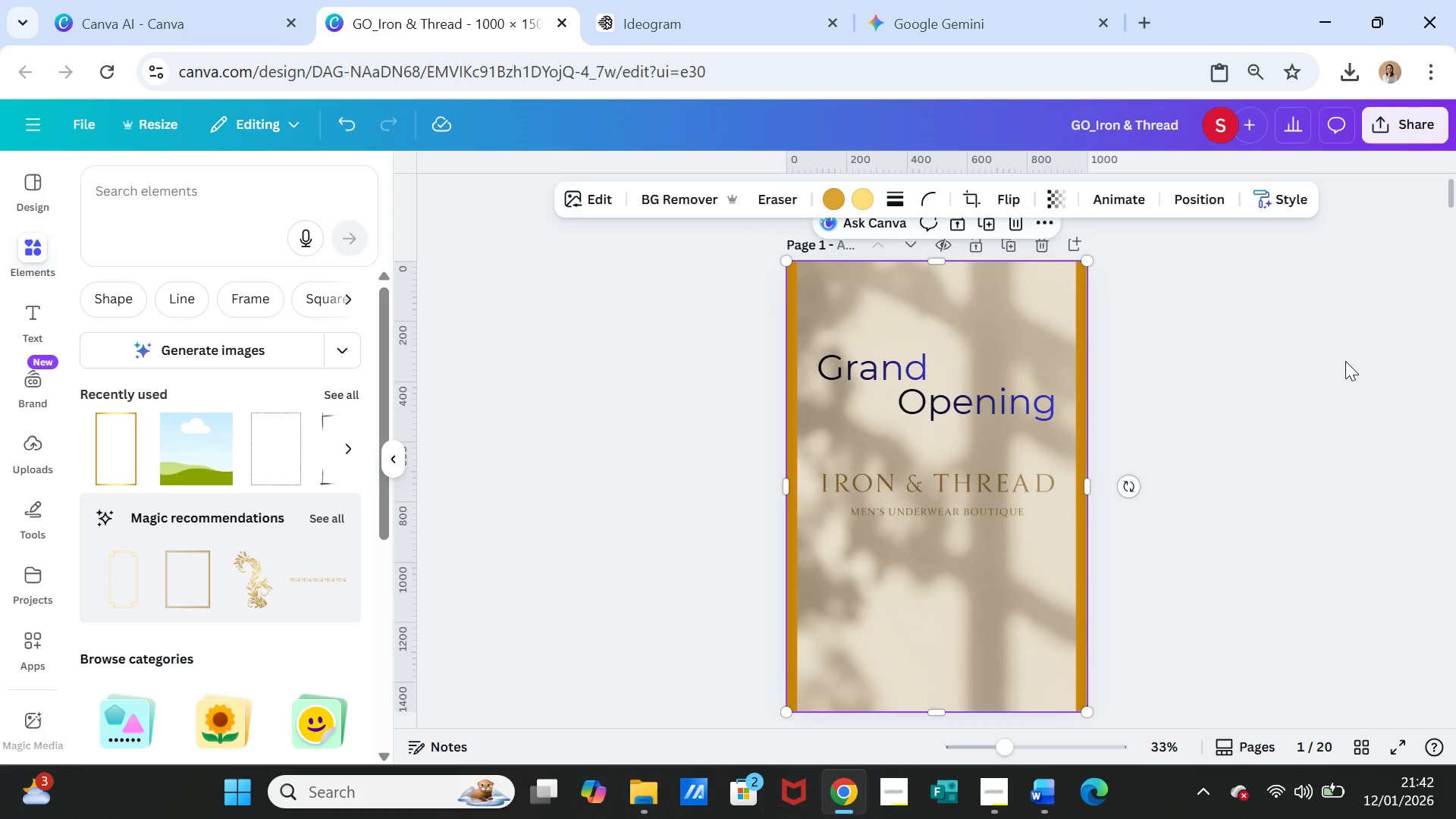 
left_click([1345, 361])
 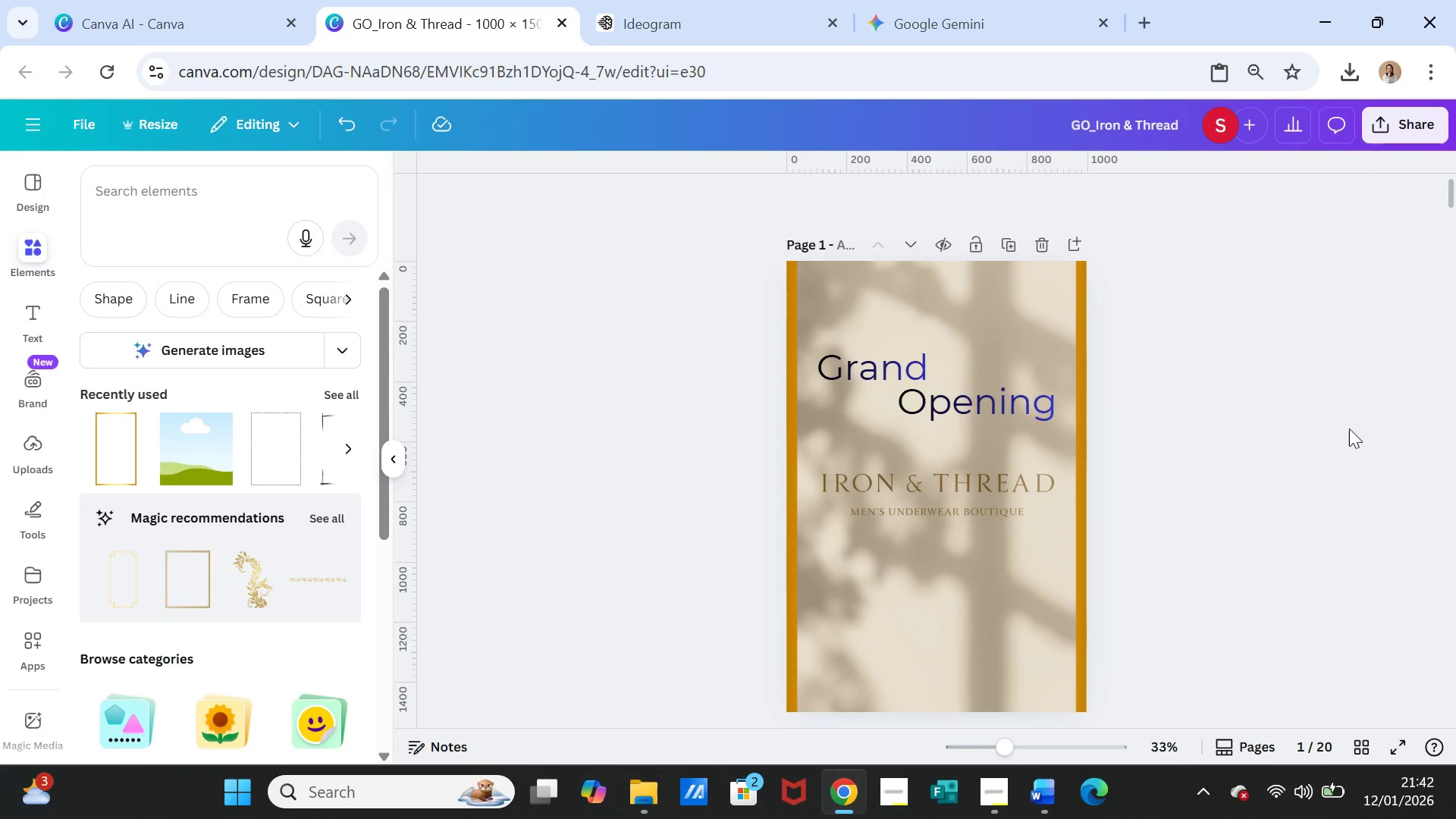 
scroll: coordinate [1392, 493], scroll_direction: down, amount: 2.0
 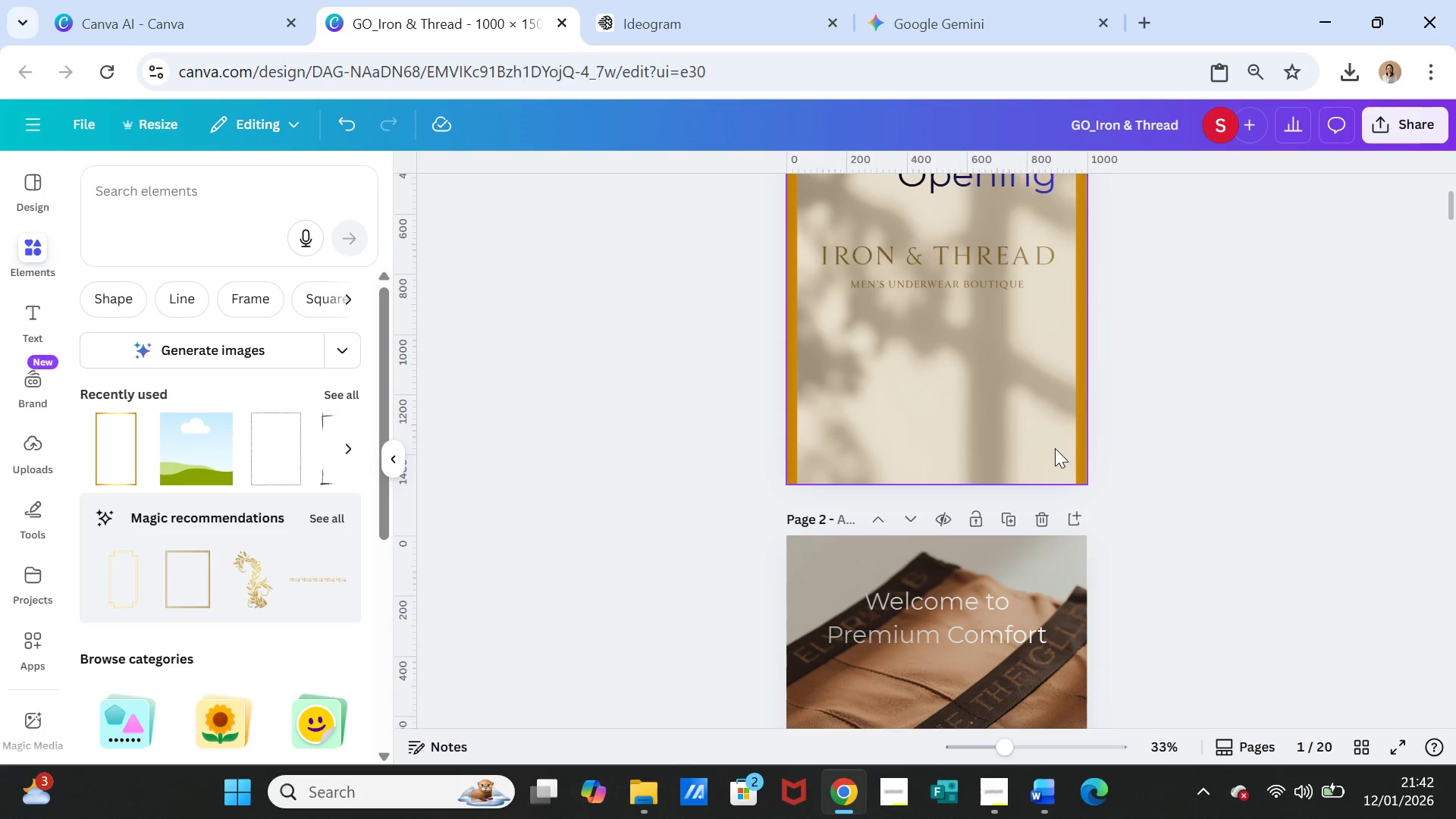 
left_click([1054, 448])
 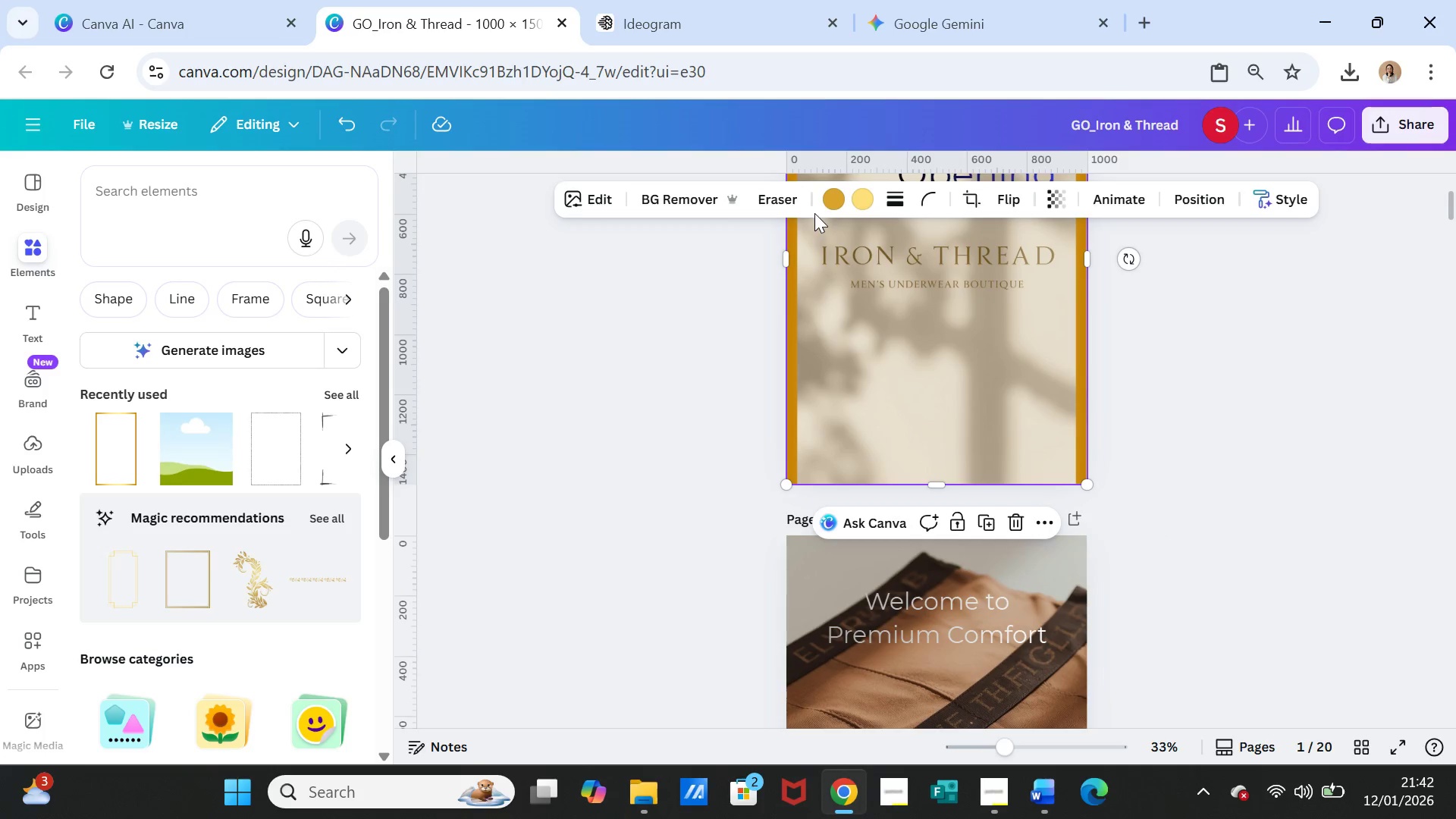 
left_click([825, 200])
 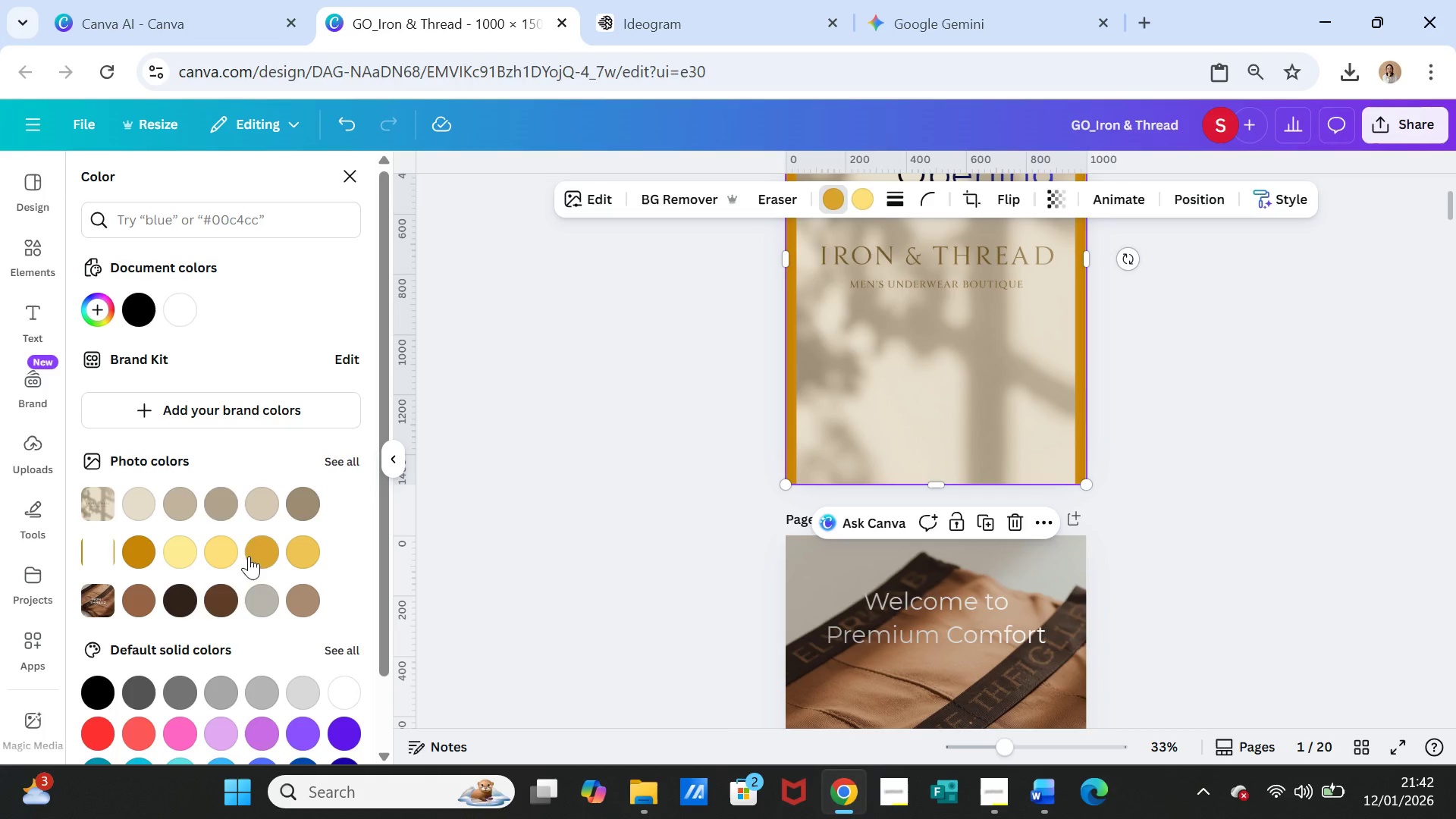 
scroll: coordinate [249, 664], scroll_direction: down, amount: 7.0
 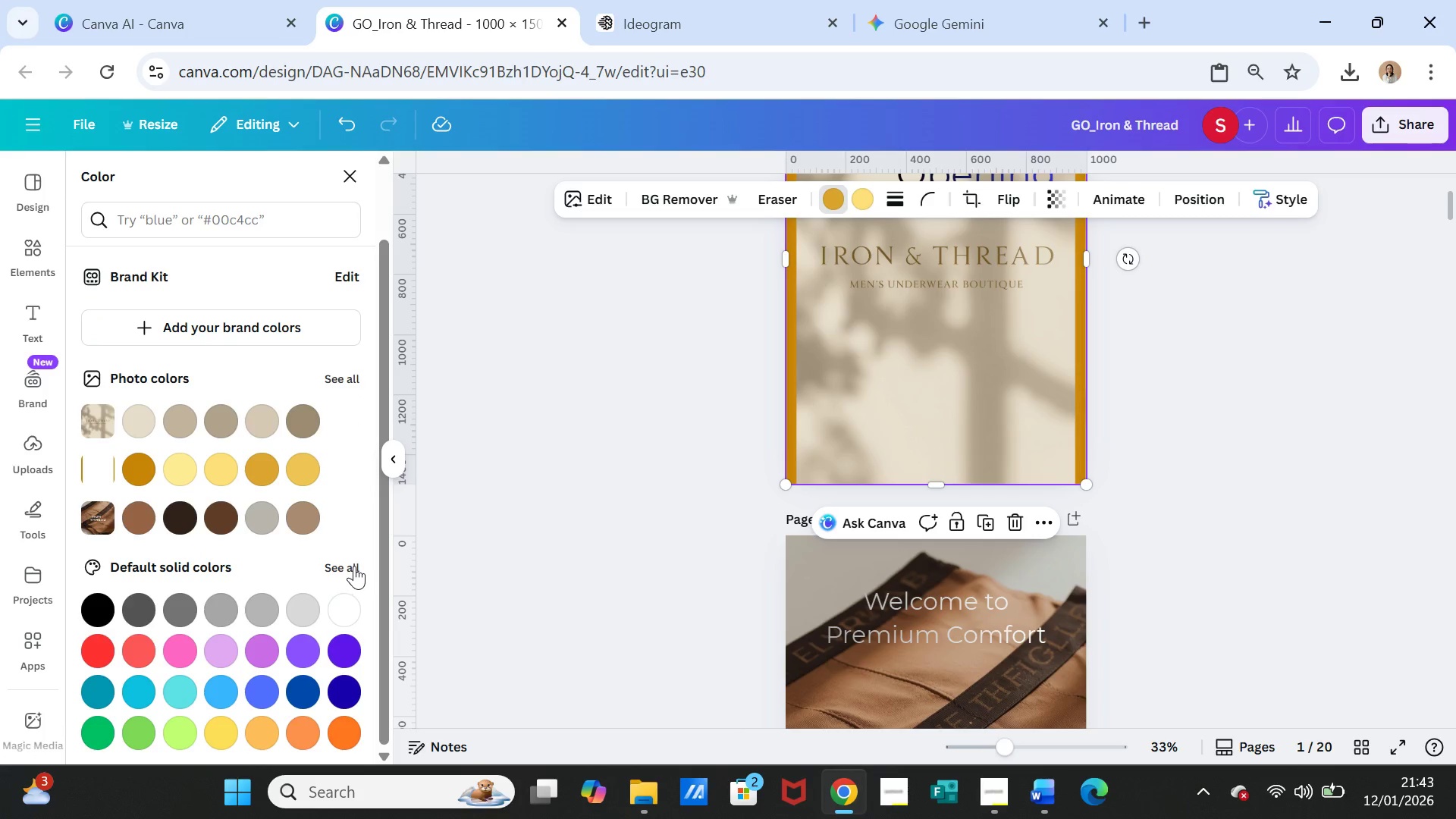 
left_click([354, 566])
 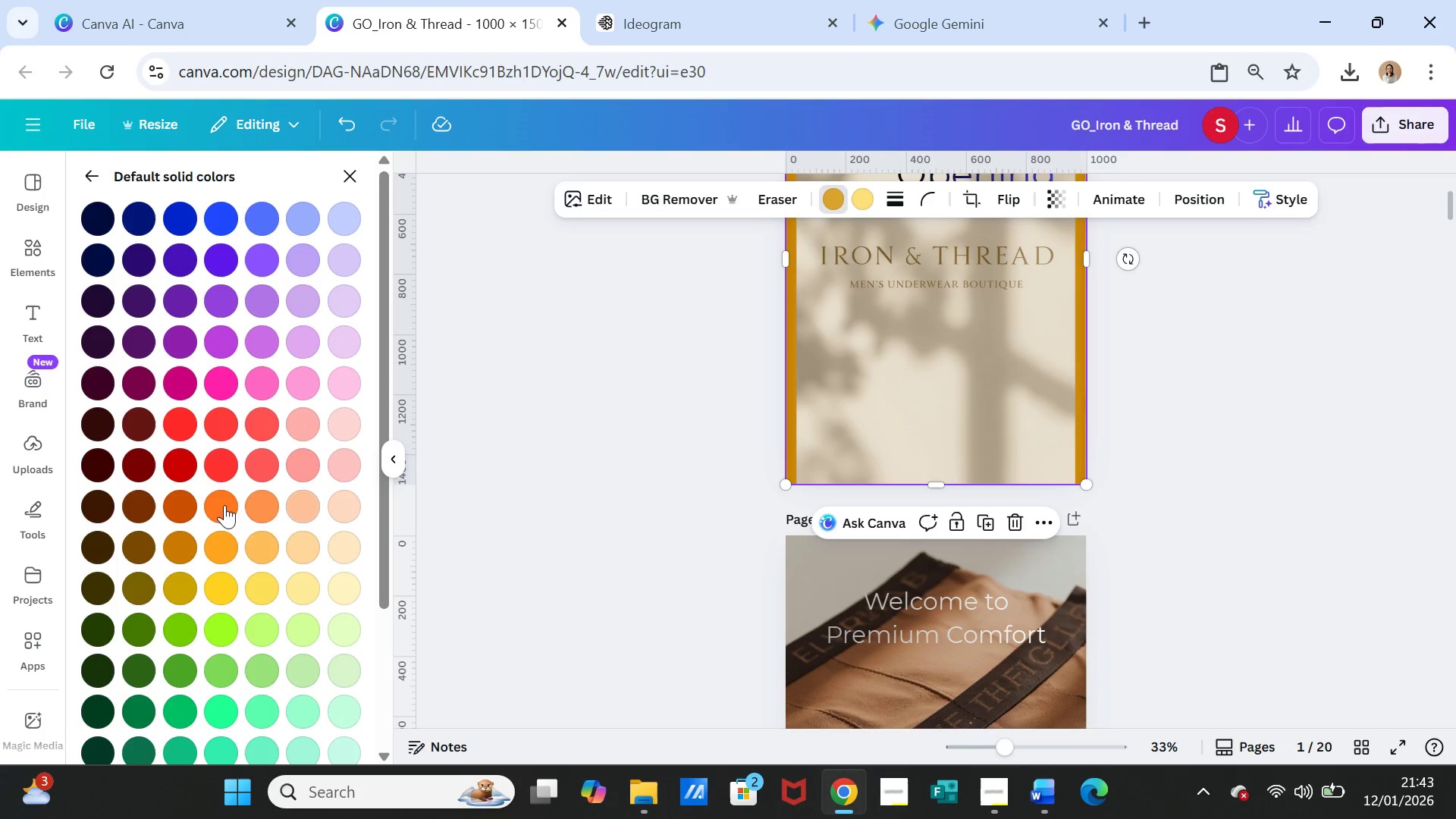 
scroll: coordinate [266, 534], scroll_direction: up, amount: 1.0
 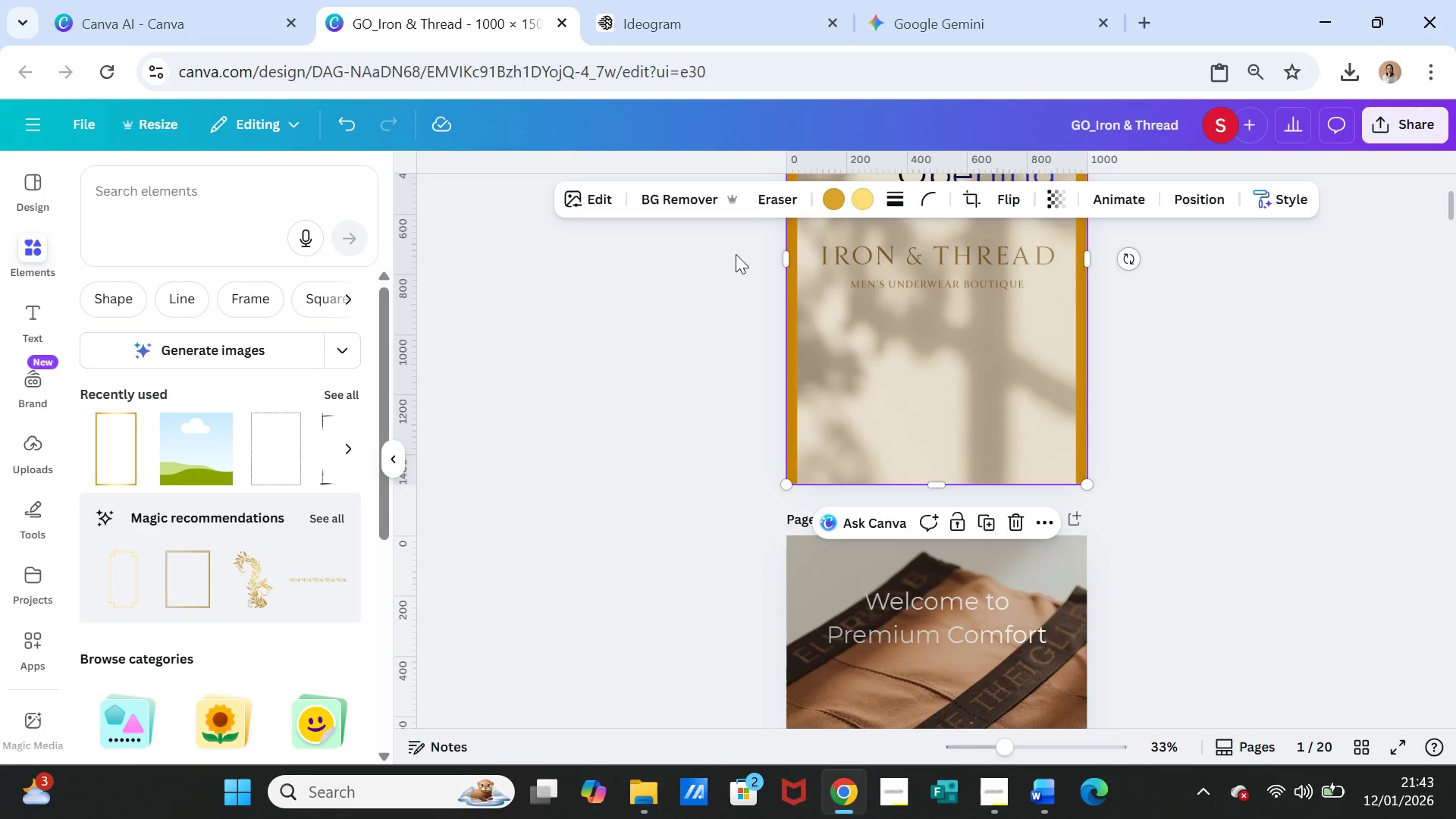 
left_click([829, 199])
 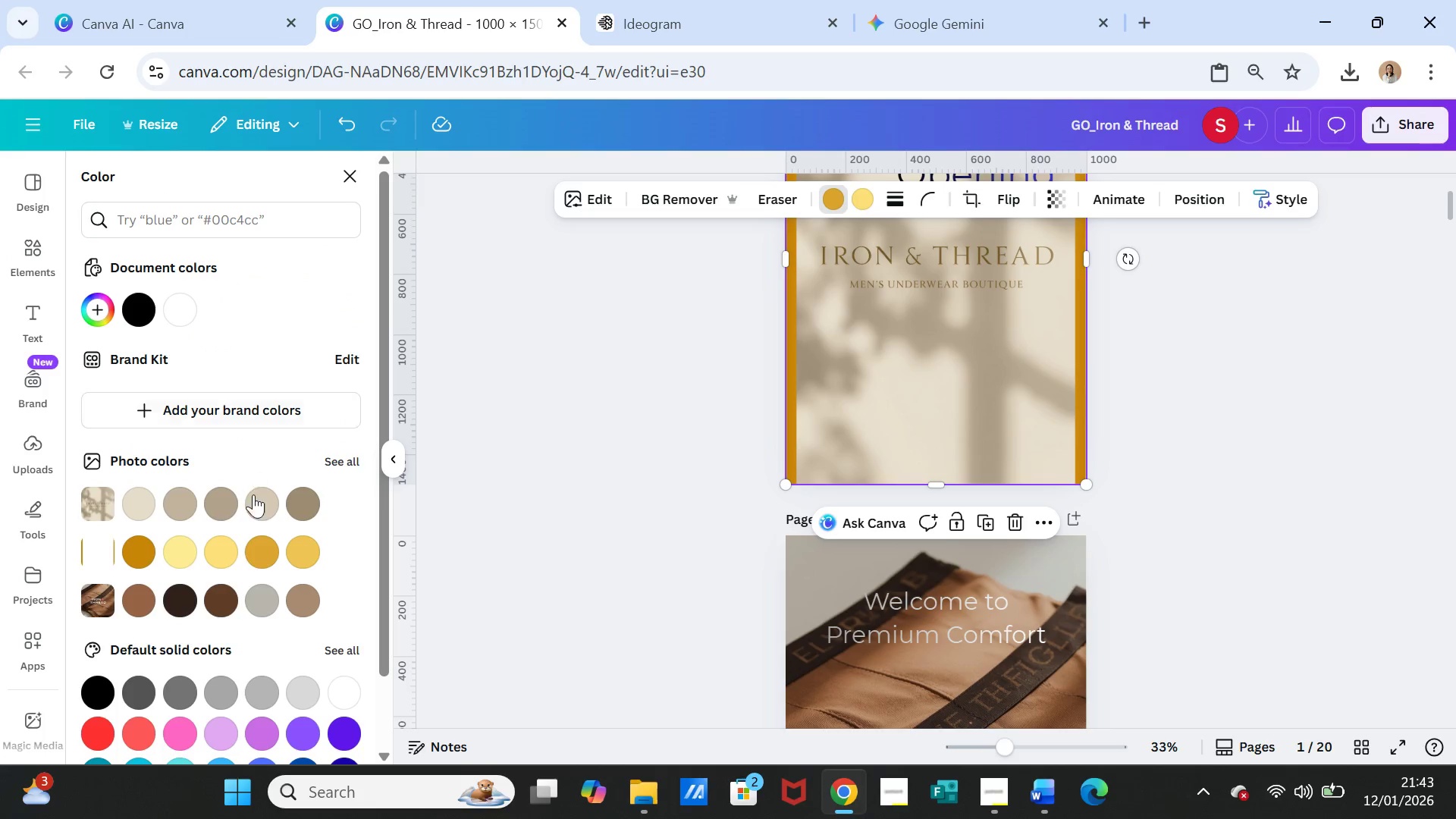 
scroll: coordinate [290, 580], scroll_direction: down, amount: 7.0
 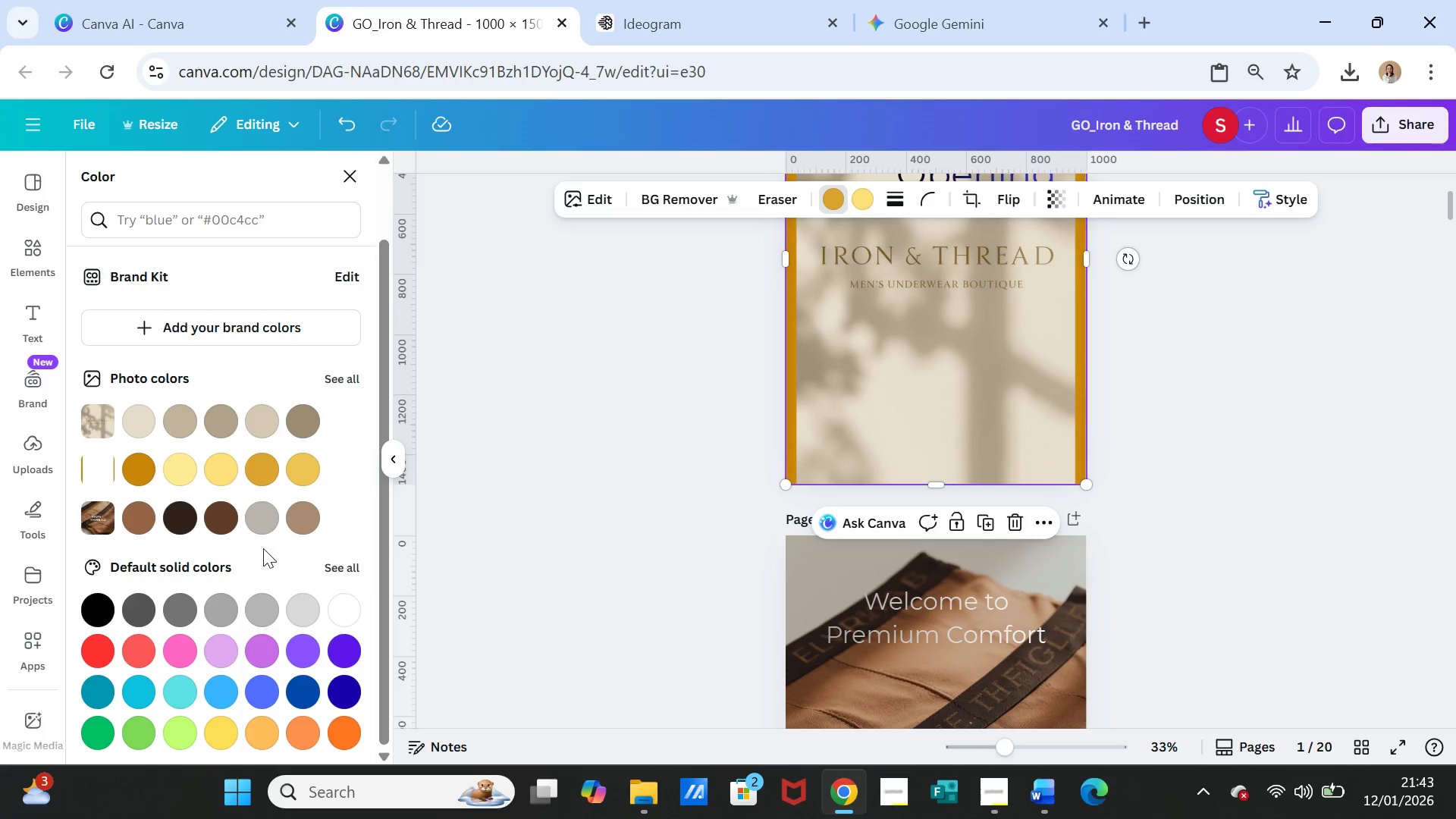 
left_click([144, 523])
 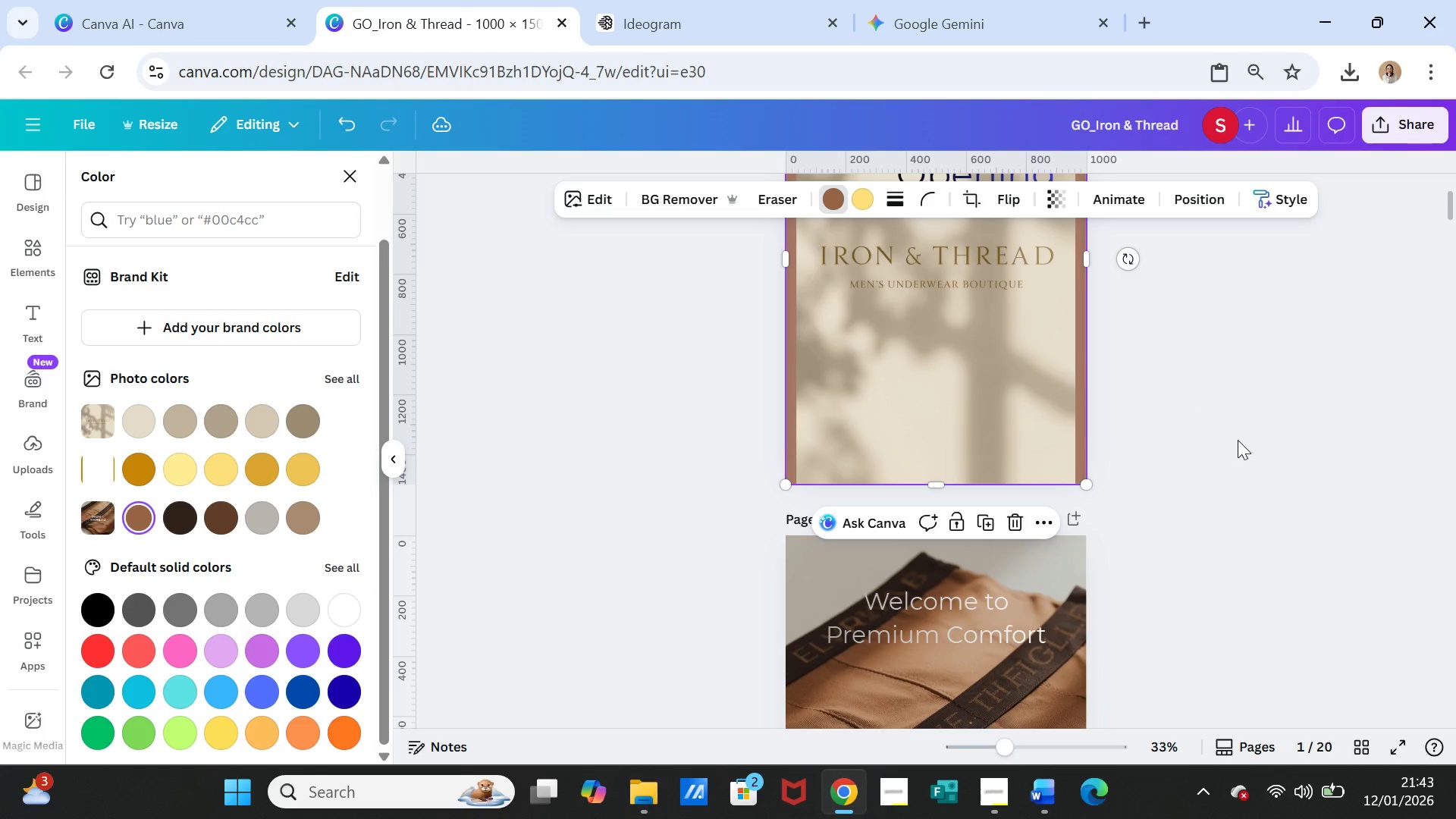 
double_click([1207, 464])
 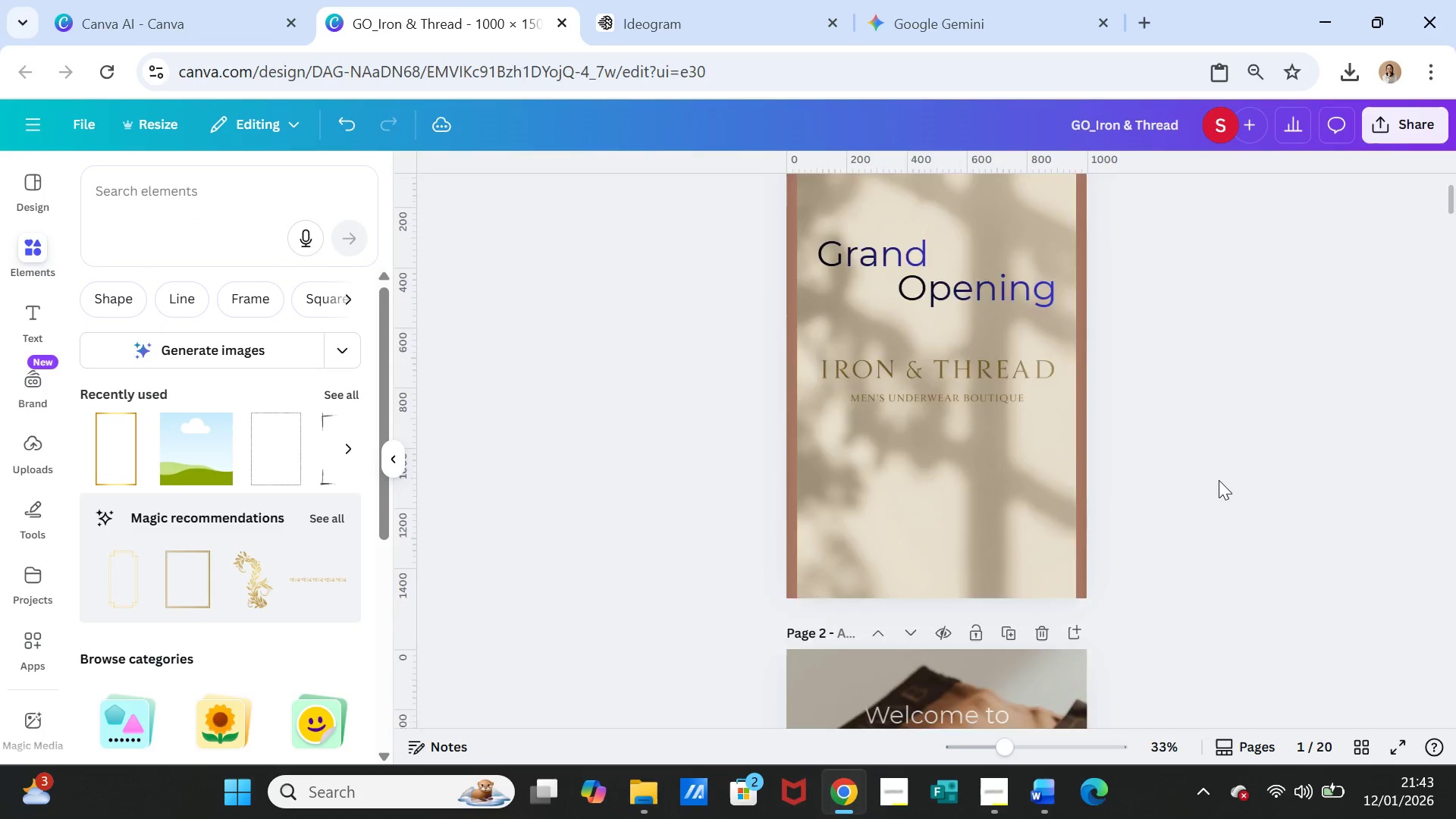 
scroll: coordinate [1219, 480], scroll_direction: up, amount: 2.0
 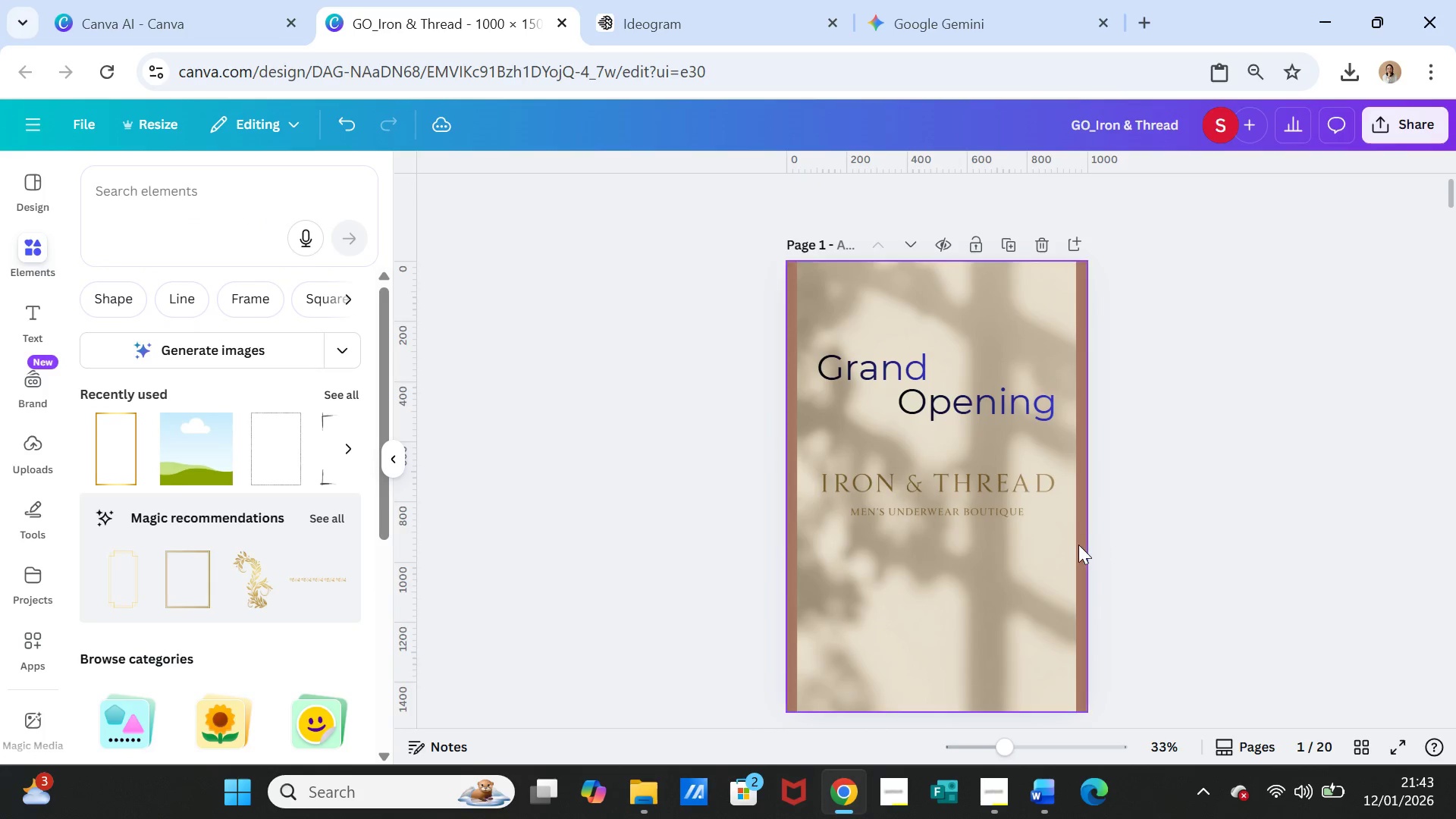 
left_click([1078, 544])
 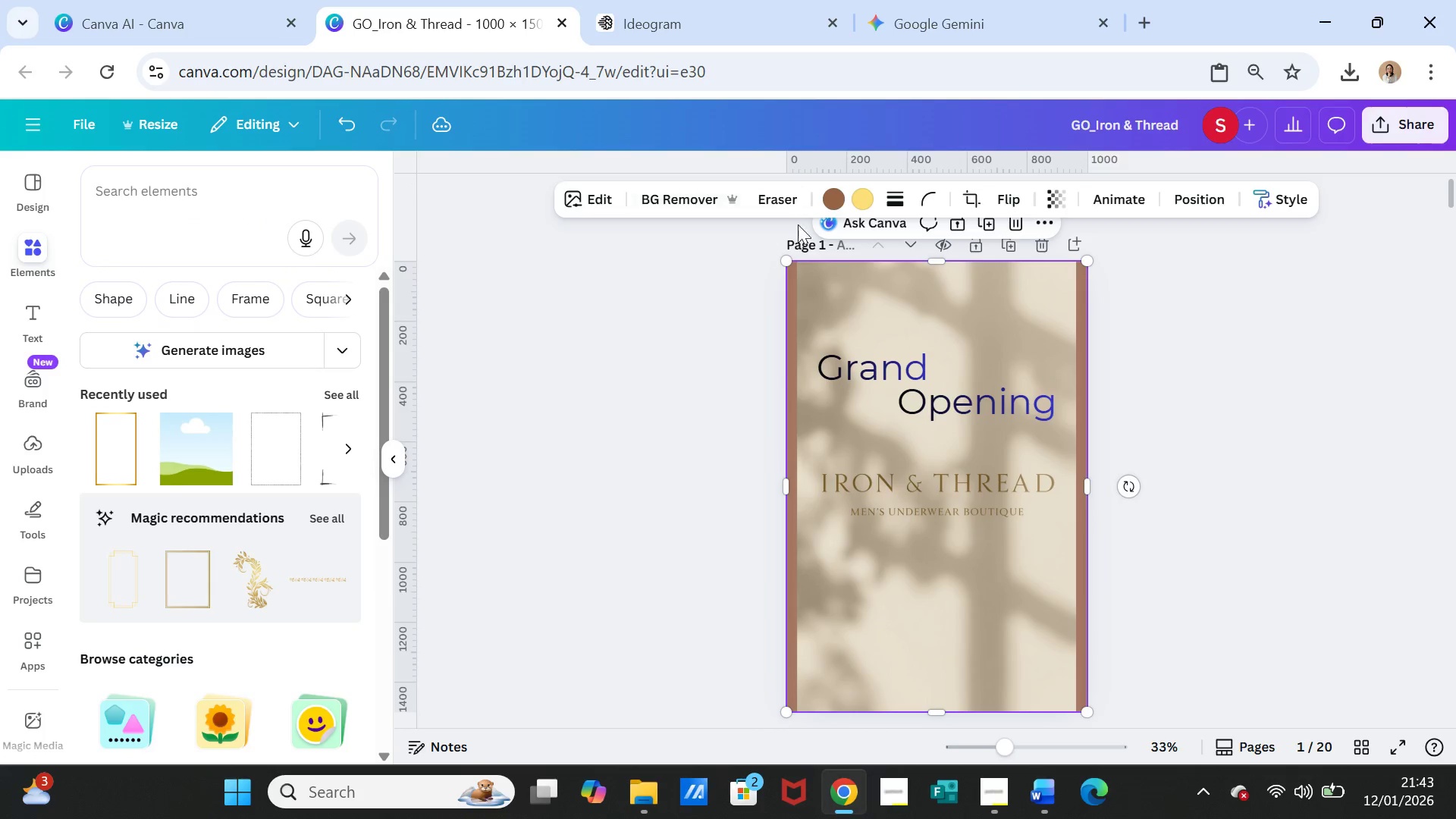 
left_click([874, 197])
 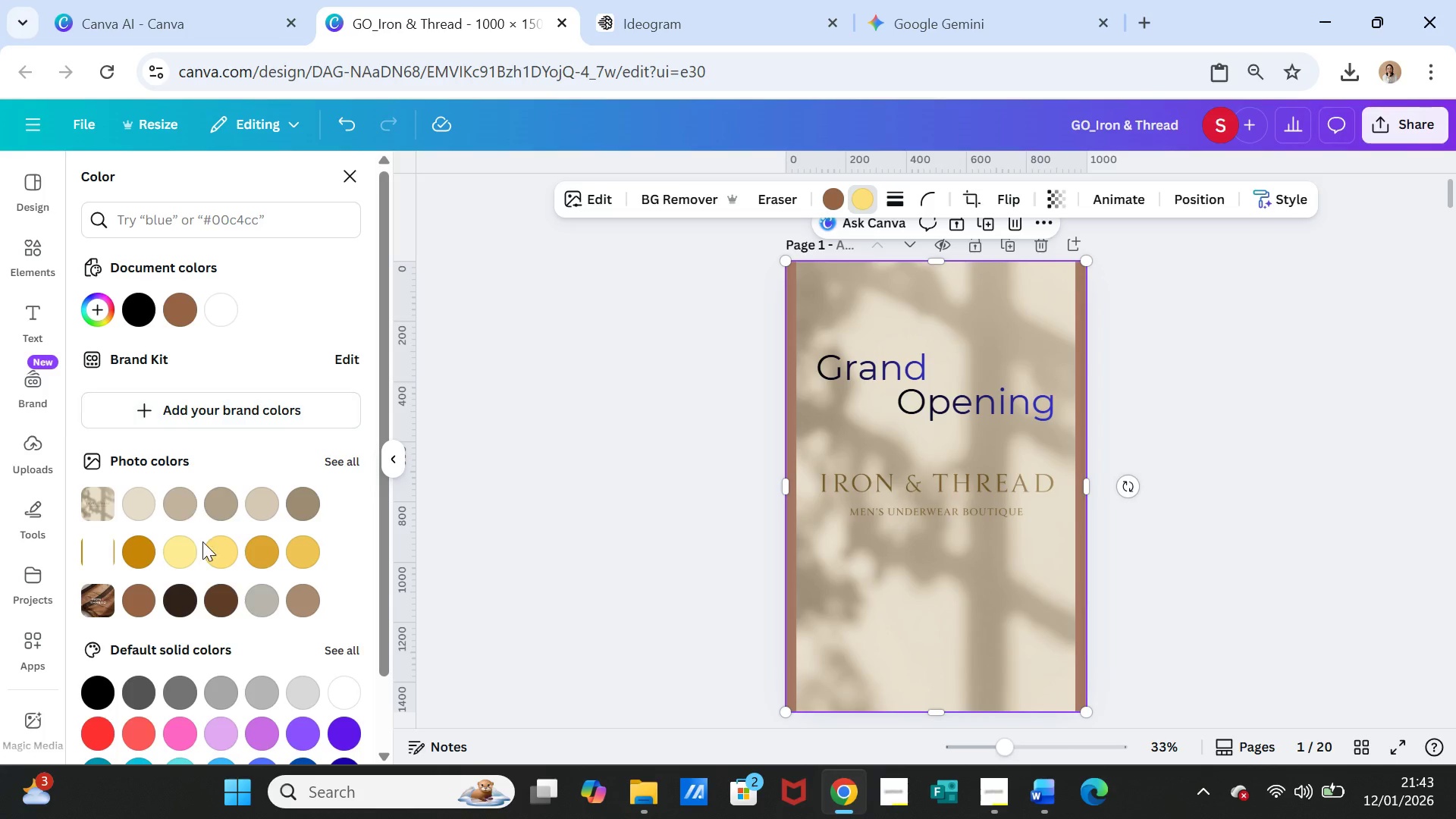 
scroll: coordinate [216, 574], scroll_direction: down, amount: 3.0
 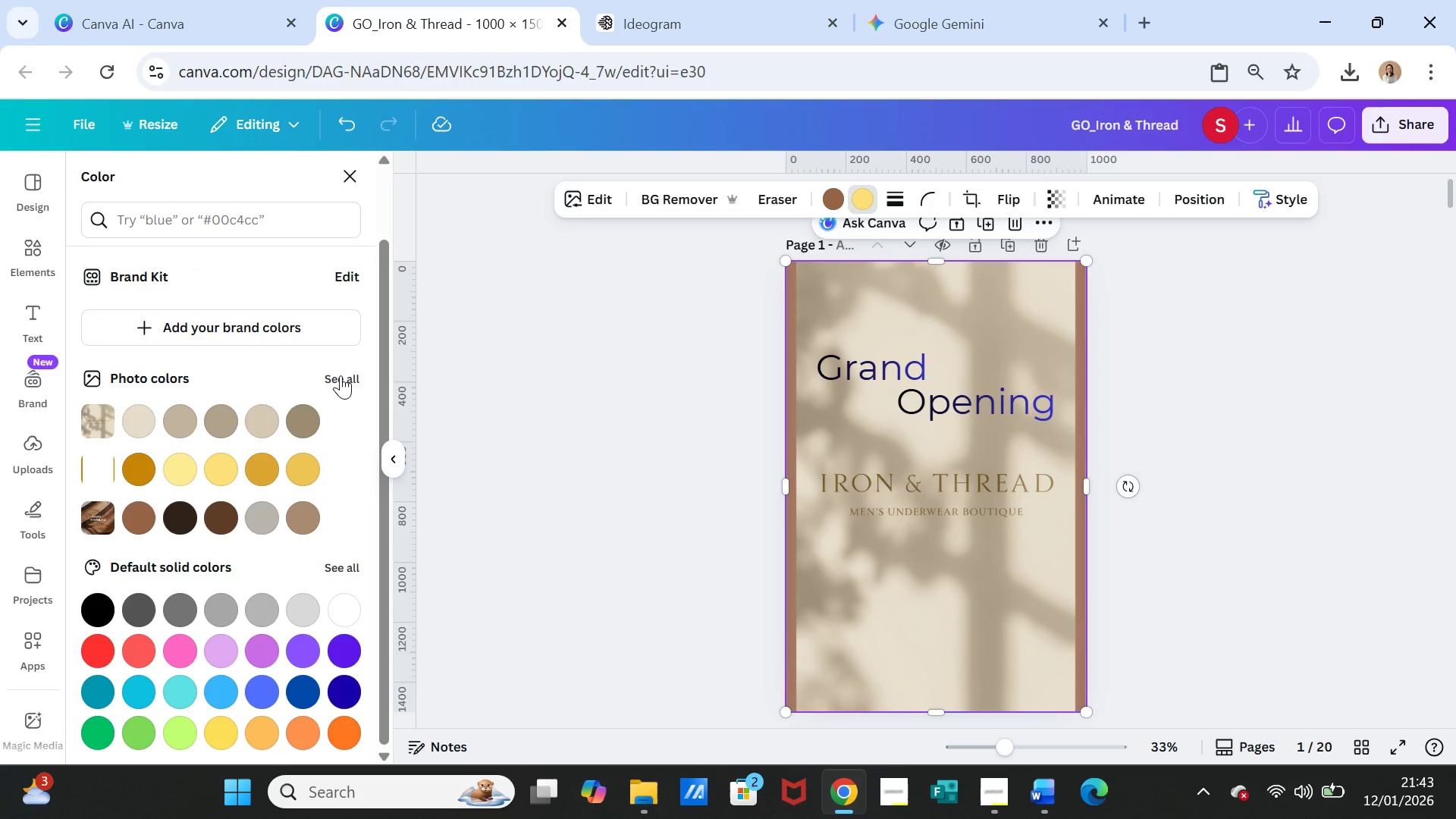 
scroll: coordinate [340, 450], scroll_direction: up, amount: 2.0
 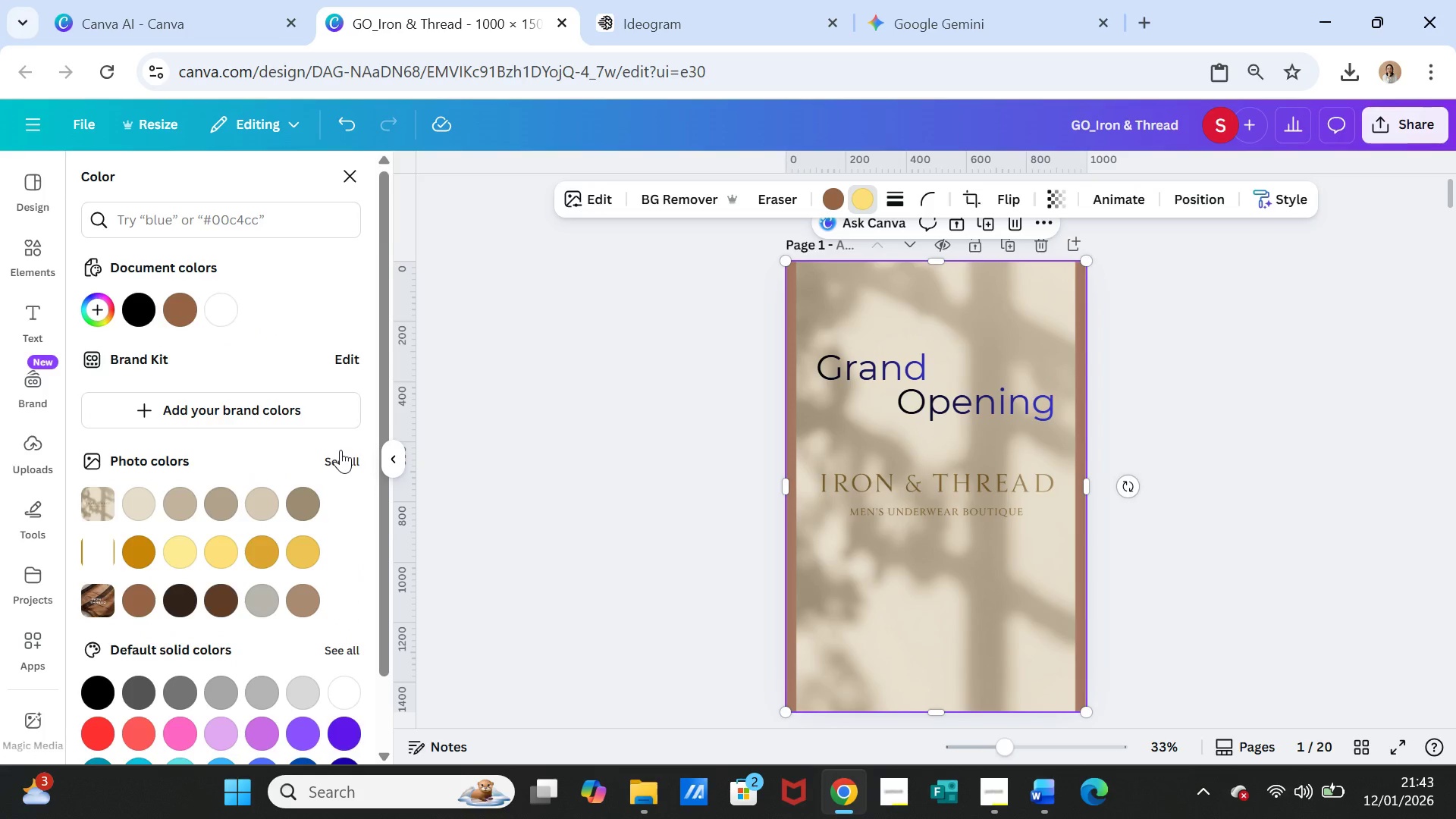 
scroll: coordinate [340, 458], scroll_direction: down, amount: 3.0
 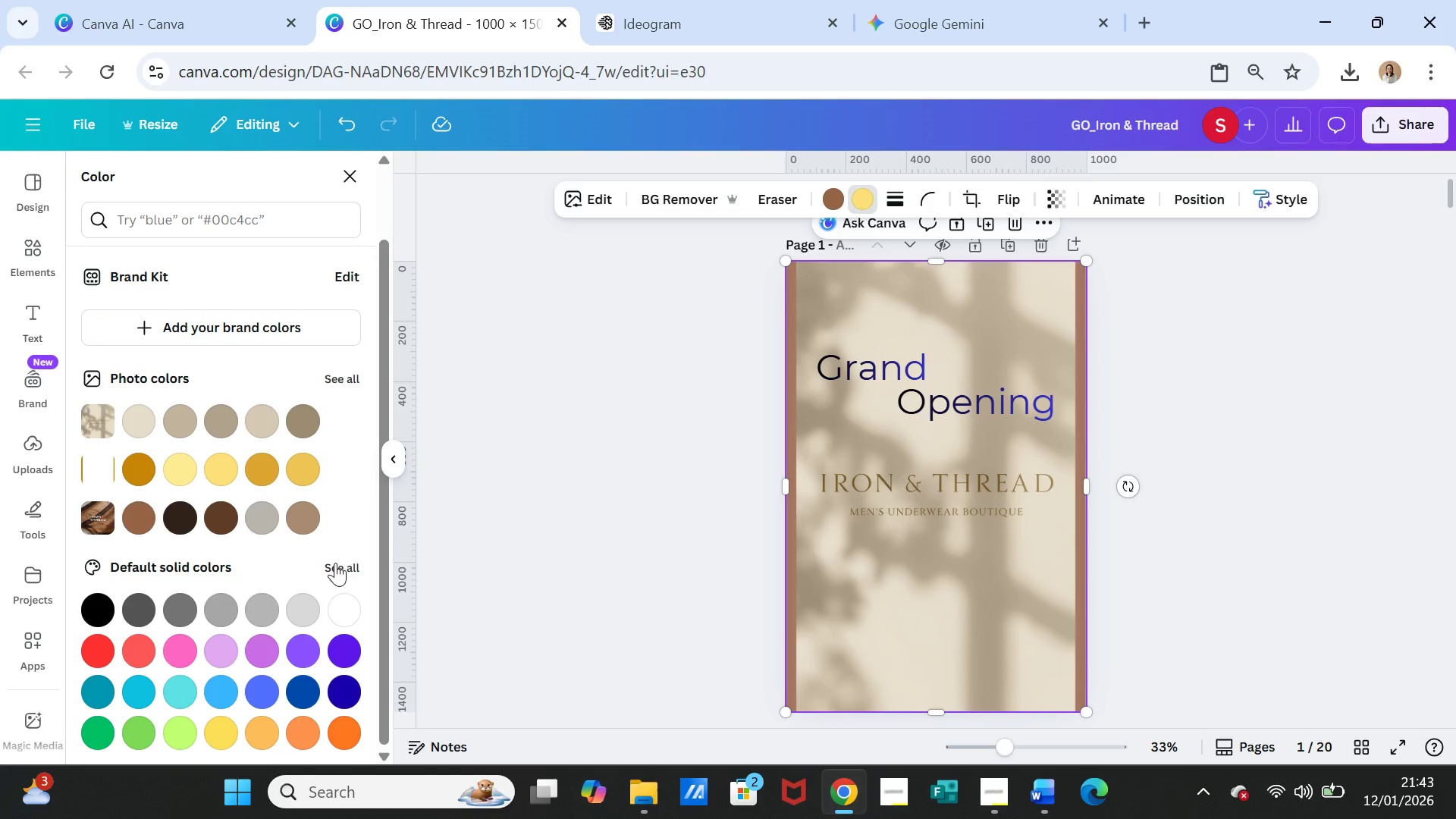 
left_click([335, 563])
 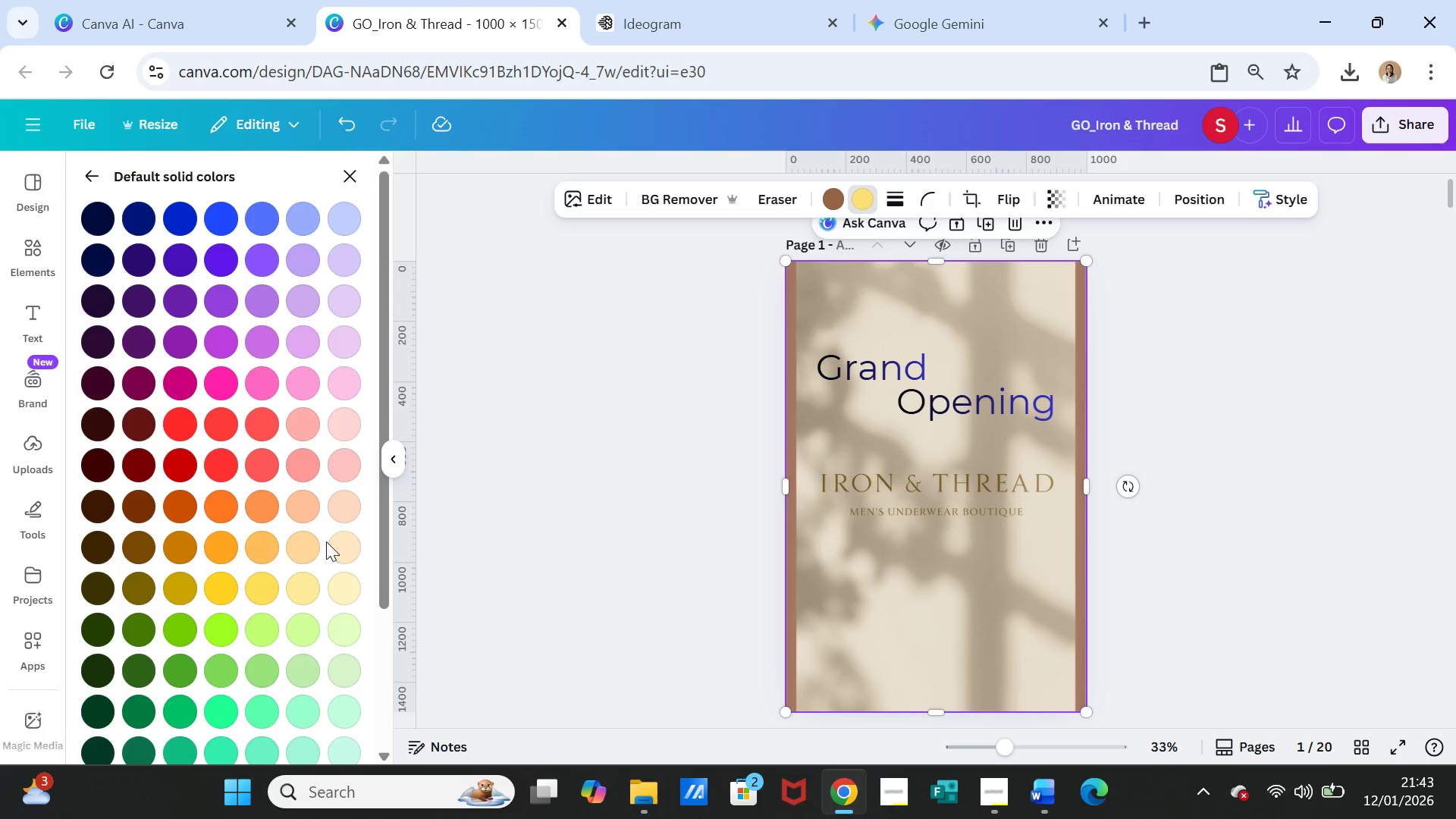 
scroll: coordinate [325, 541], scroll_direction: down, amount: 9.0
 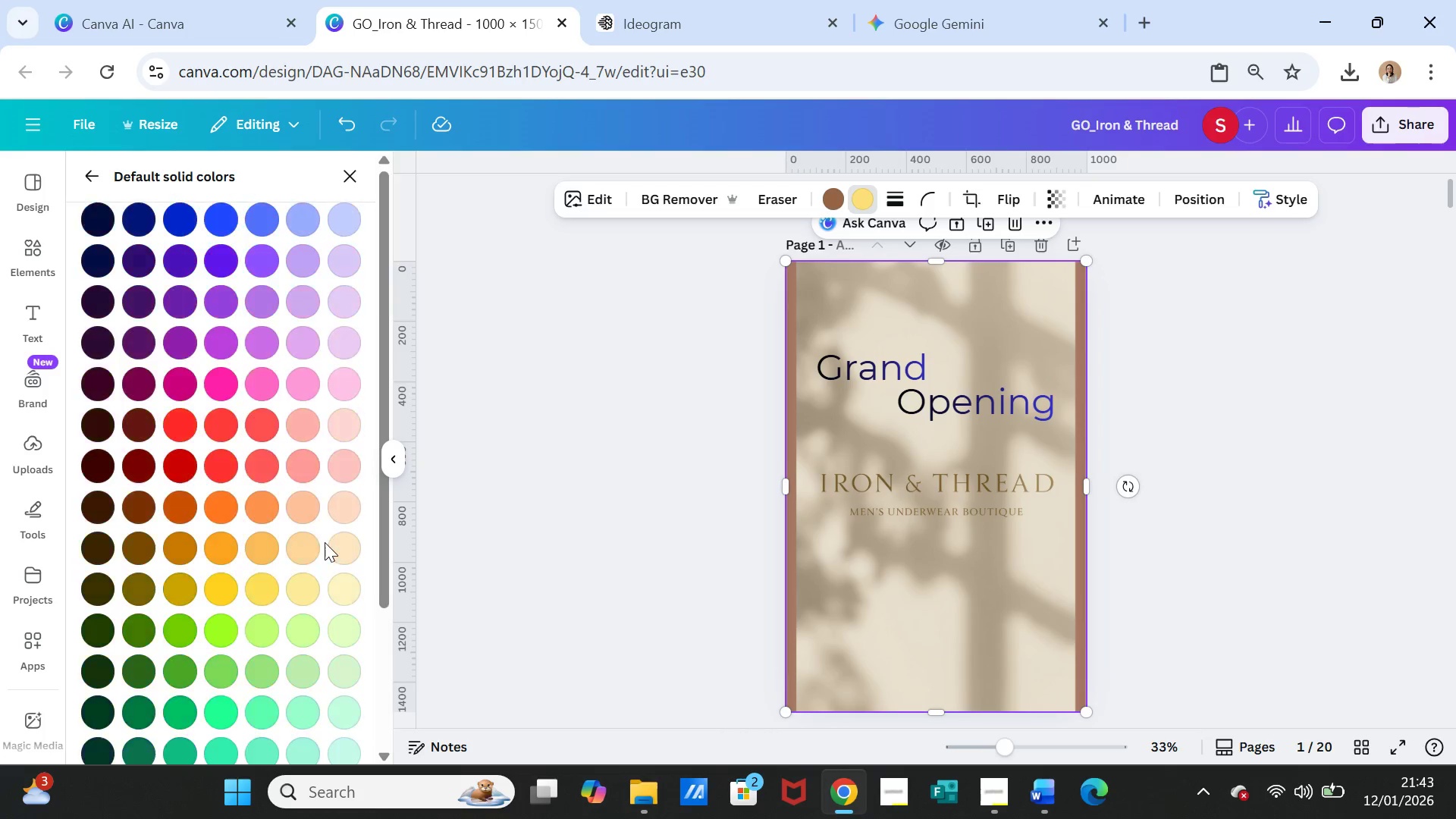 
scroll: coordinate [325, 542], scroll_direction: up, amount: 4.0
 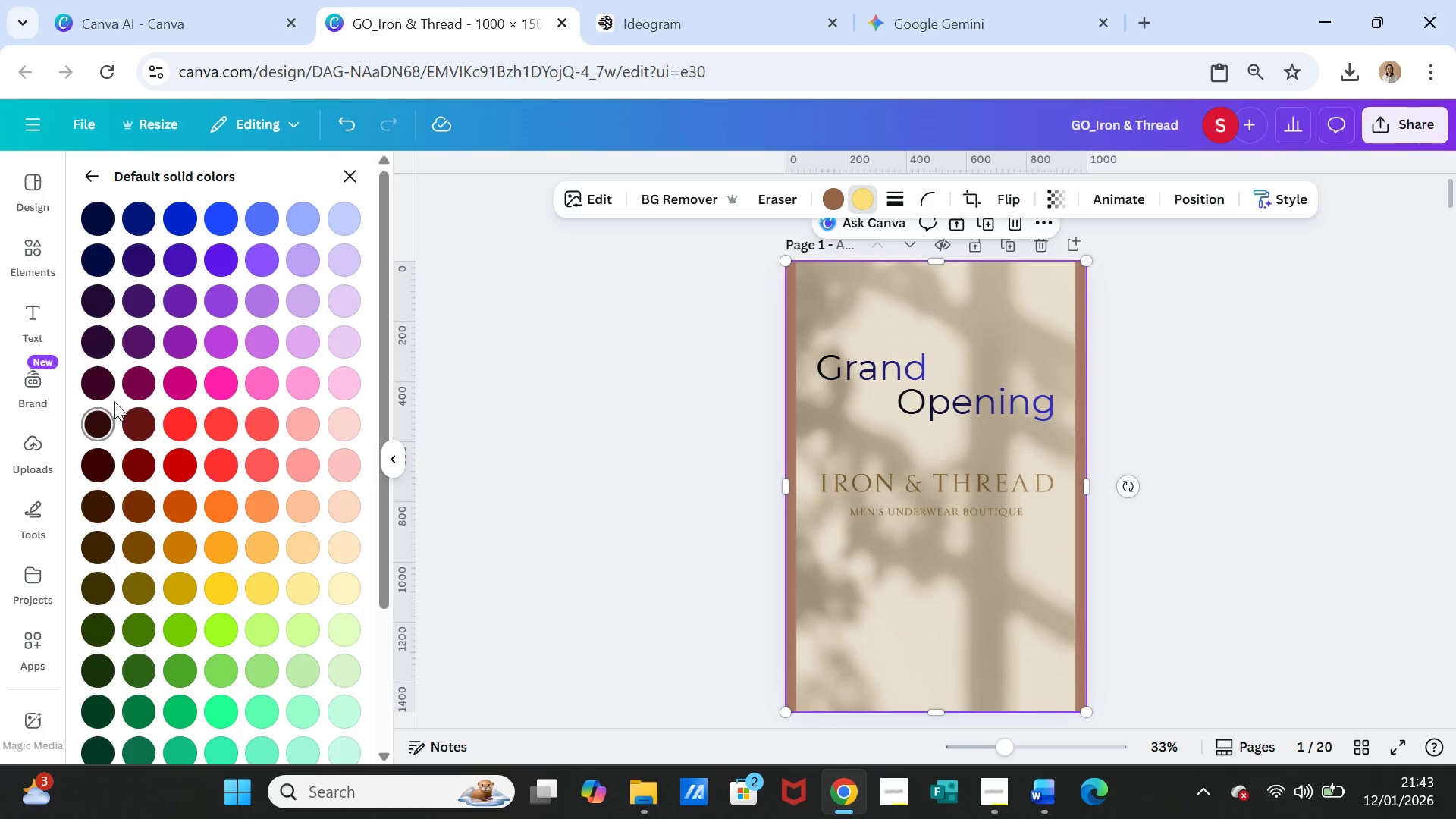 
mouse_move([140, 377])
 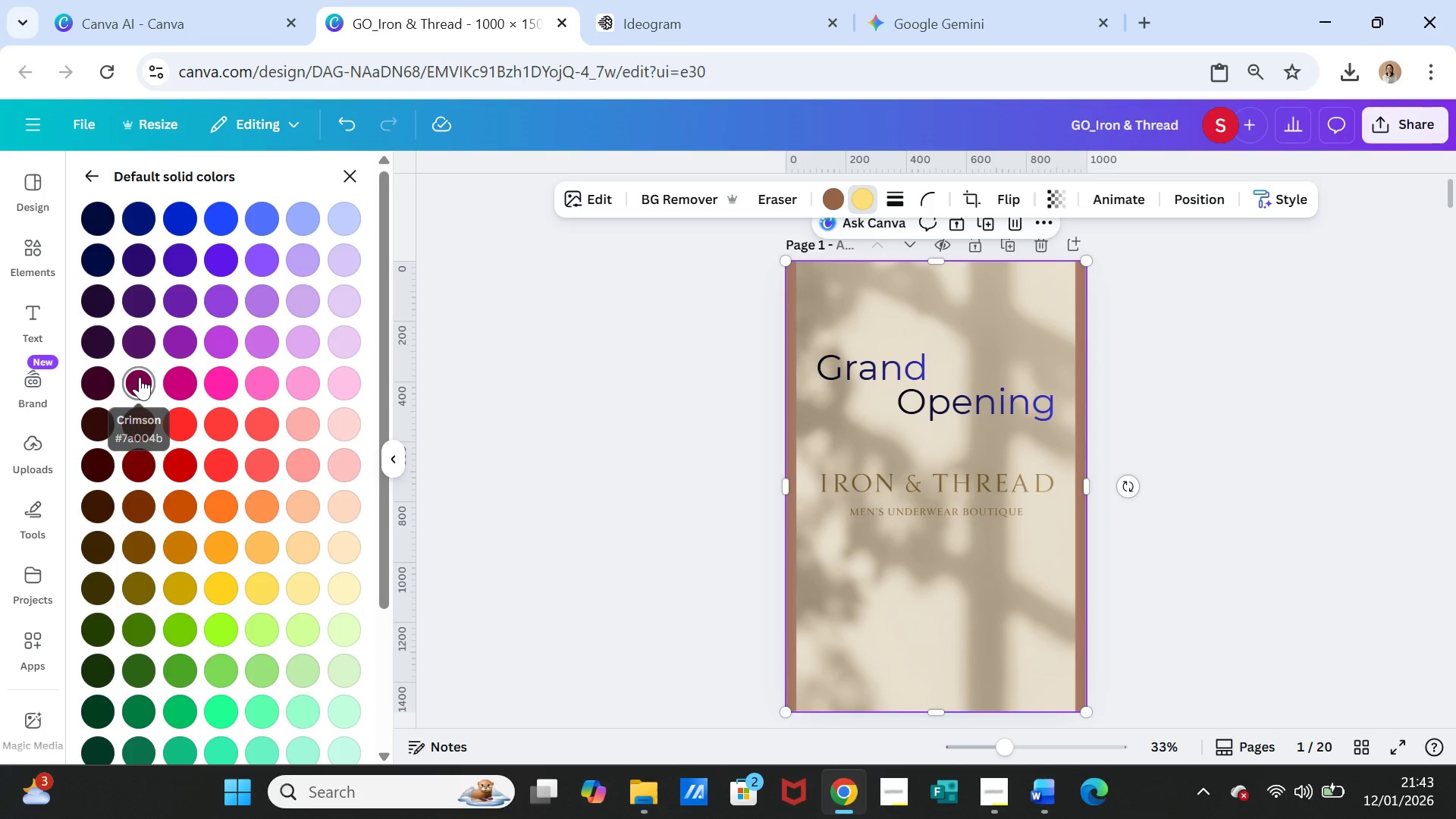 
left_click([140, 377])
 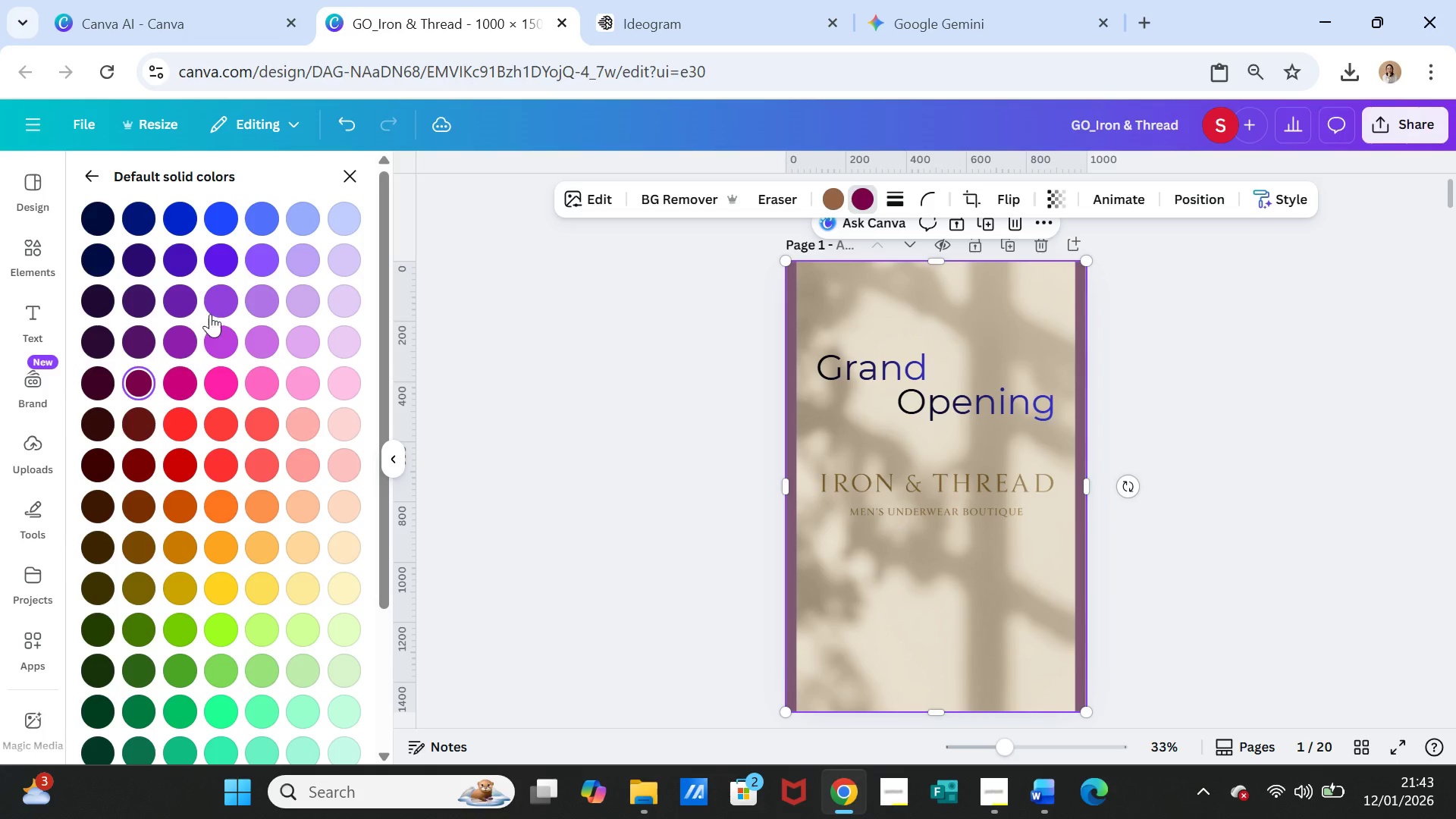 
left_click([224, 262])
 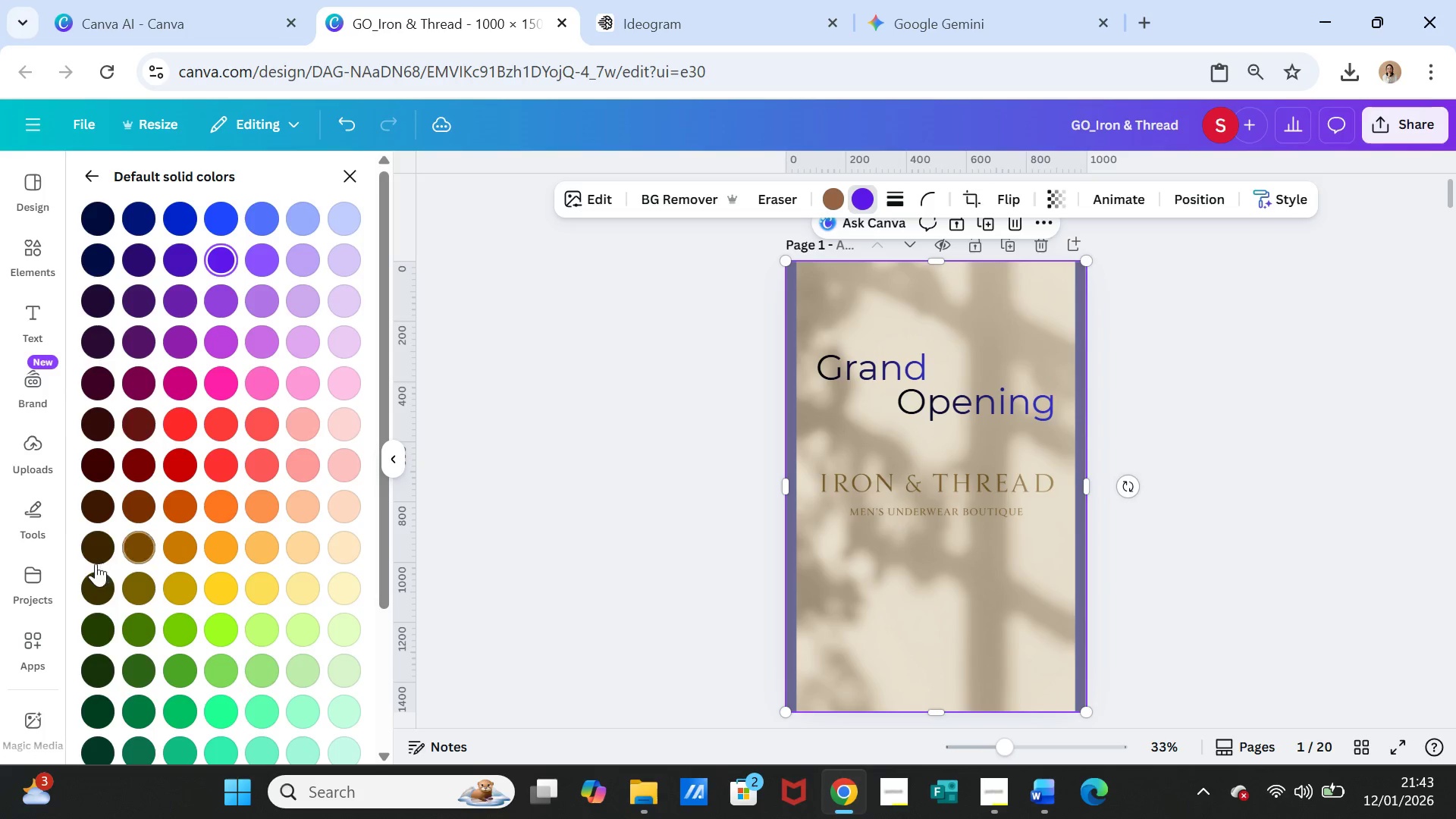 
left_click([133, 583])
 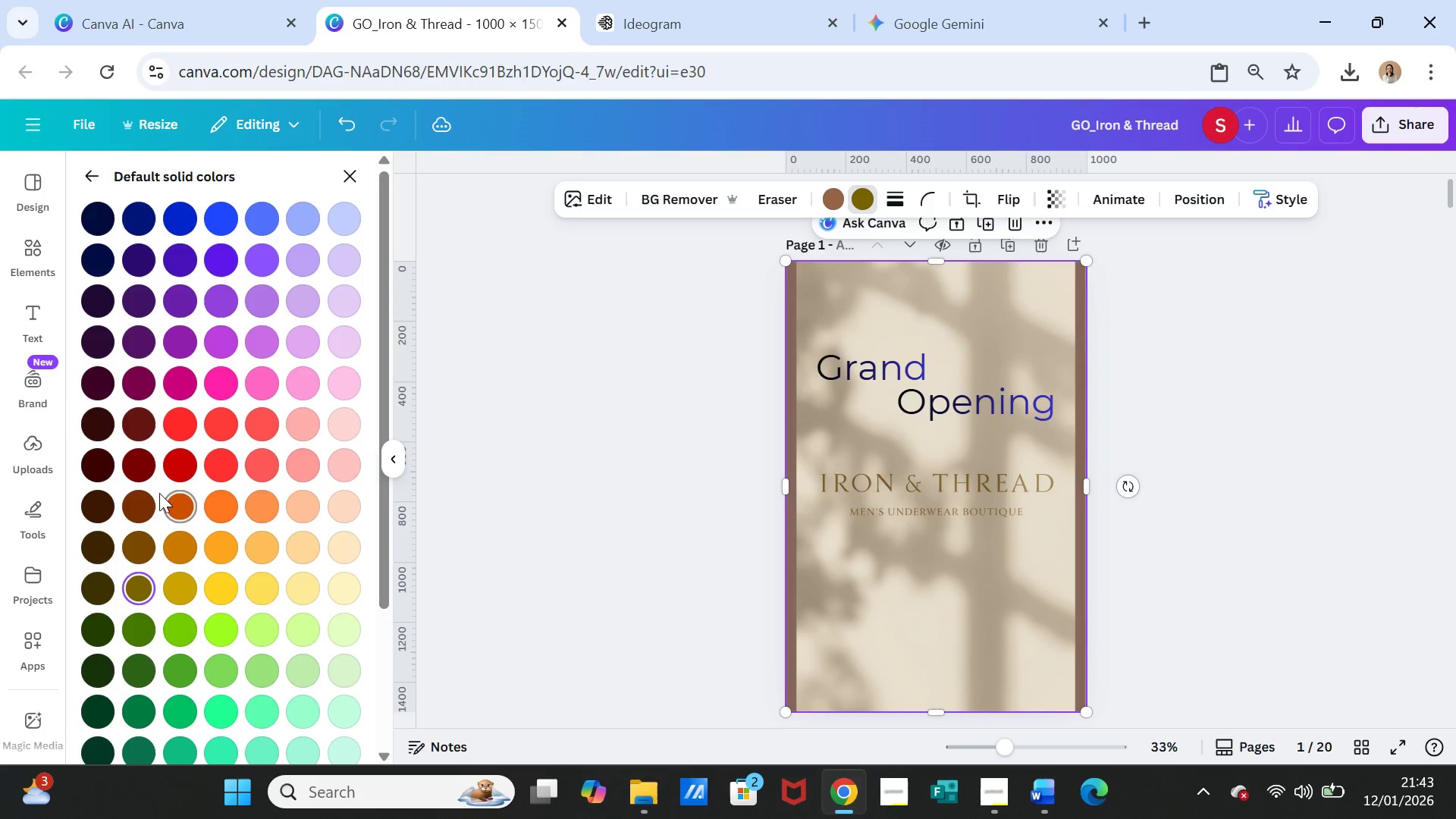 
left_click([140, 501])
 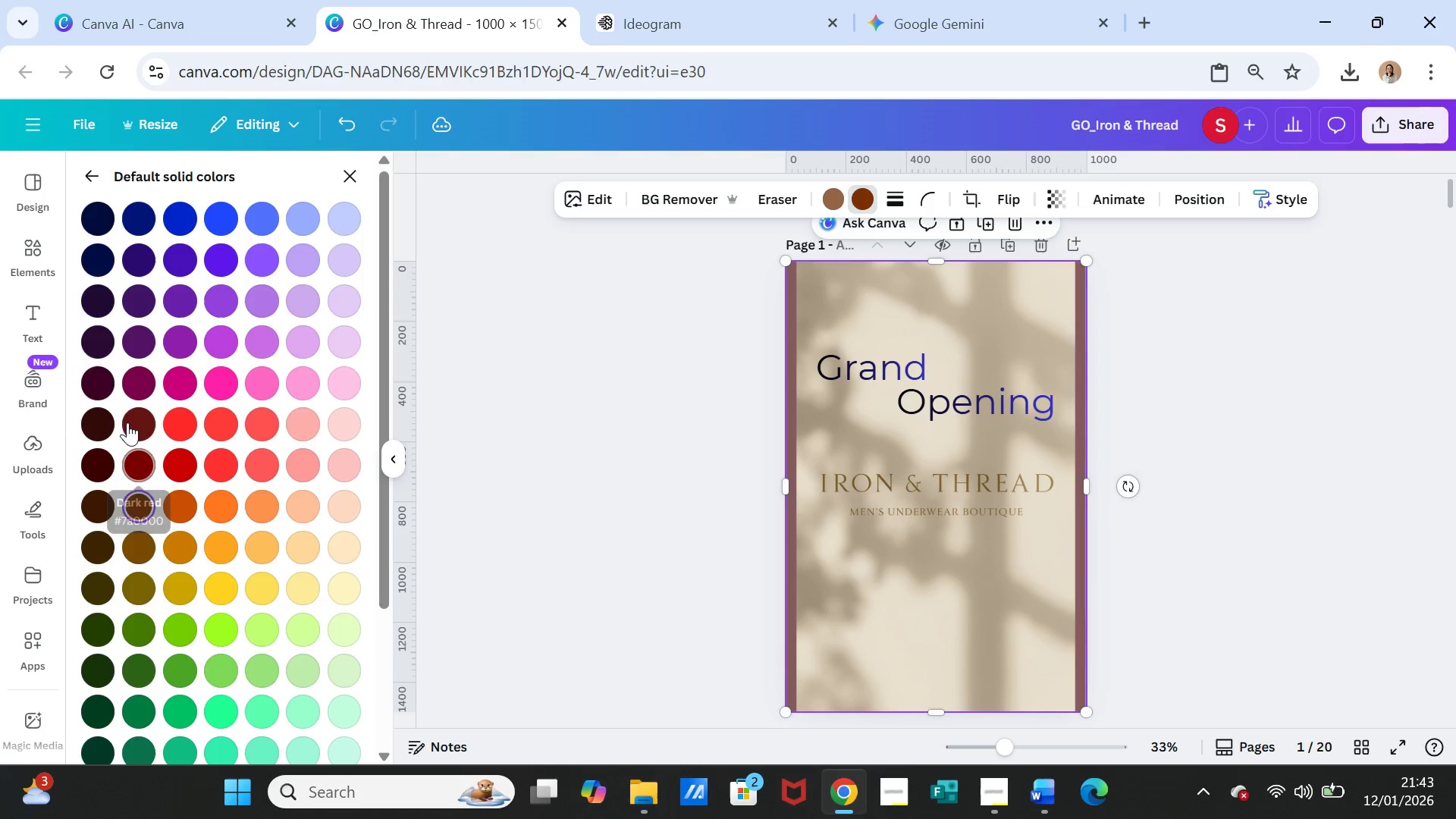 
left_click([142, 385])
 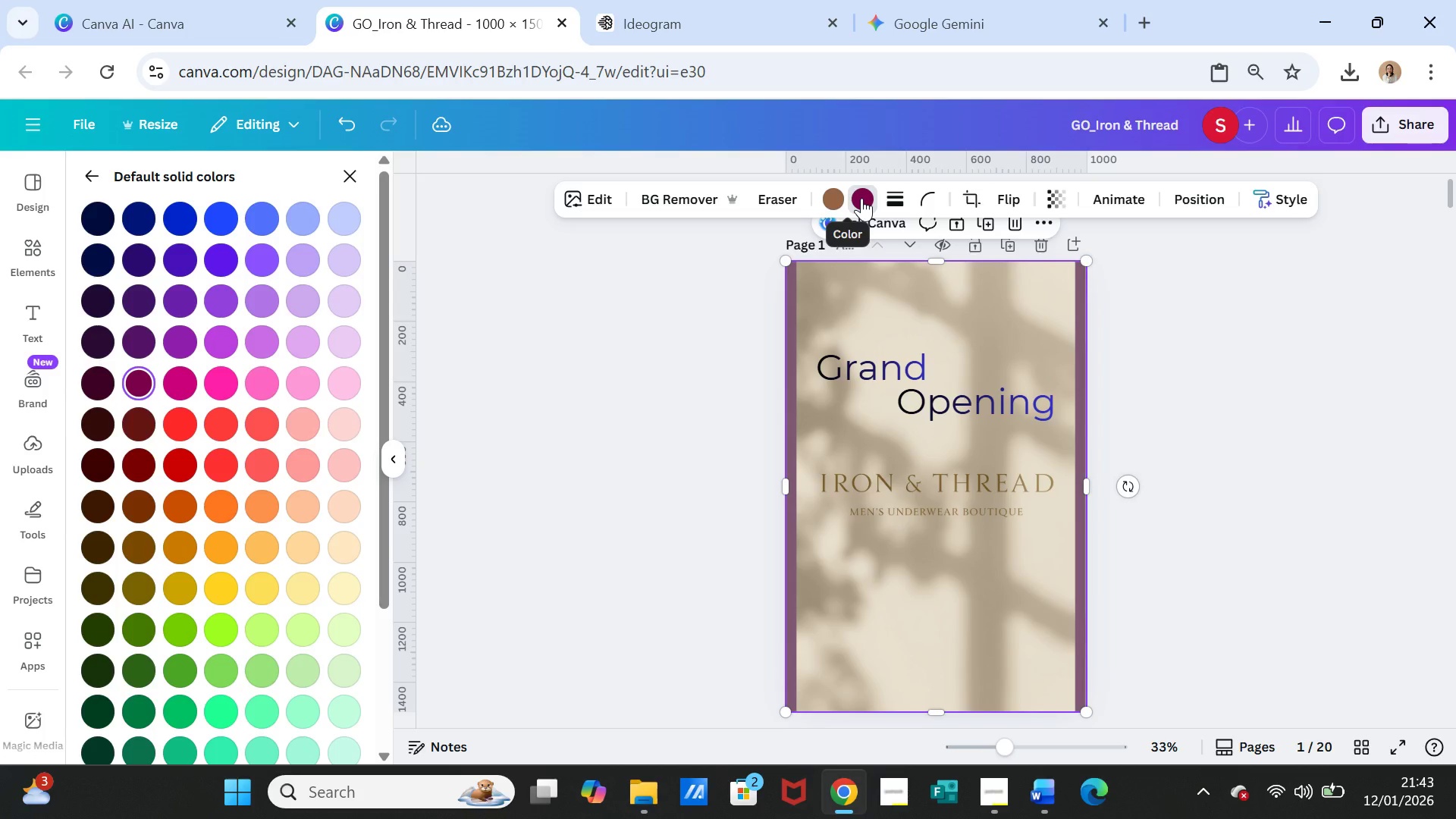 
scroll: coordinate [297, 373], scroll_direction: up, amount: 4.0
 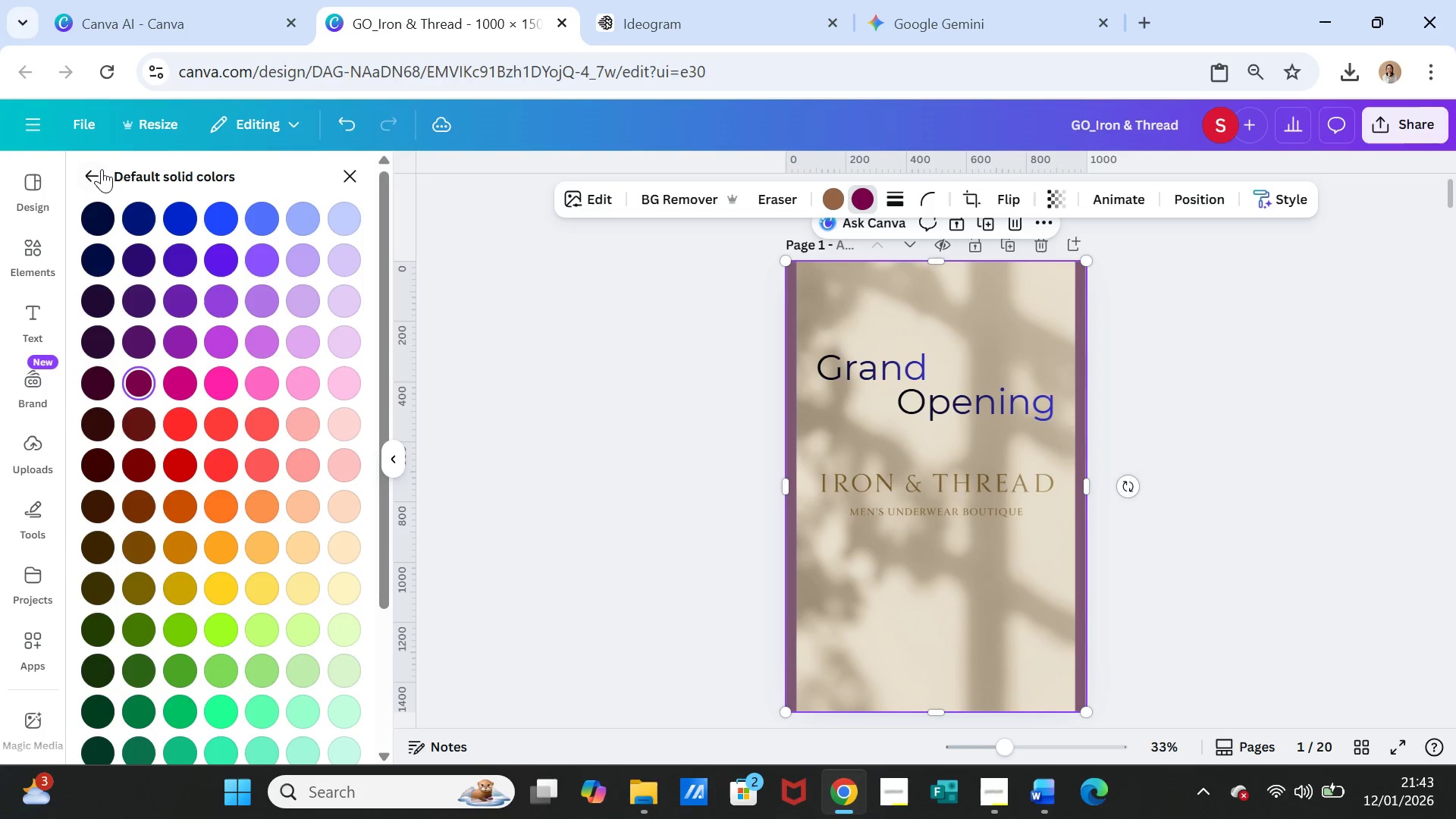 
left_click([100, 168])
 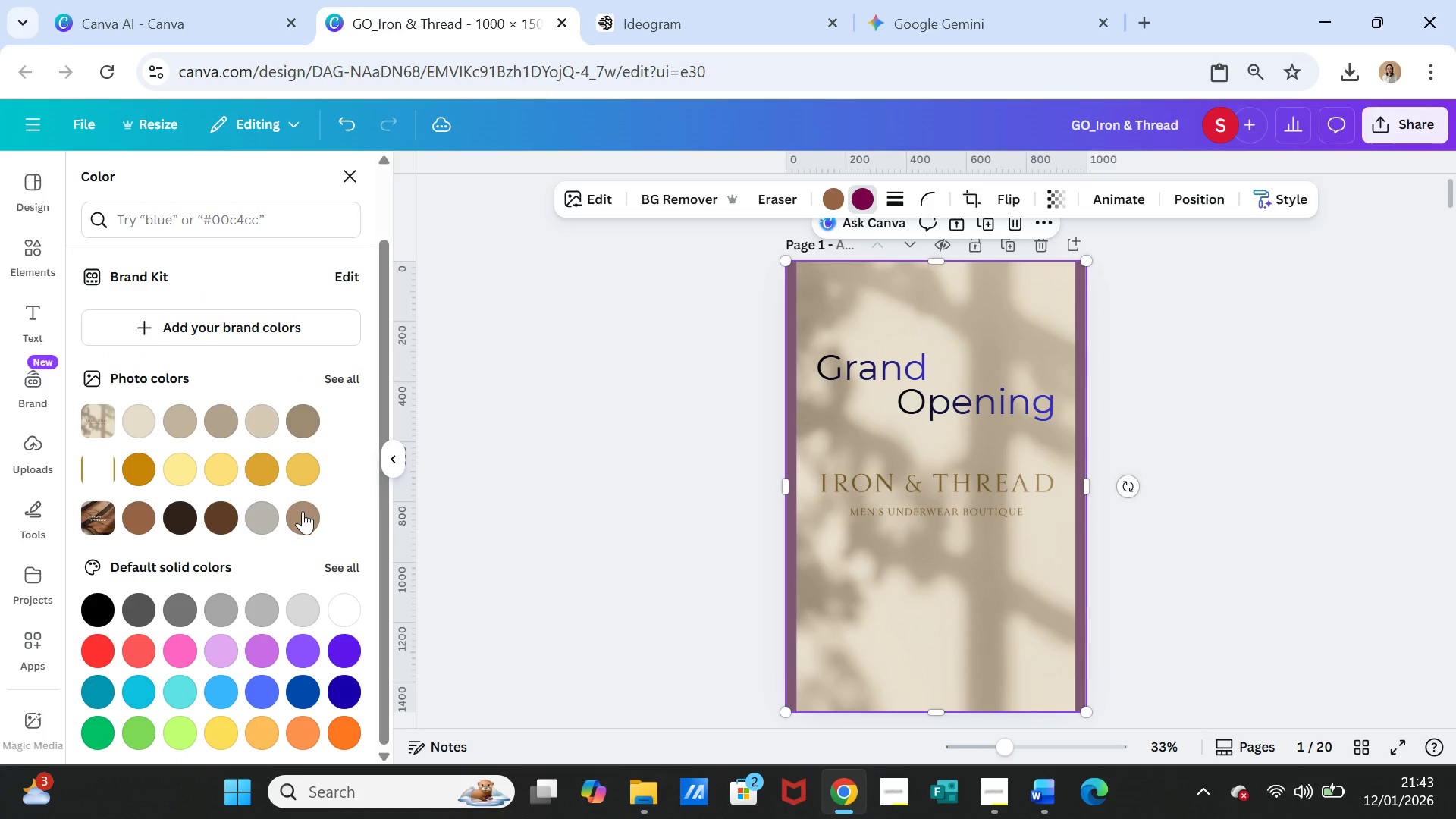 
left_click([303, 511])
 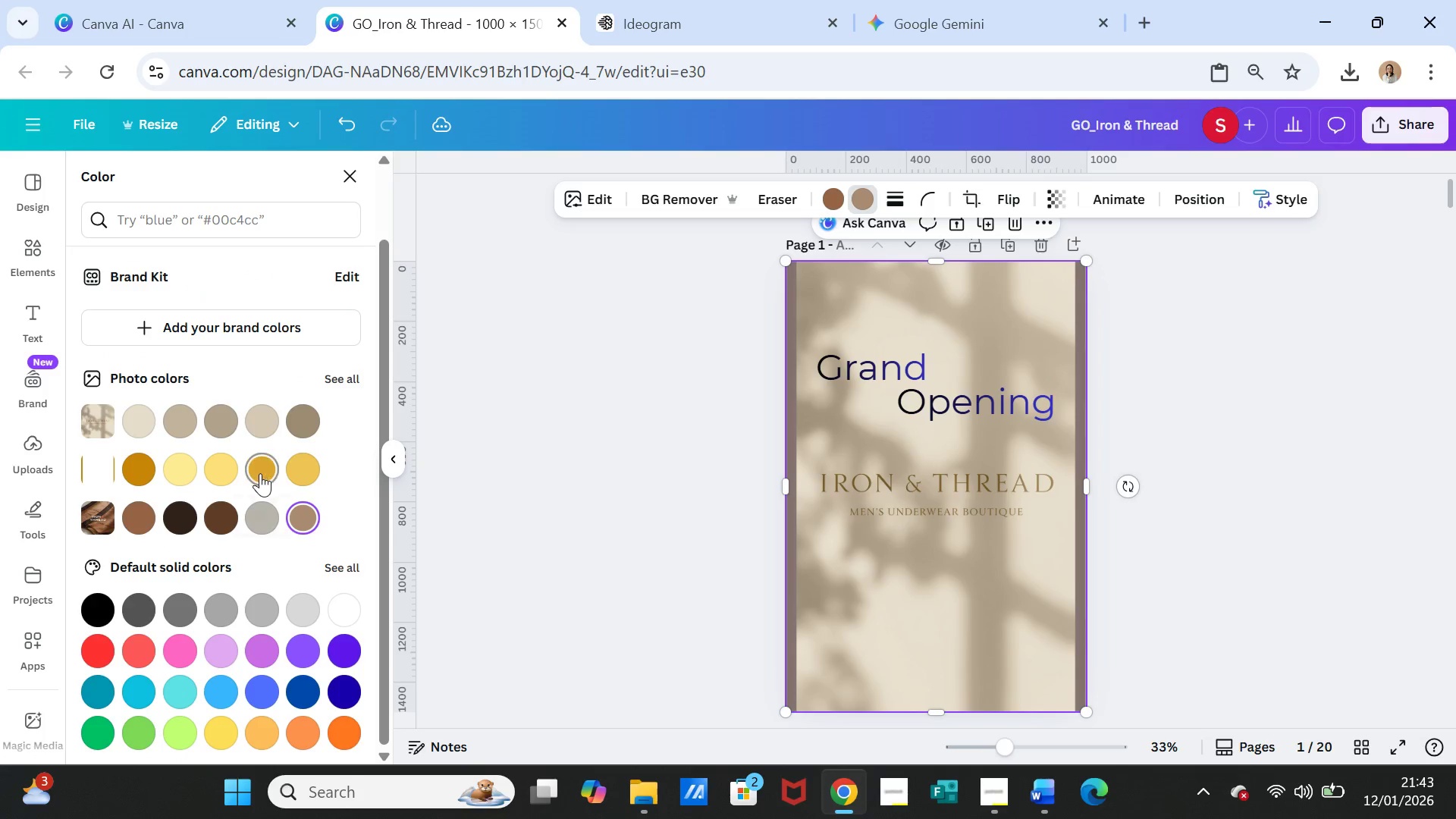 
left_click([258, 472])
 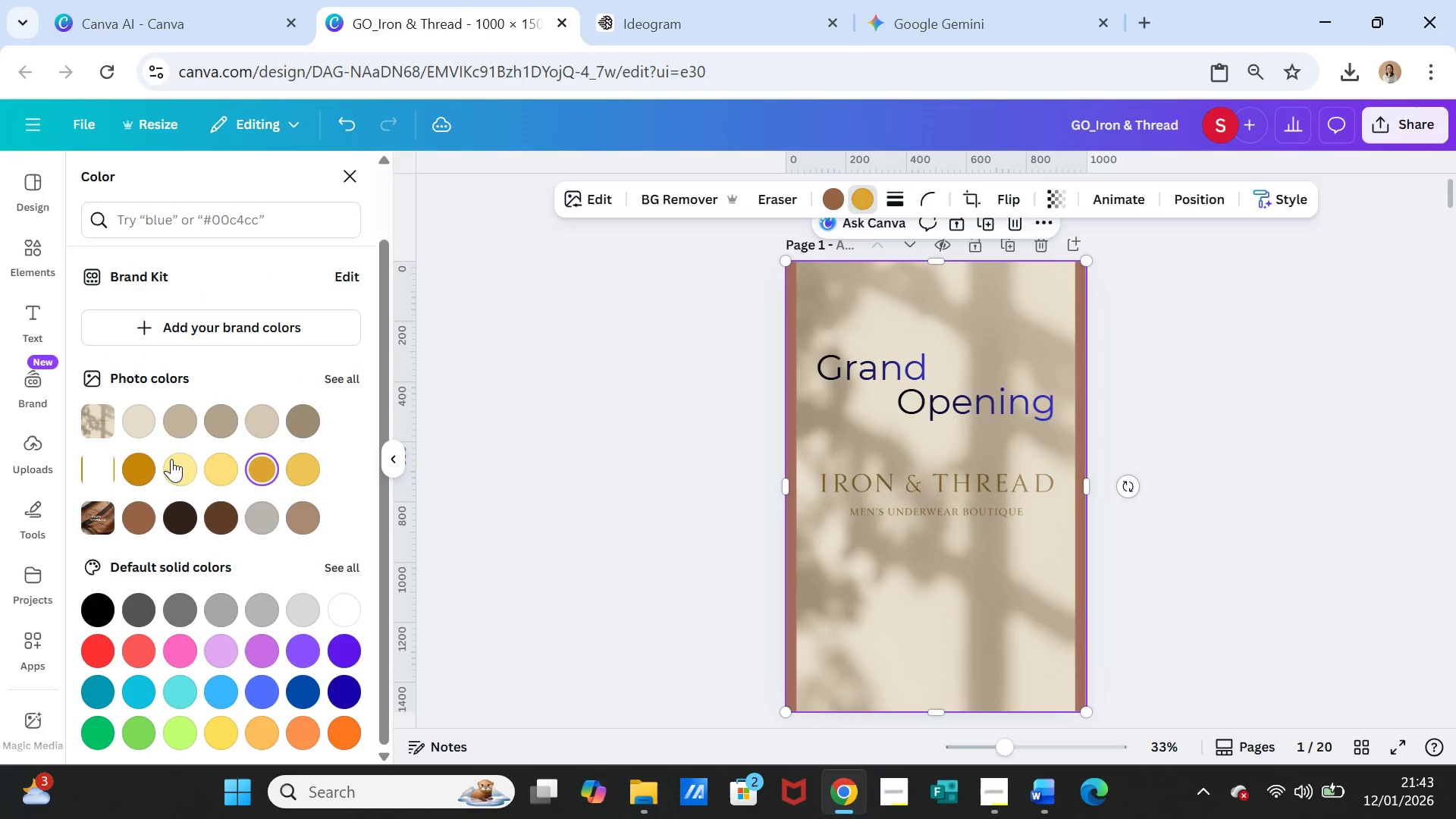 
left_click([144, 466])
 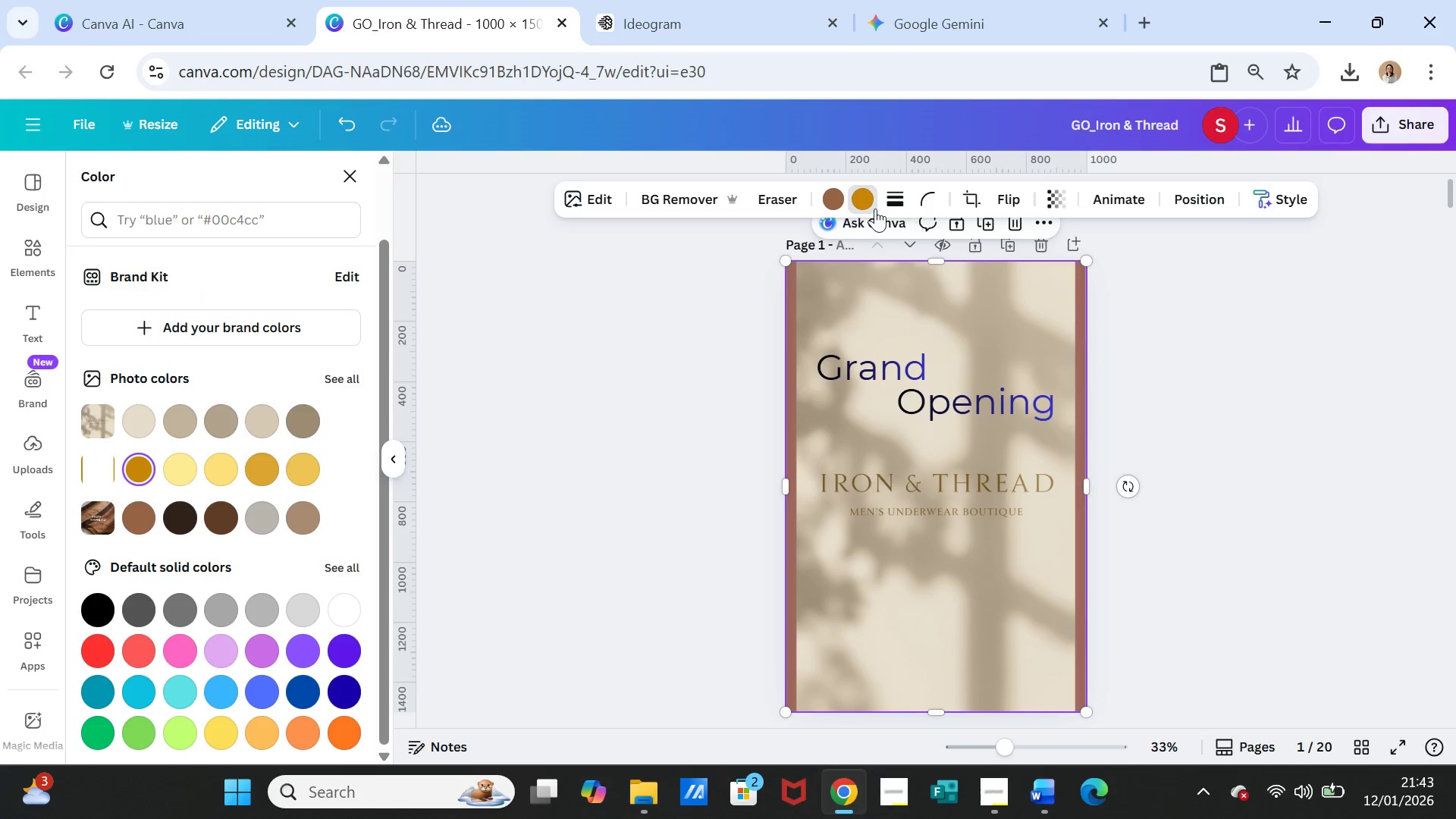 
left_click([833, 197])
 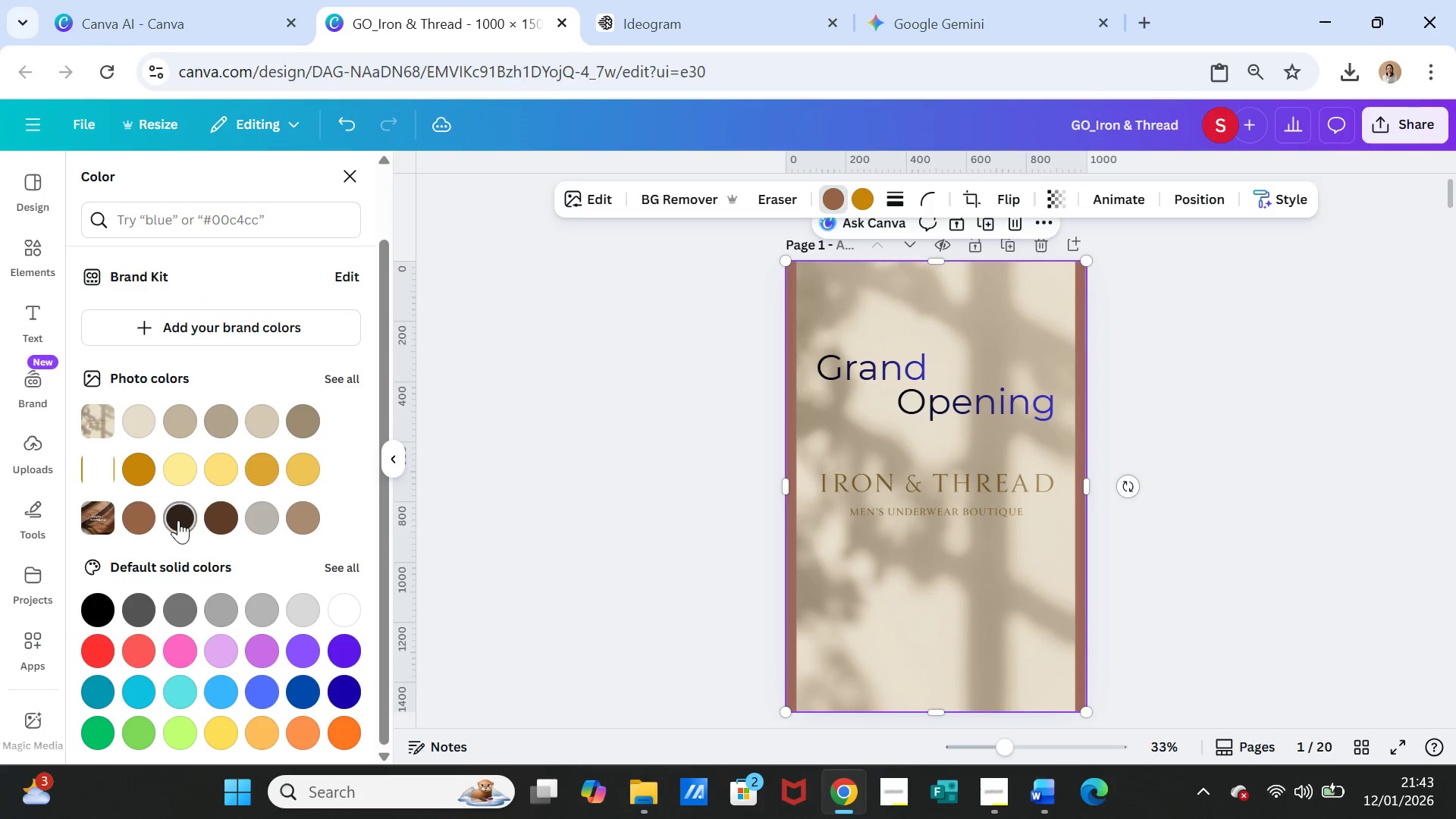 
left_click([178, 520])
 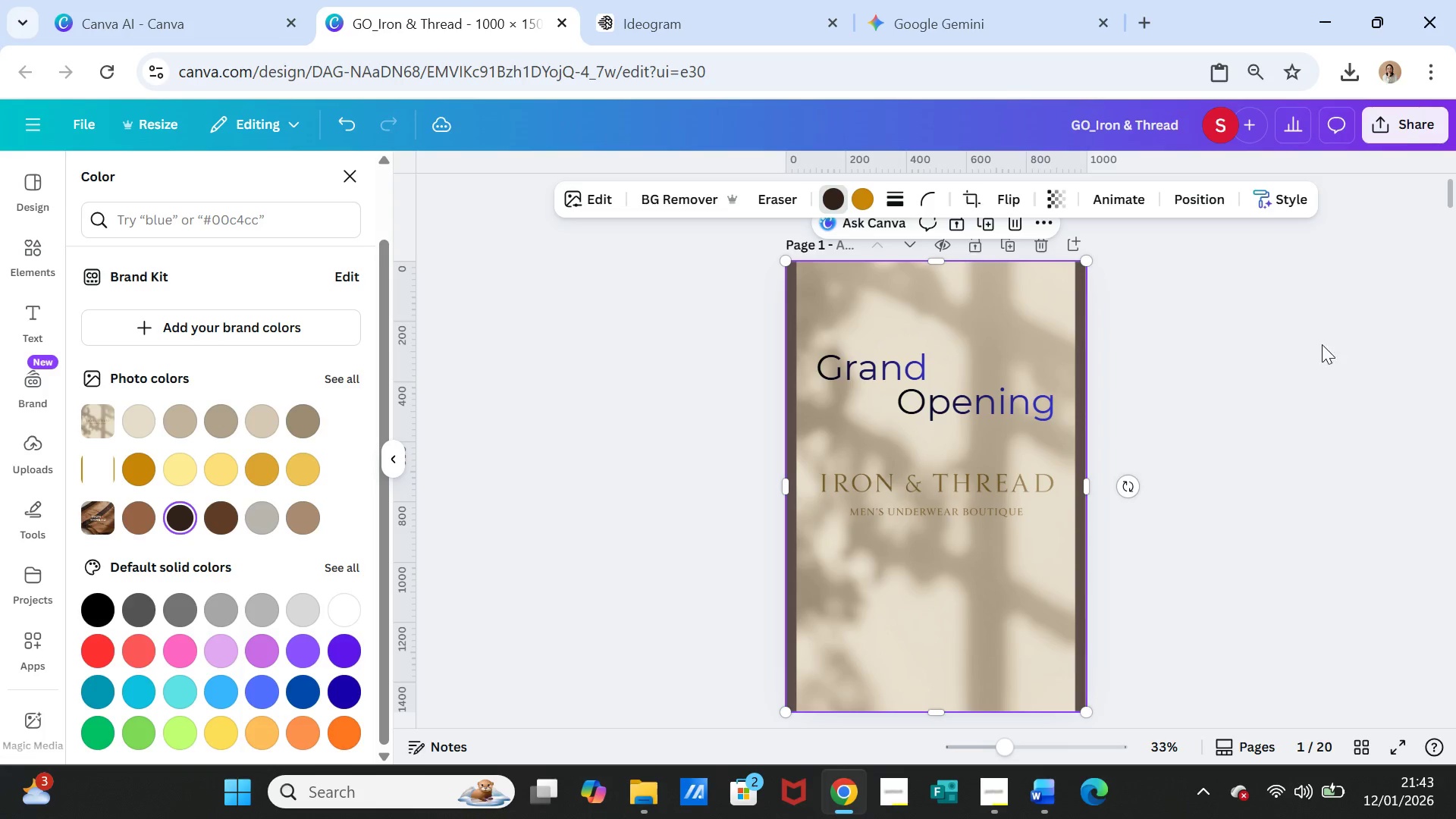 
double_click([1285, 353])
 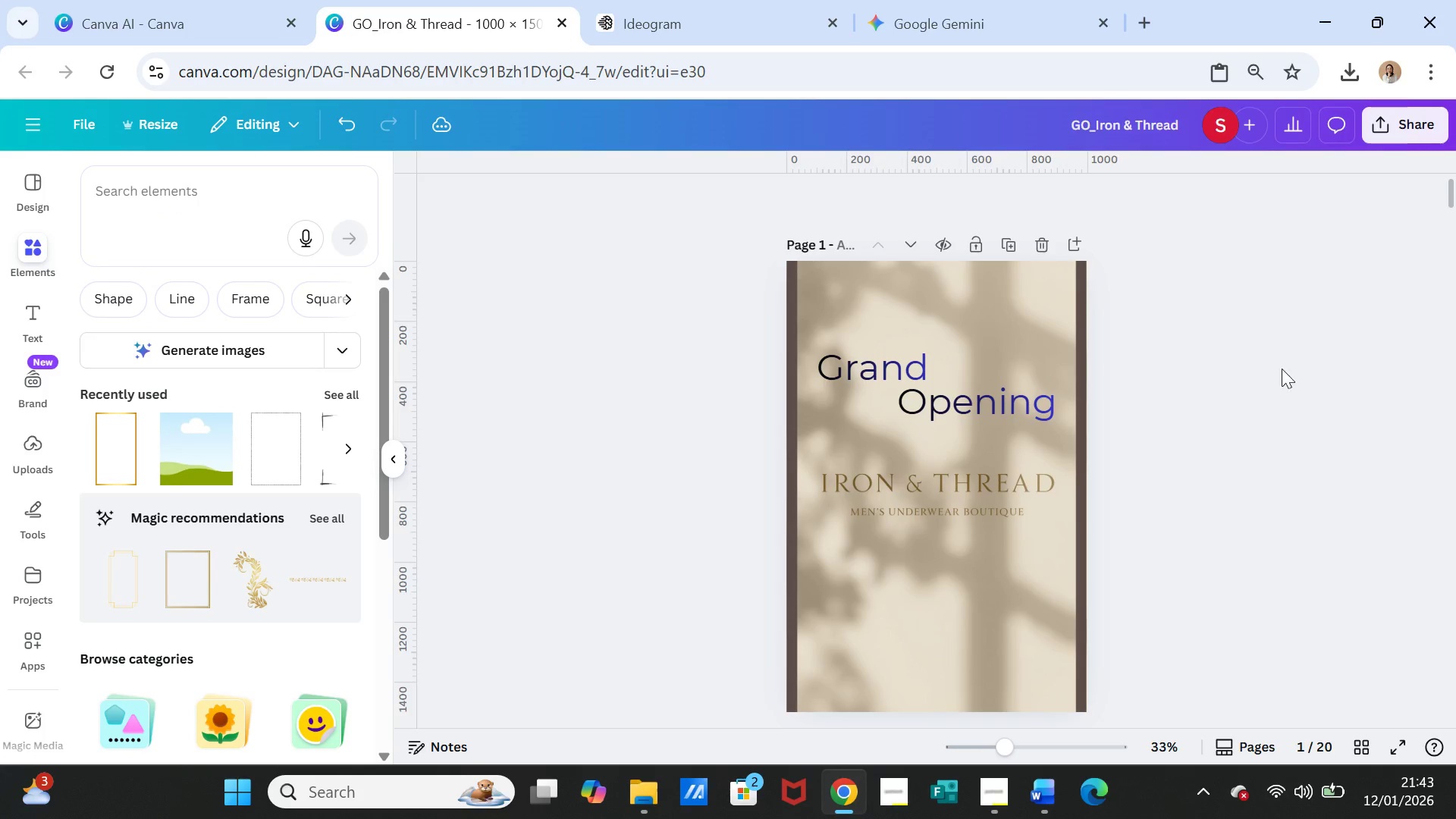 
scroll: coordinate [1279, 424], scroll_direction: down, amount: 3.0
 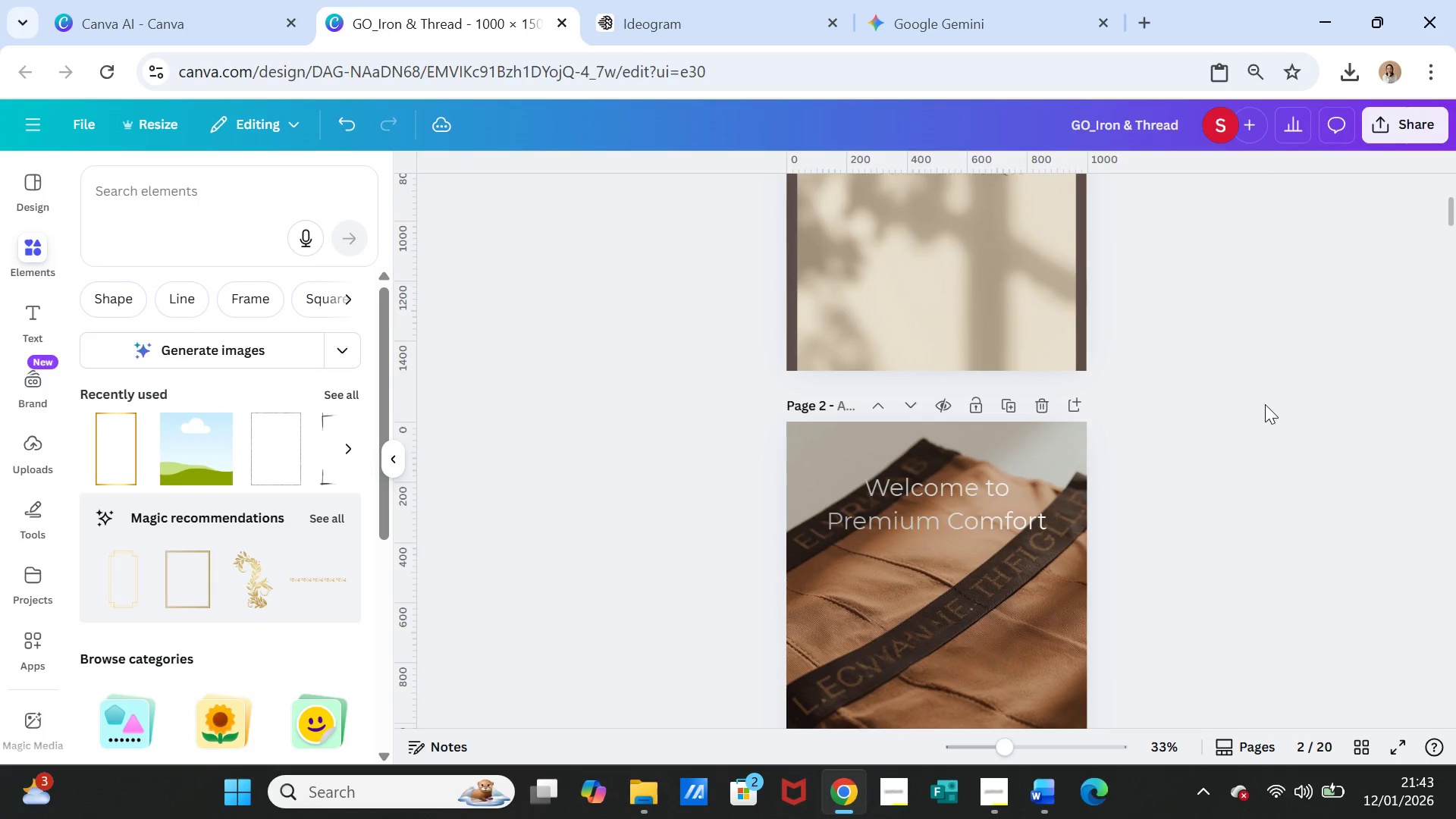 
scroll: coordinate [1265, 404], scroll_direction: up, amount: 2.0
 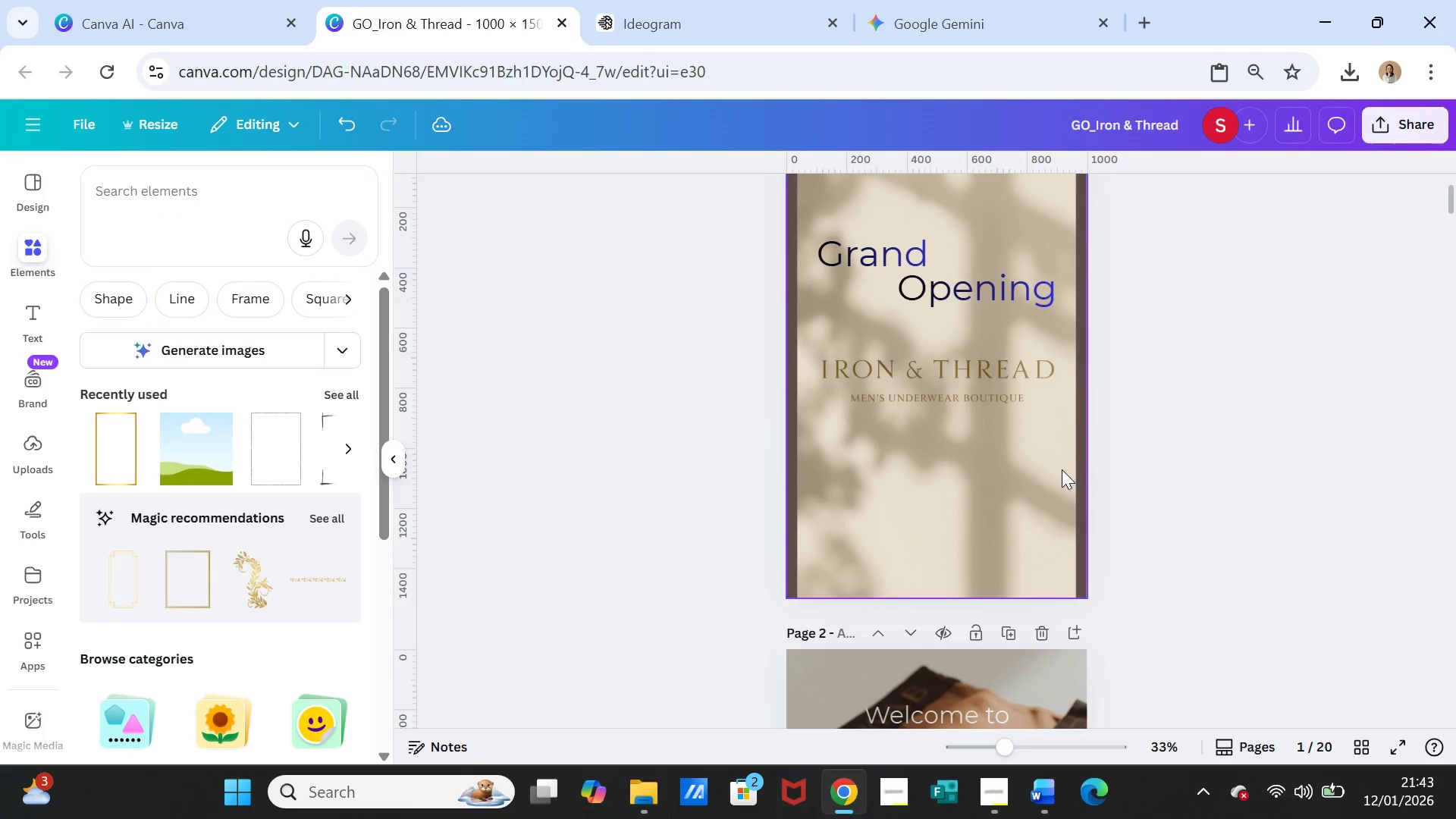 
left_click([1062, 469])
 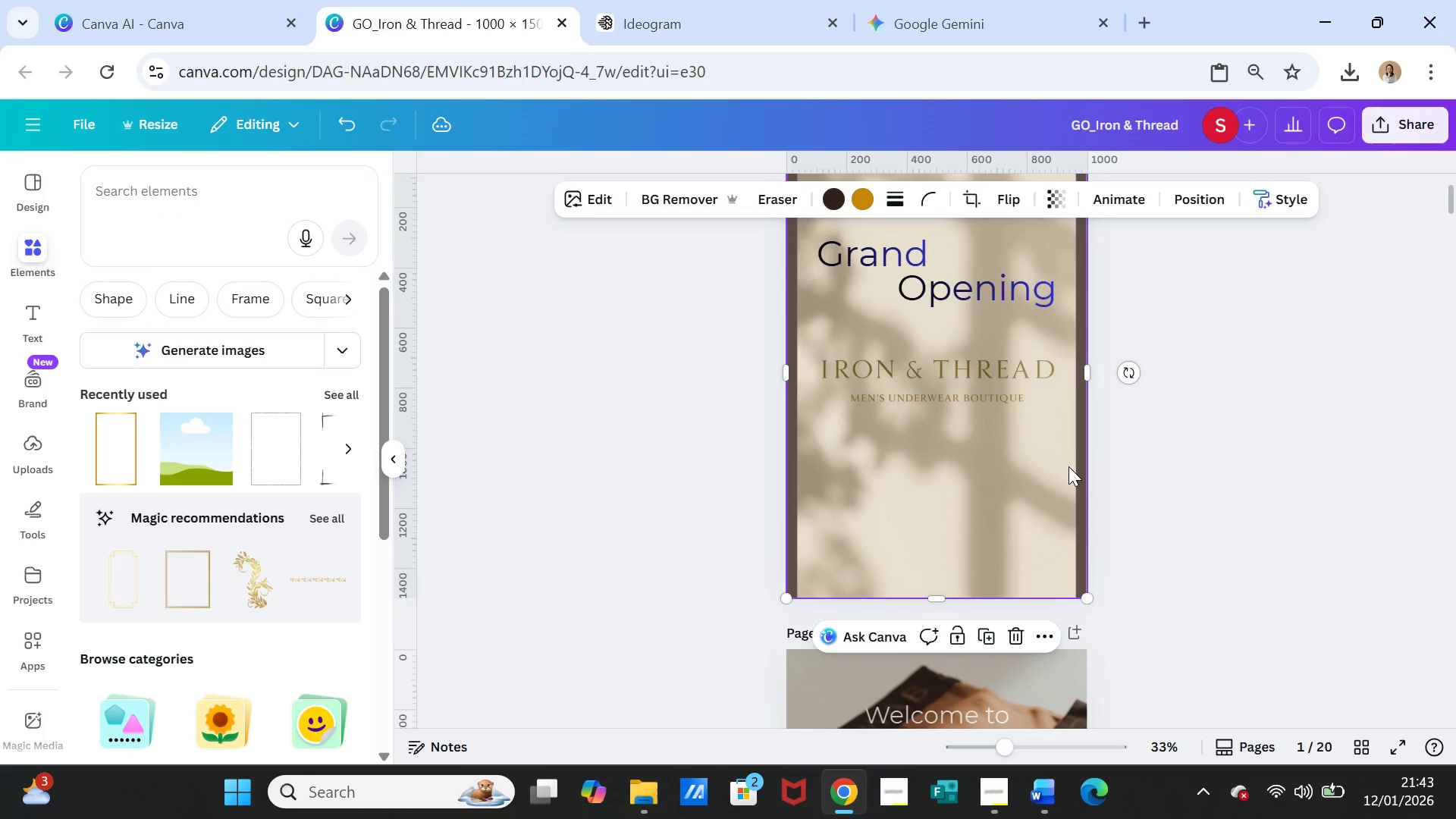 
key(Control+C)
 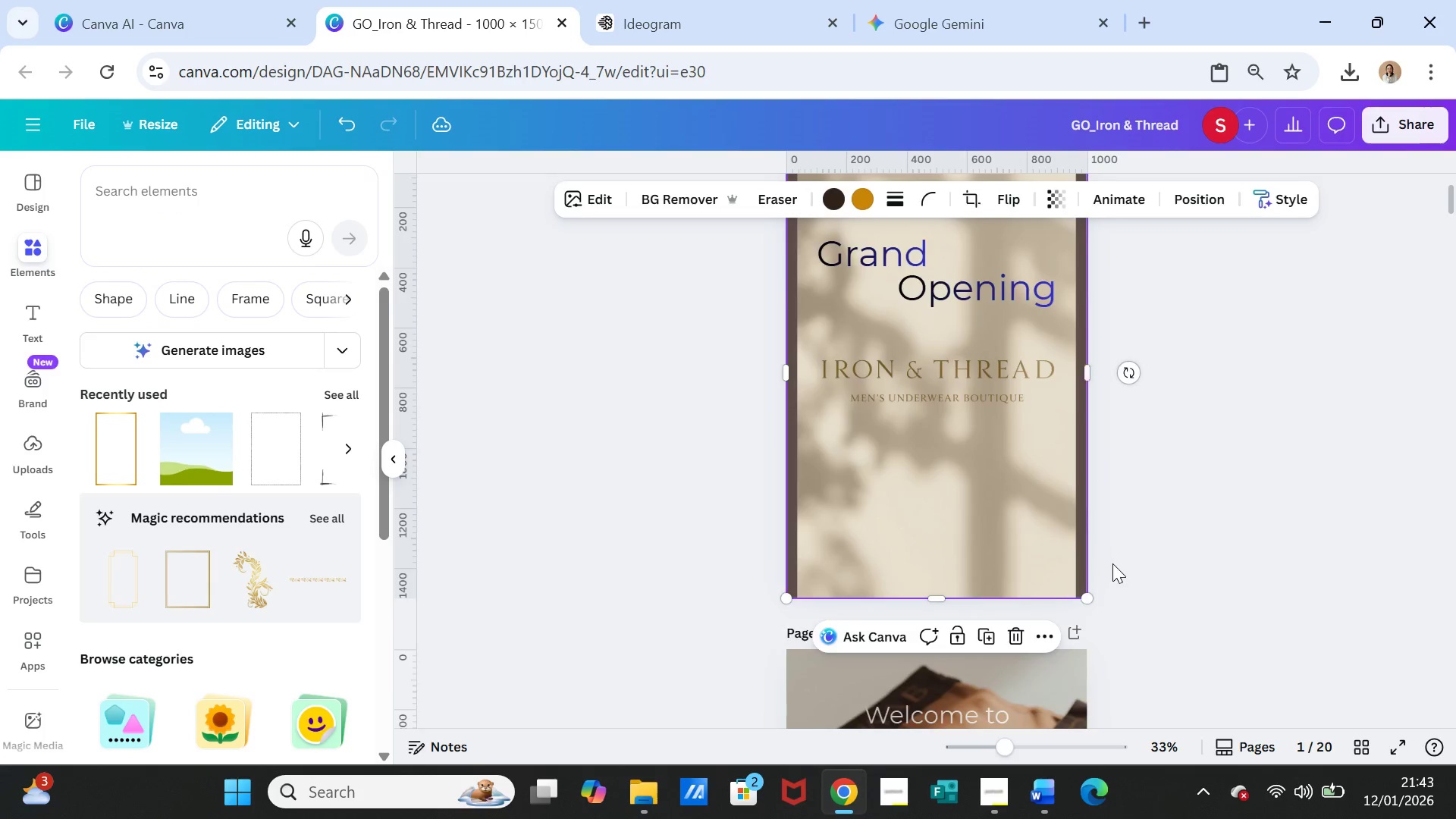 
scroll: coordinate [1114, 563], scroll_direction: down, amount: 4.0
 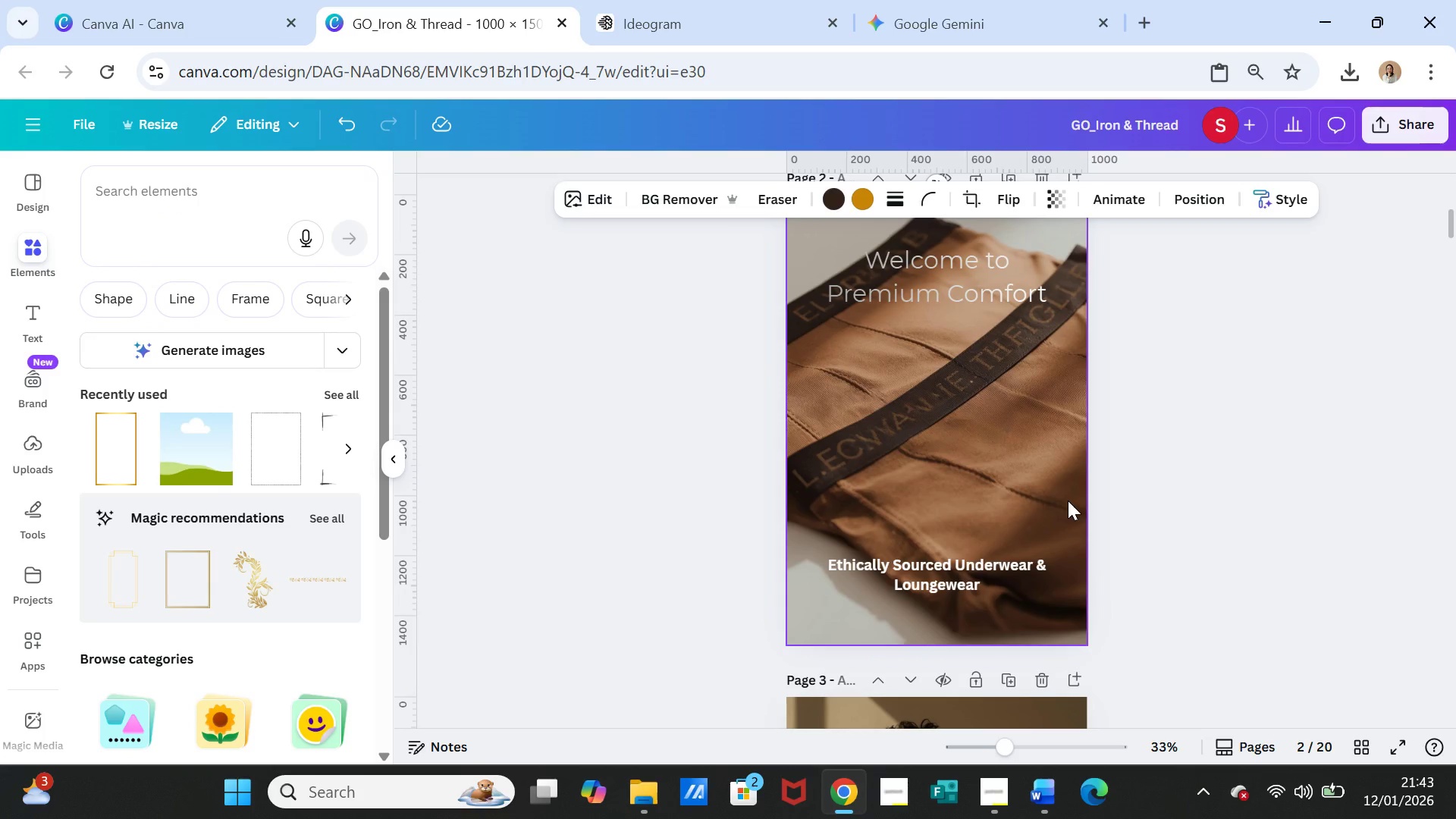 
left_click([1068, 500])
 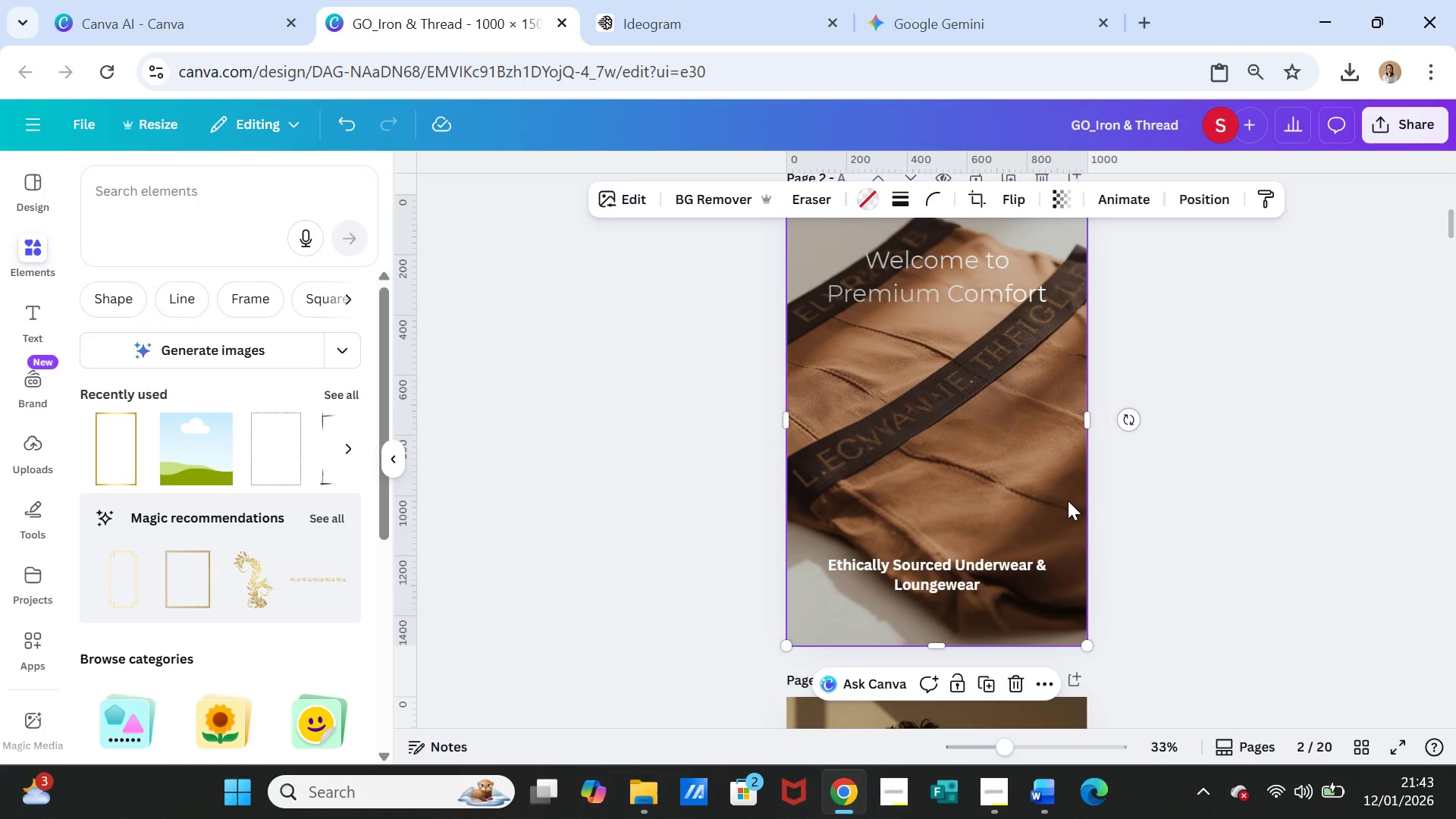 
key(Control+V)
 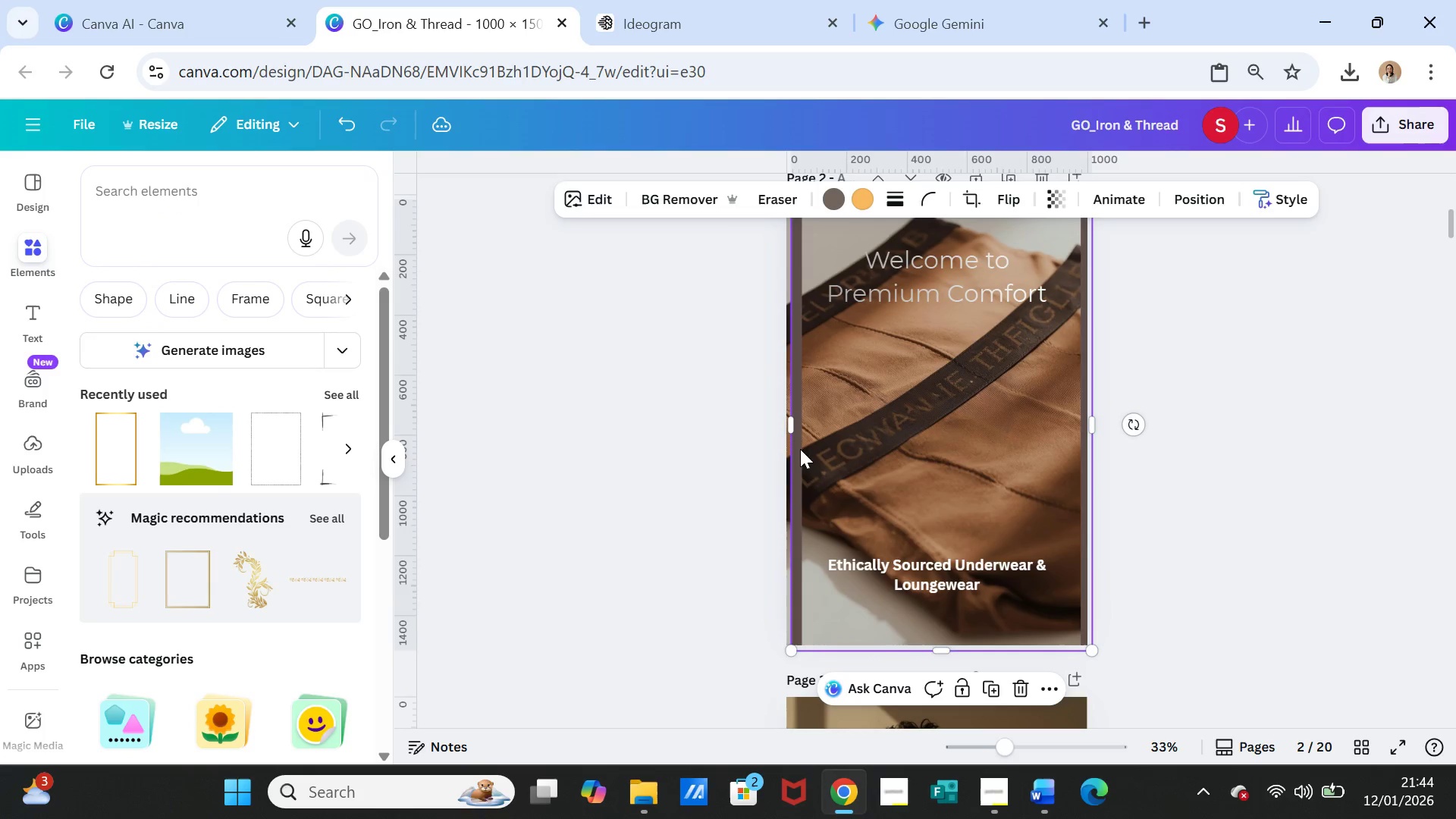 
left_click_drag(start_coordinate=[920, 441], to_coordinate=[912, 442])
 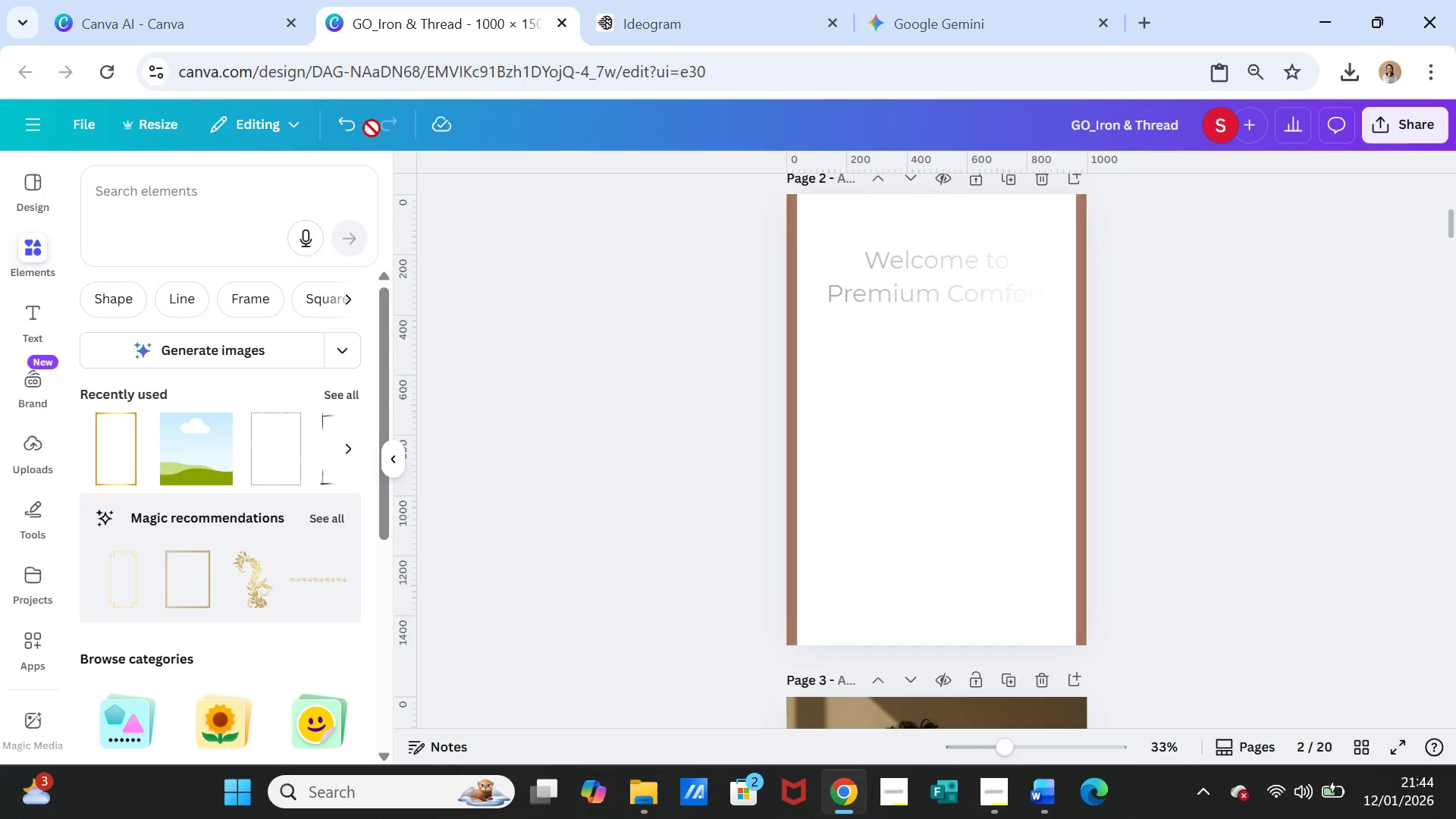 
left_click([340, 124])
 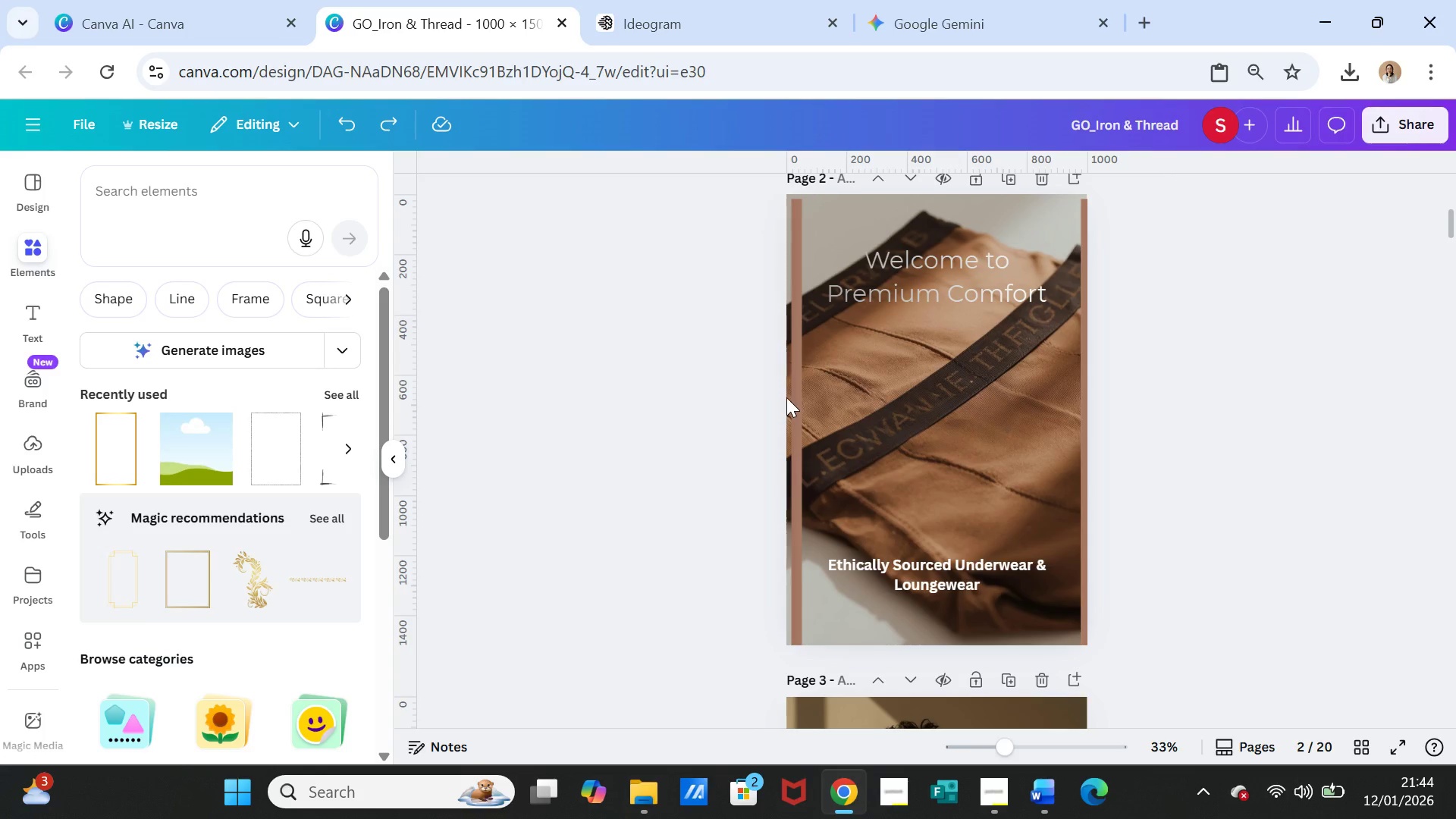 
left_click([788, 400])
 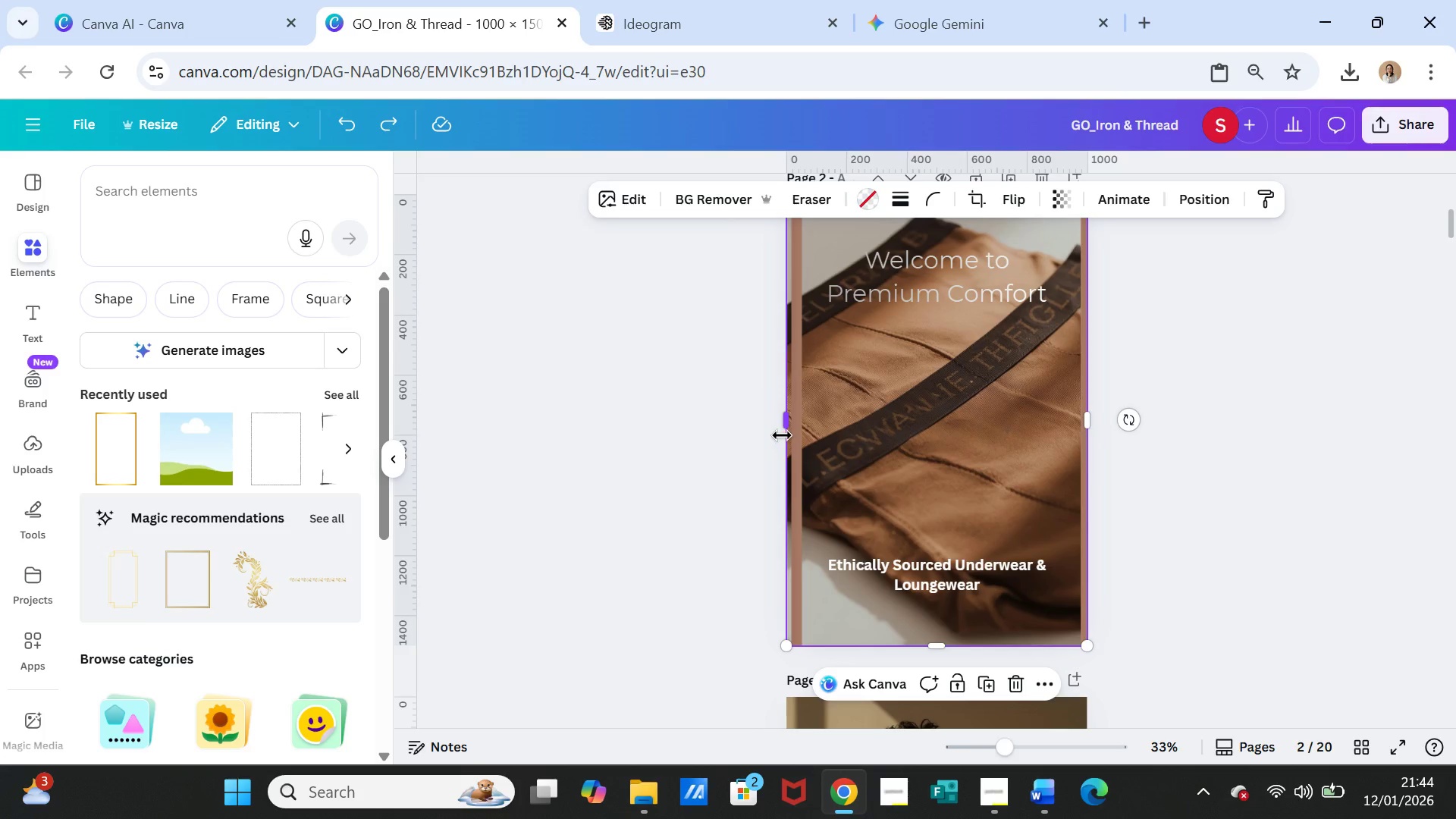 
wait(8.53)
 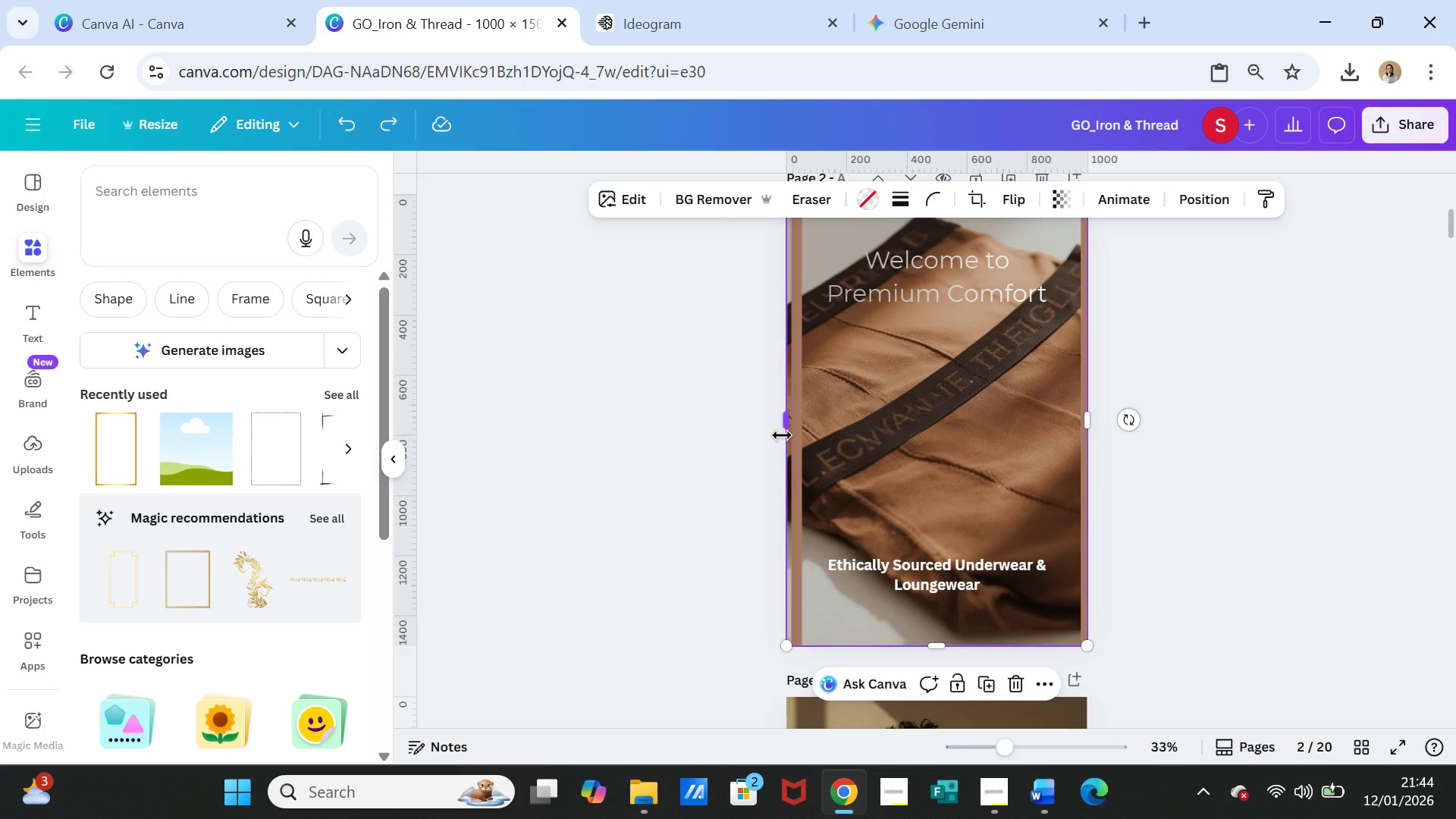 
left_click([1208, 205])
 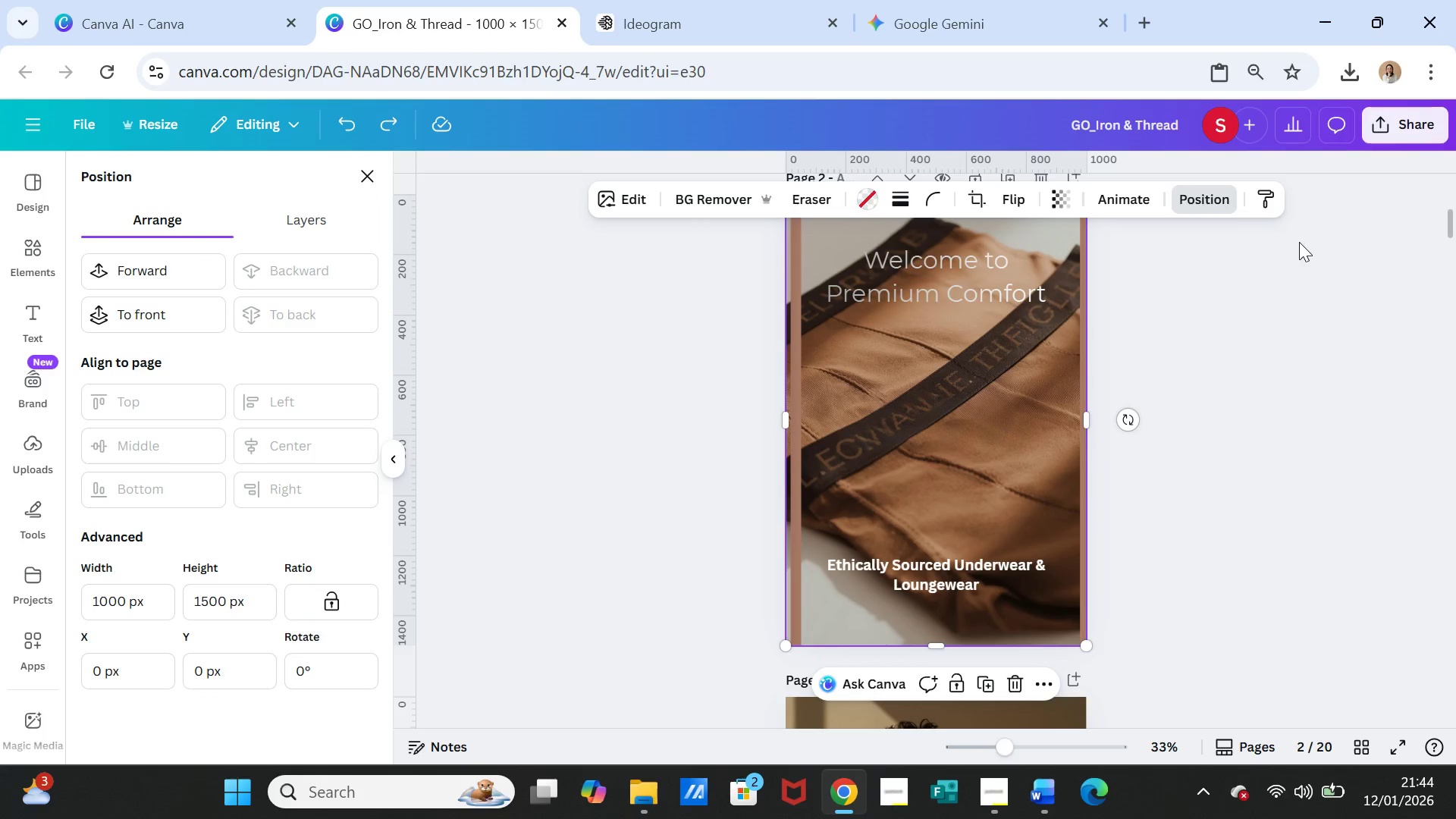 
left_click([1315, 368])
 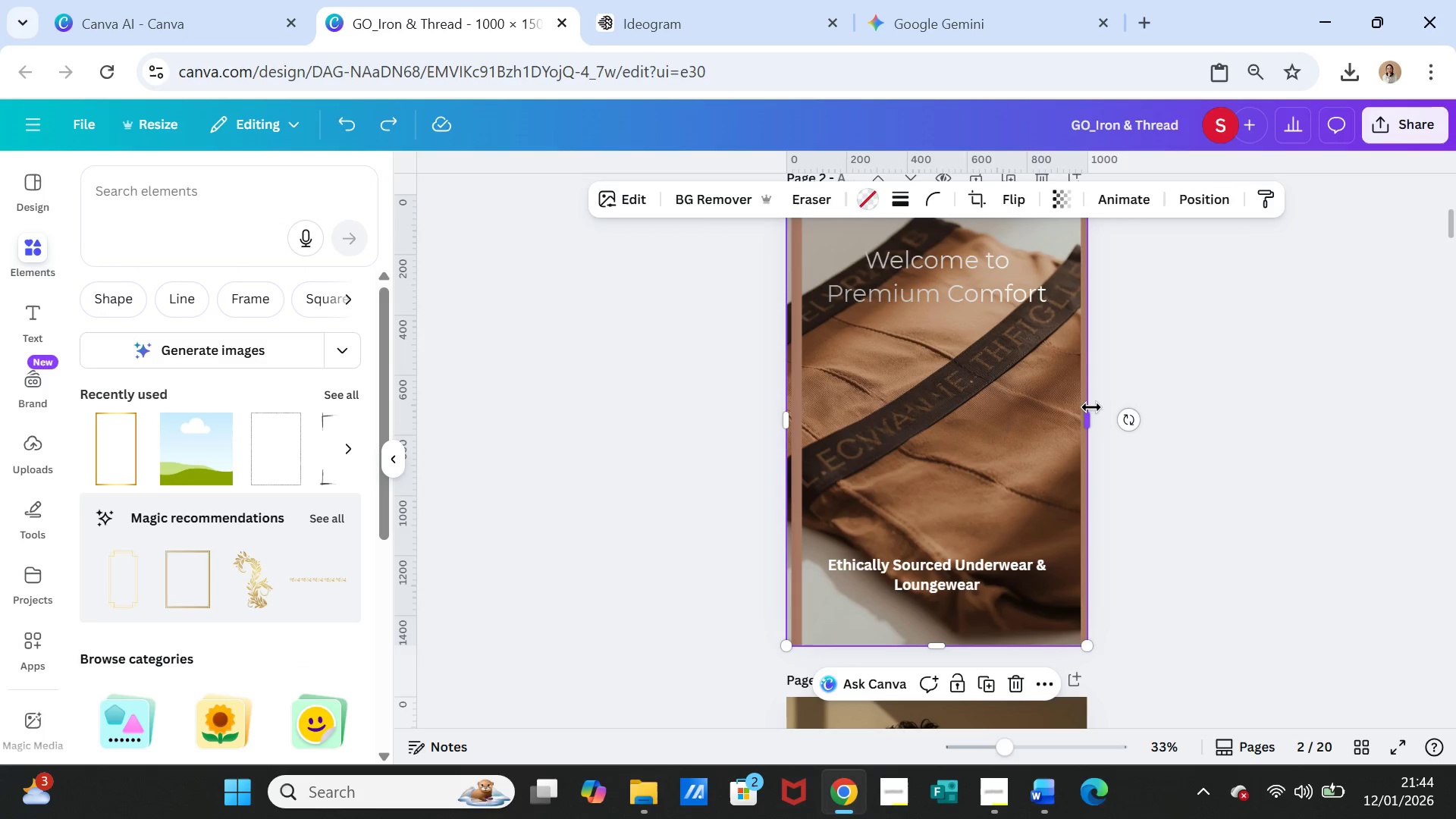 
left_click_drag(start_coordinate=[1087, 420], to_coordinate=[1078, 420])
 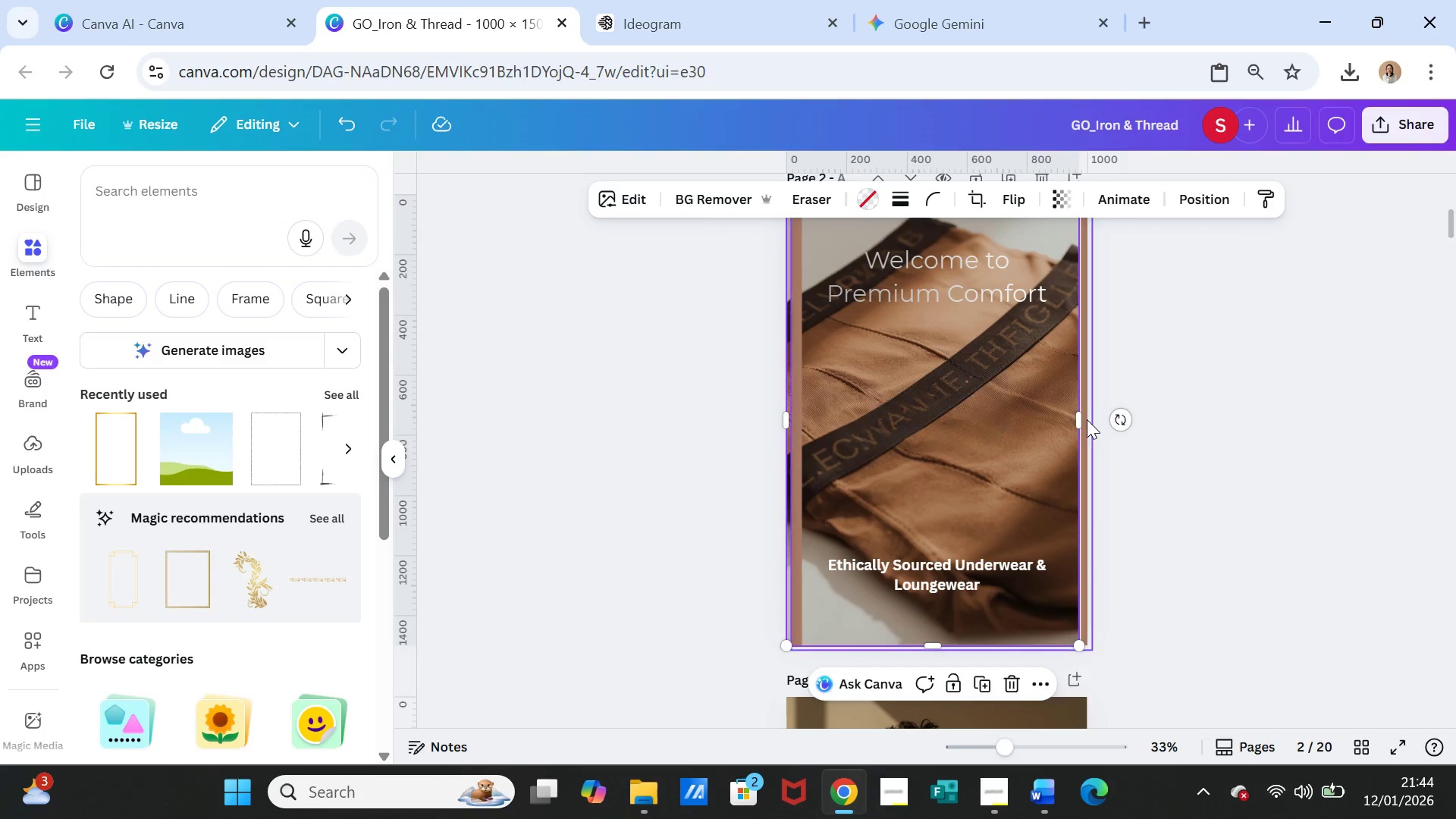 
left_click([1087, 419])
 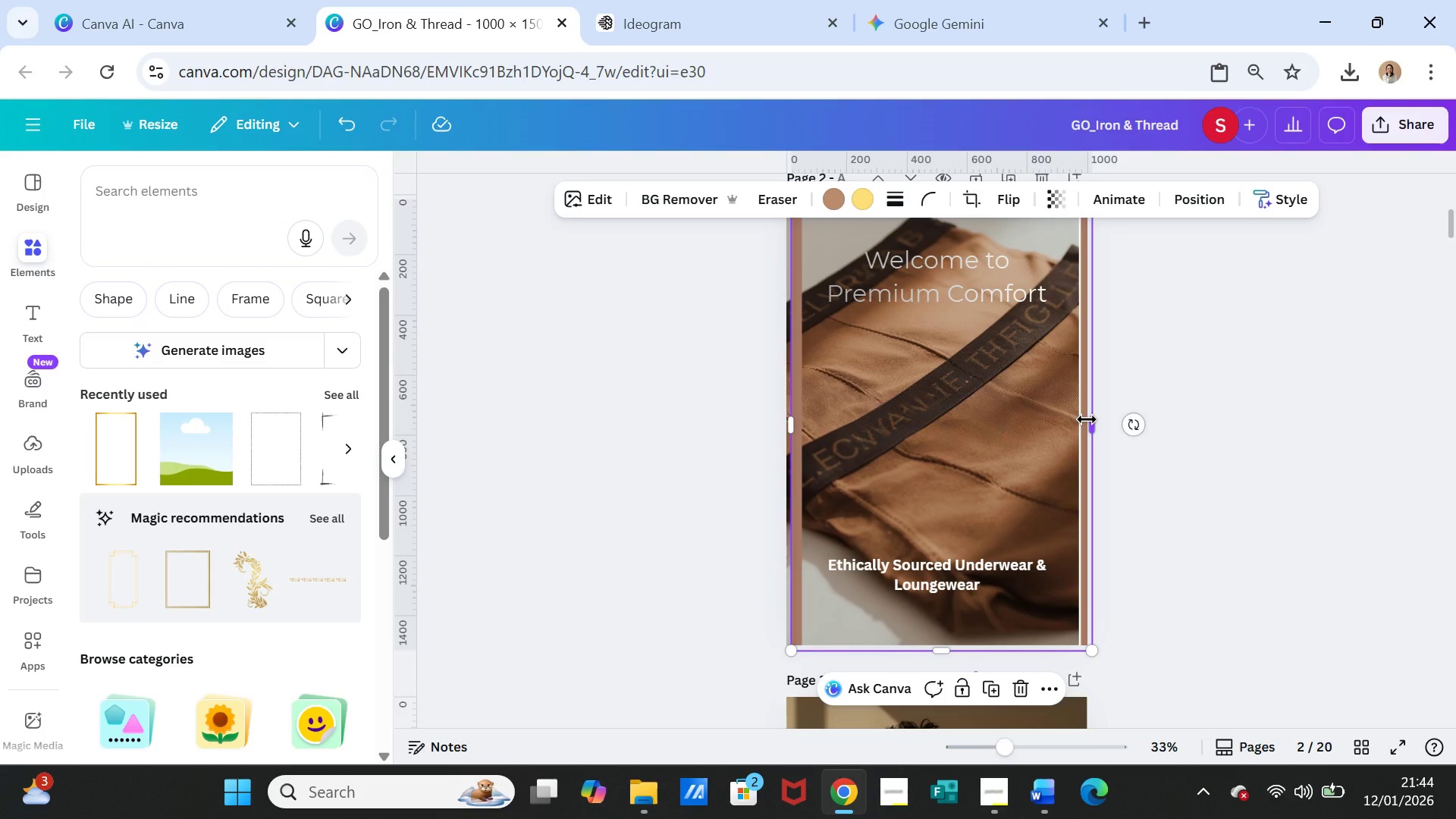 
right_click([1087, 419])
 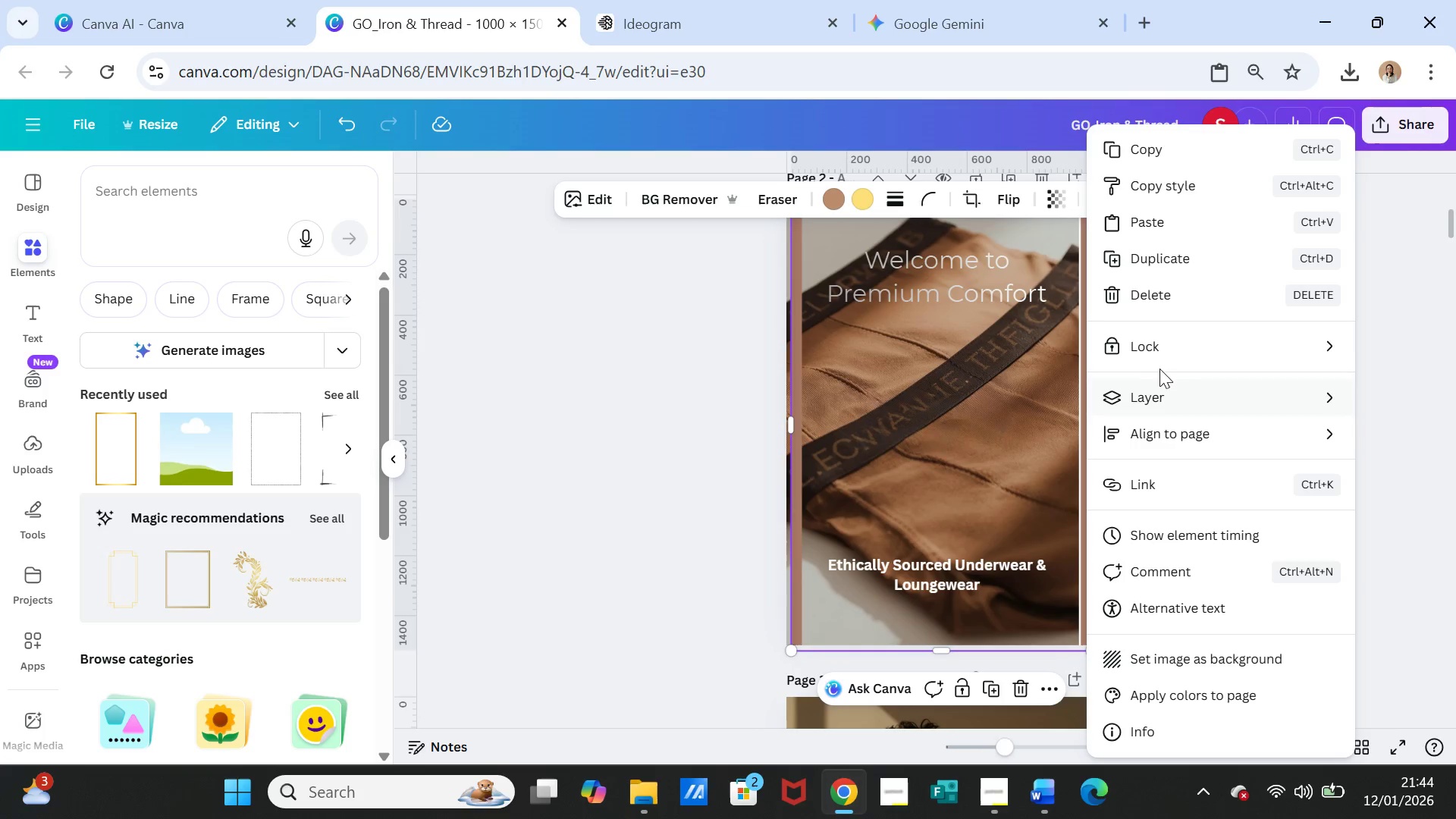 
left_click([1166, 349])
 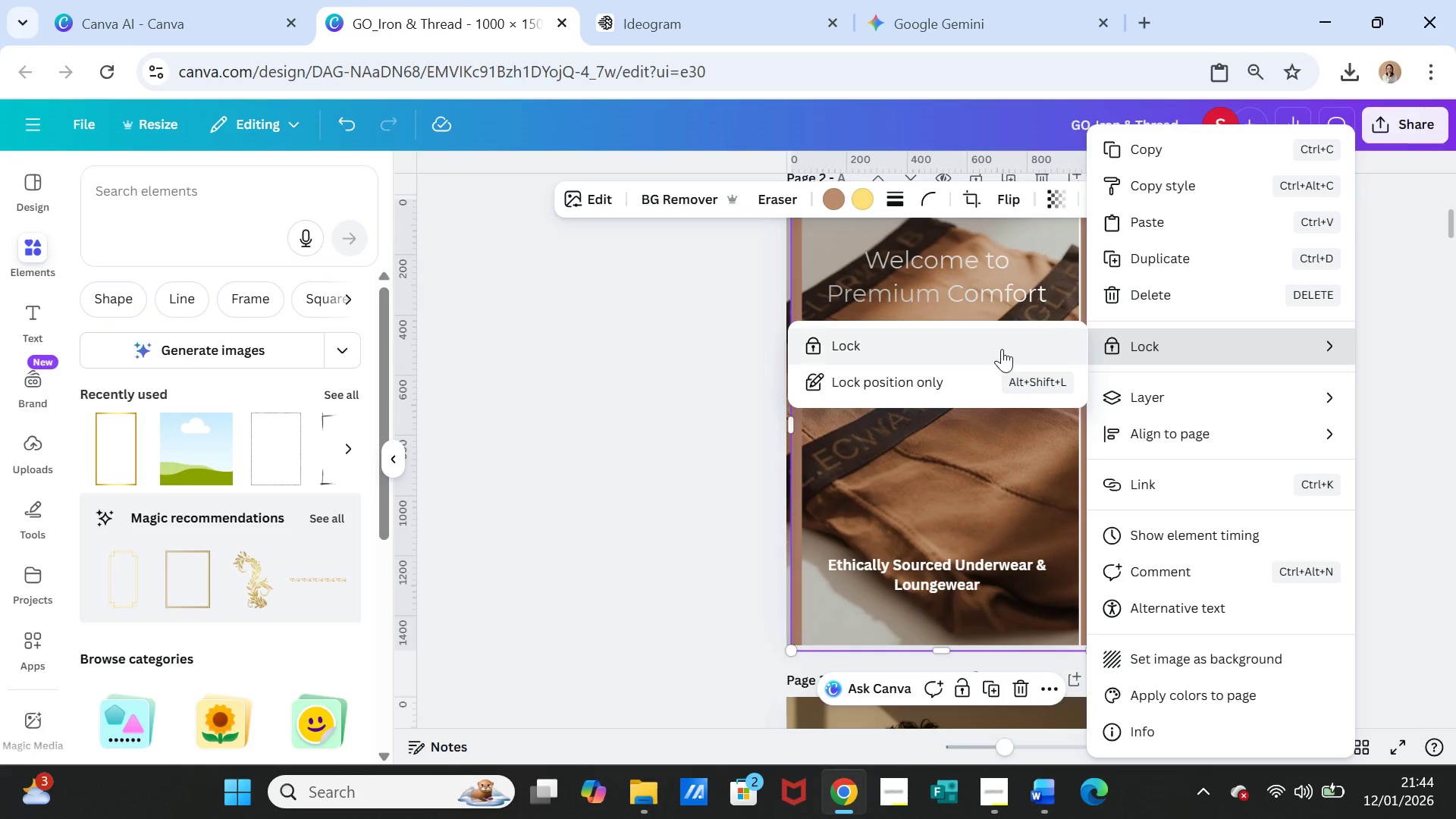 
left_click([1002, 349])
 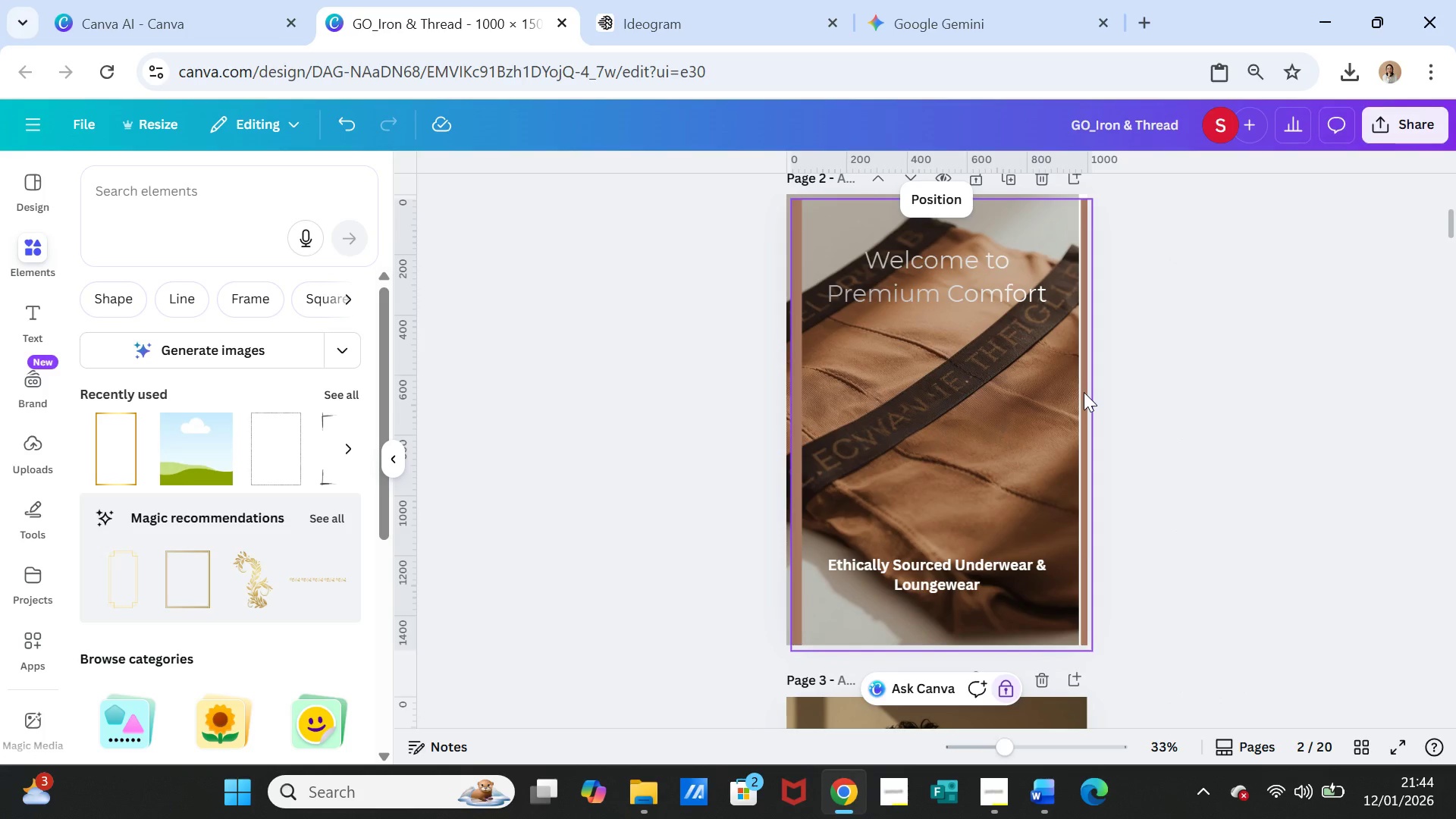 
left_click([1039, 399])
 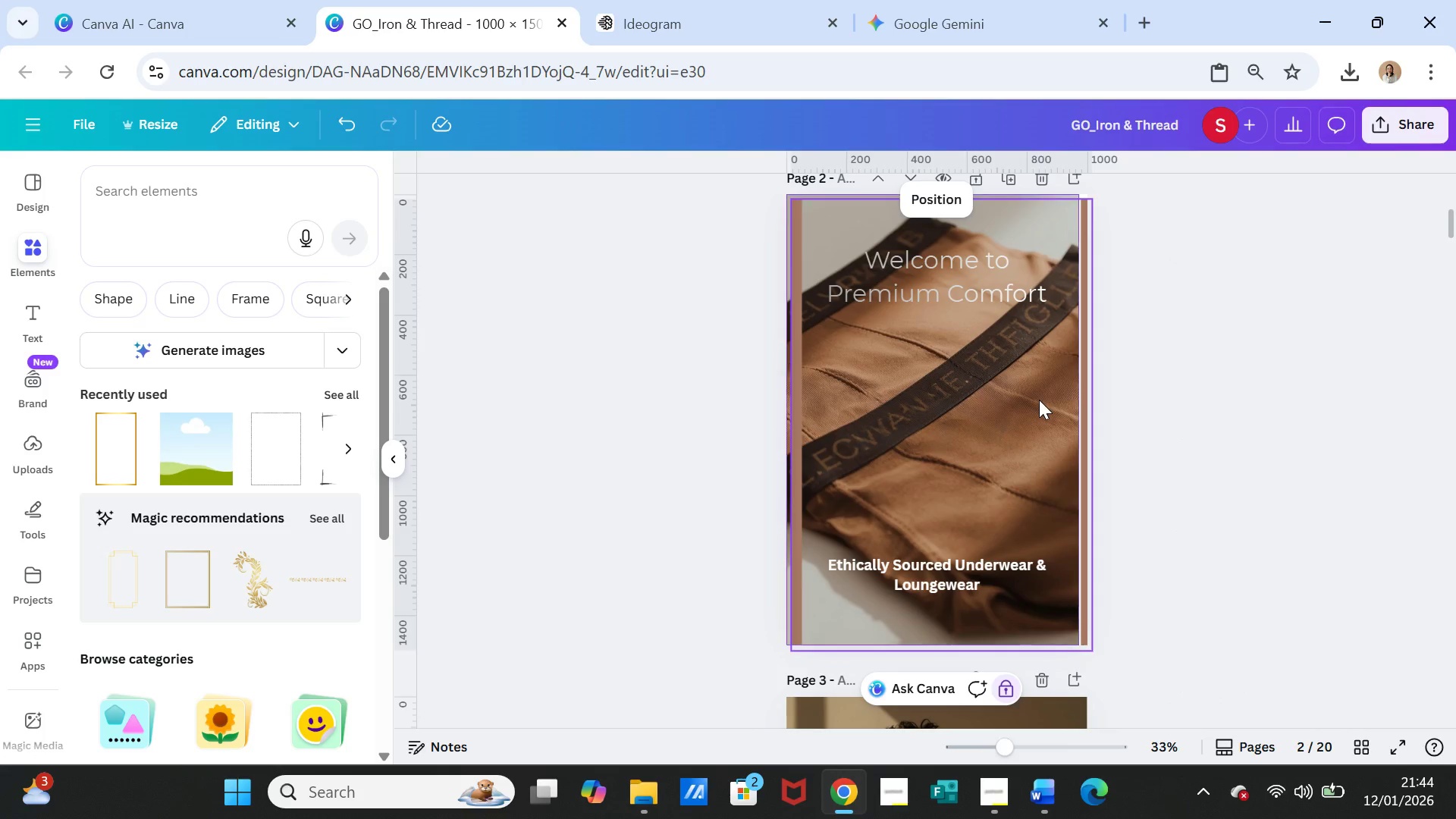 
left_click_drag(start_coordinate=[1039, 400], to_coordinate=[1053, 400])
 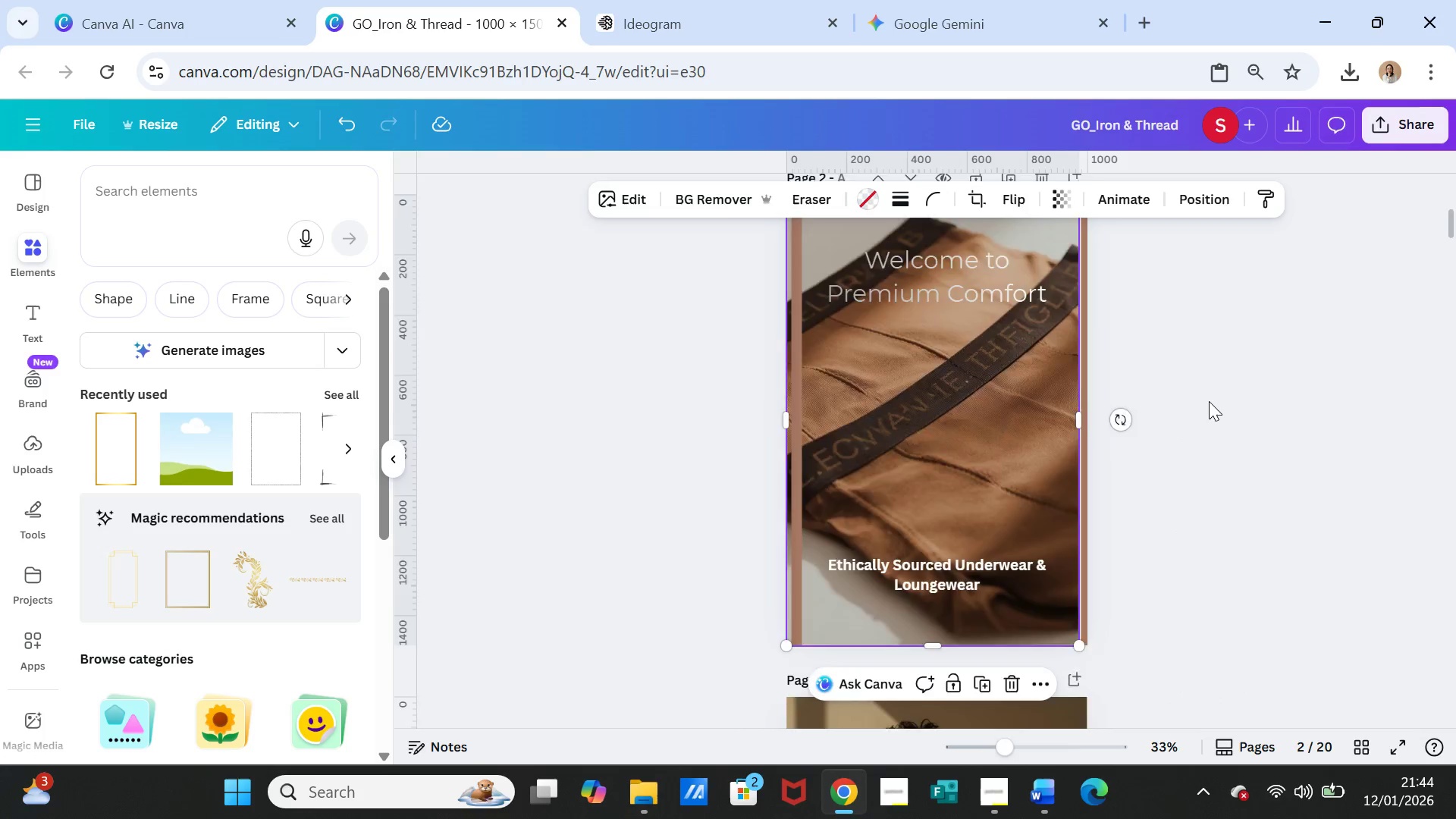 
scroll: coordinate [1209, 401], scroll_direction: up, amount: 2.0
 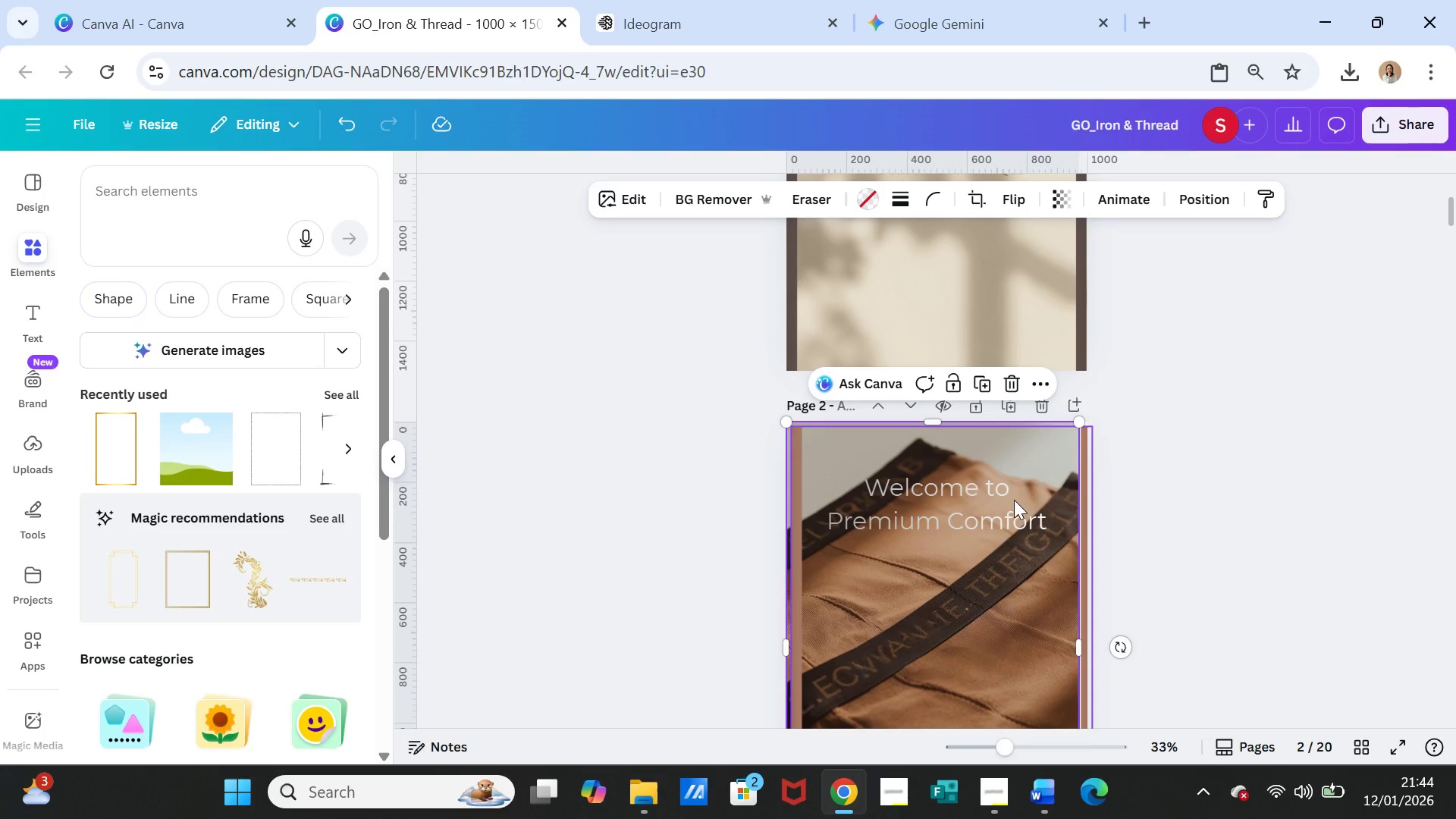 
left_click_drag(start_coordinate=[1014, 500], to_coordinate=[1046, 532])
 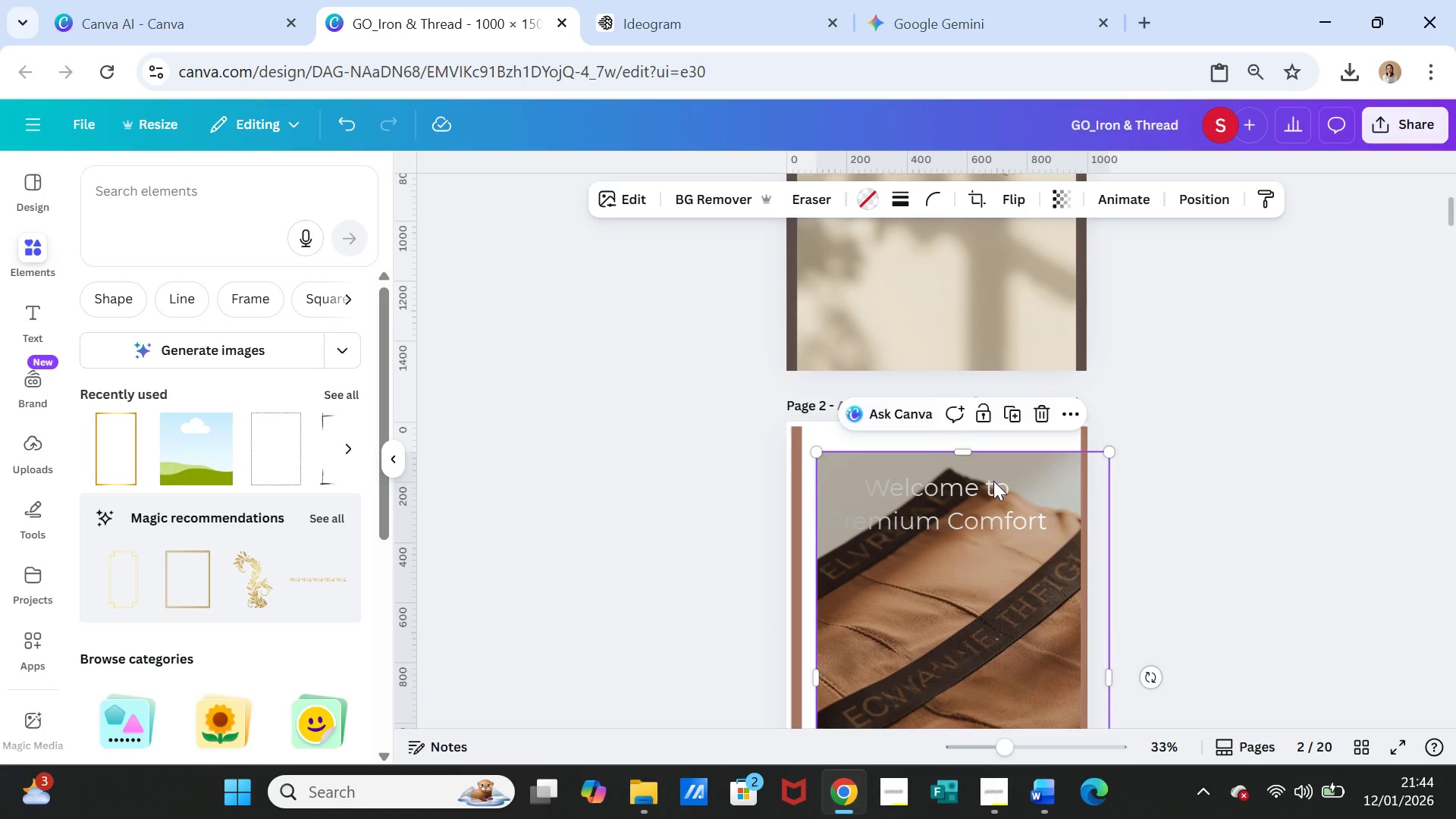 
left_click_drag(start_coordinate=[978, 544], to_coordinate=[962, 518])
 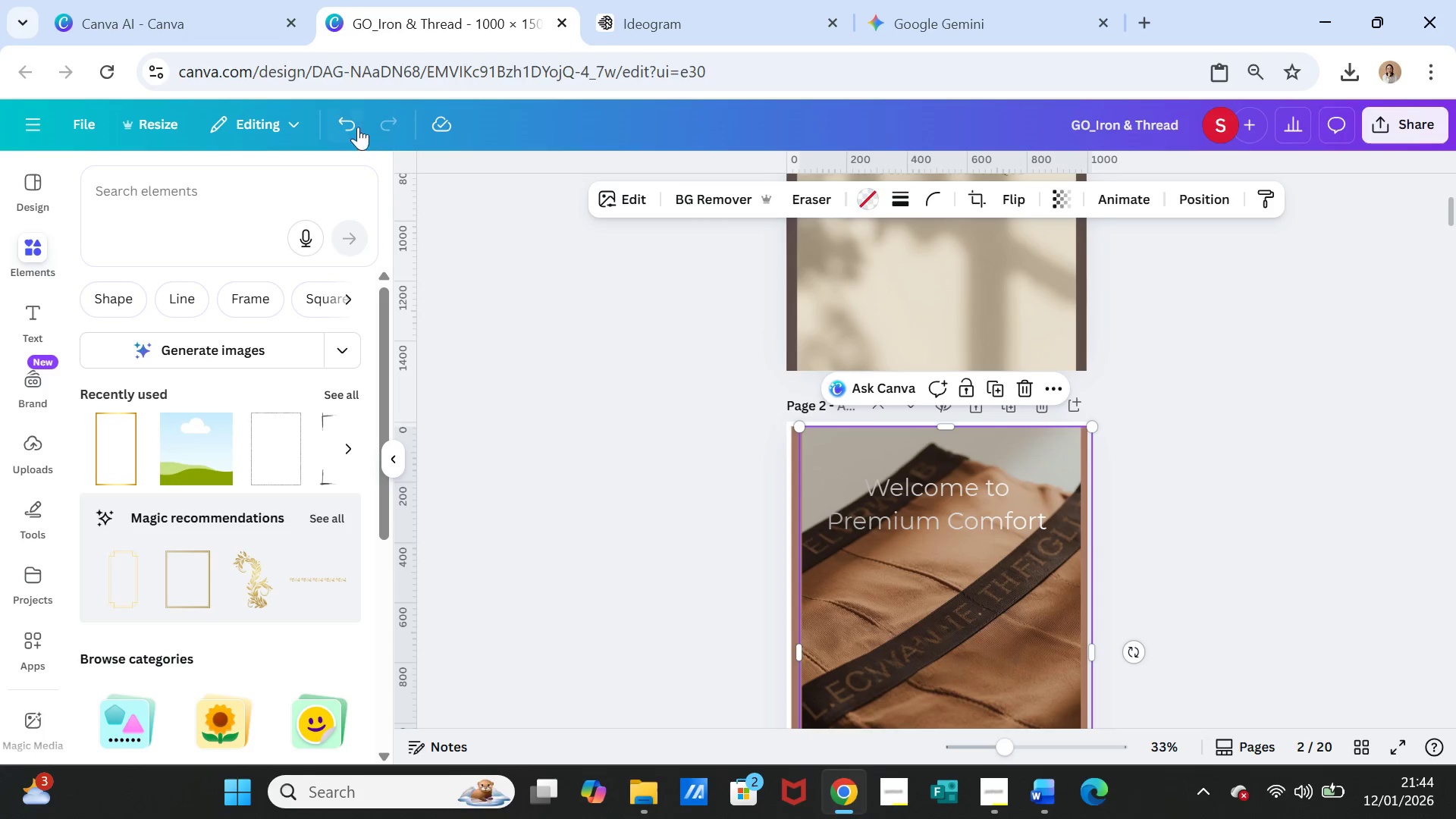 
double_click([349, 118])
 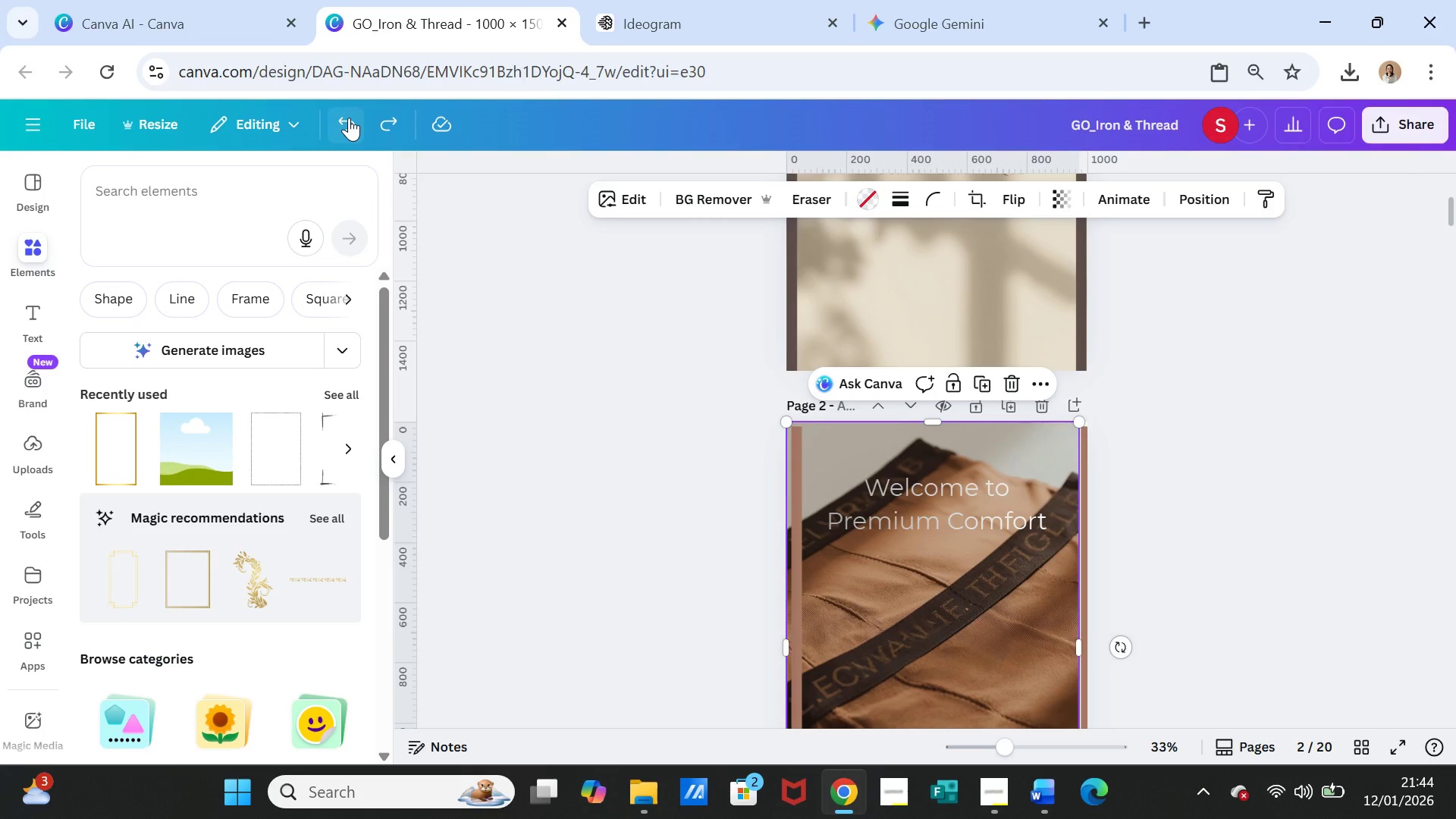 
left_click([349, 118])
 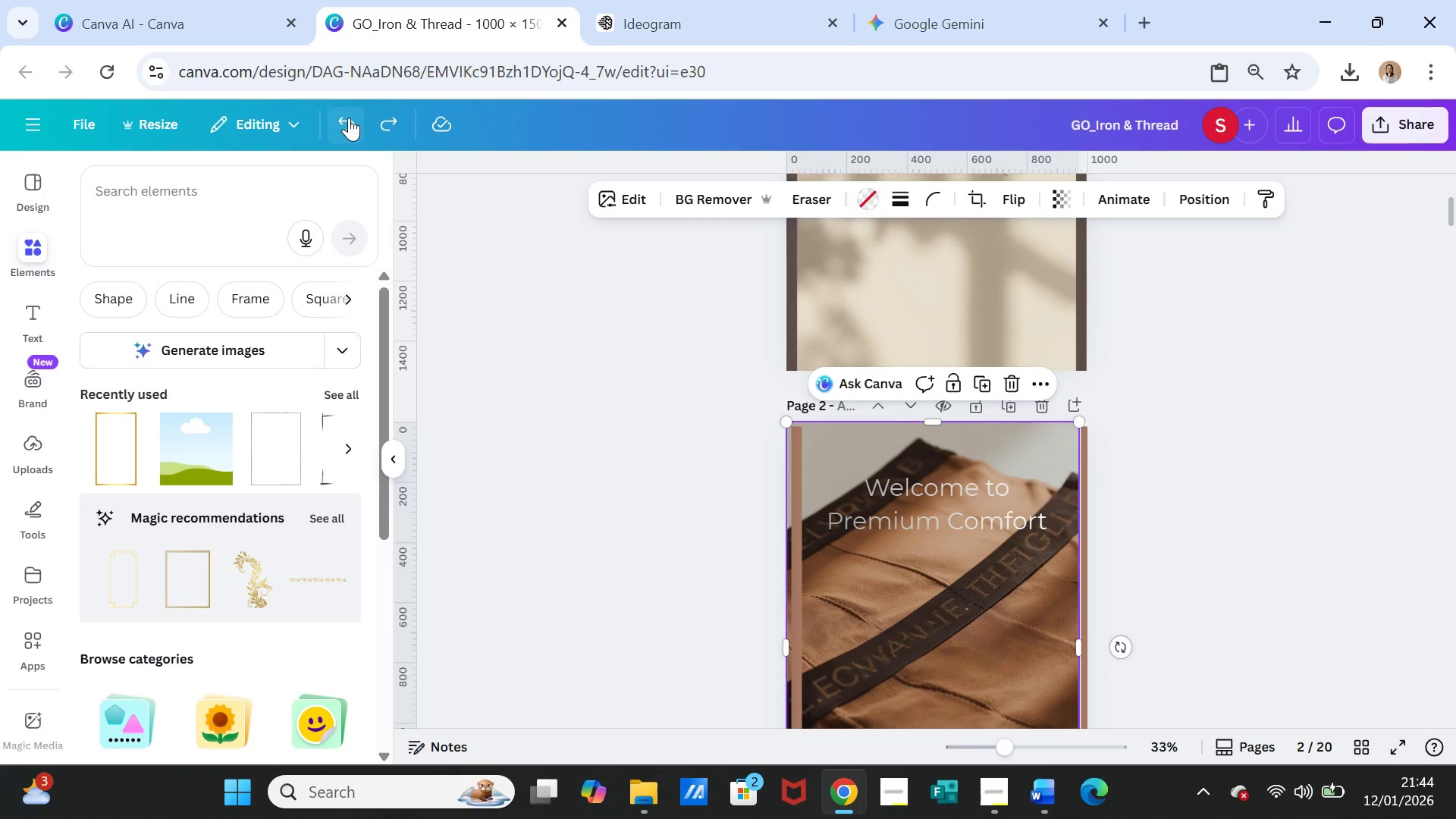 
left_click([349, 118])
 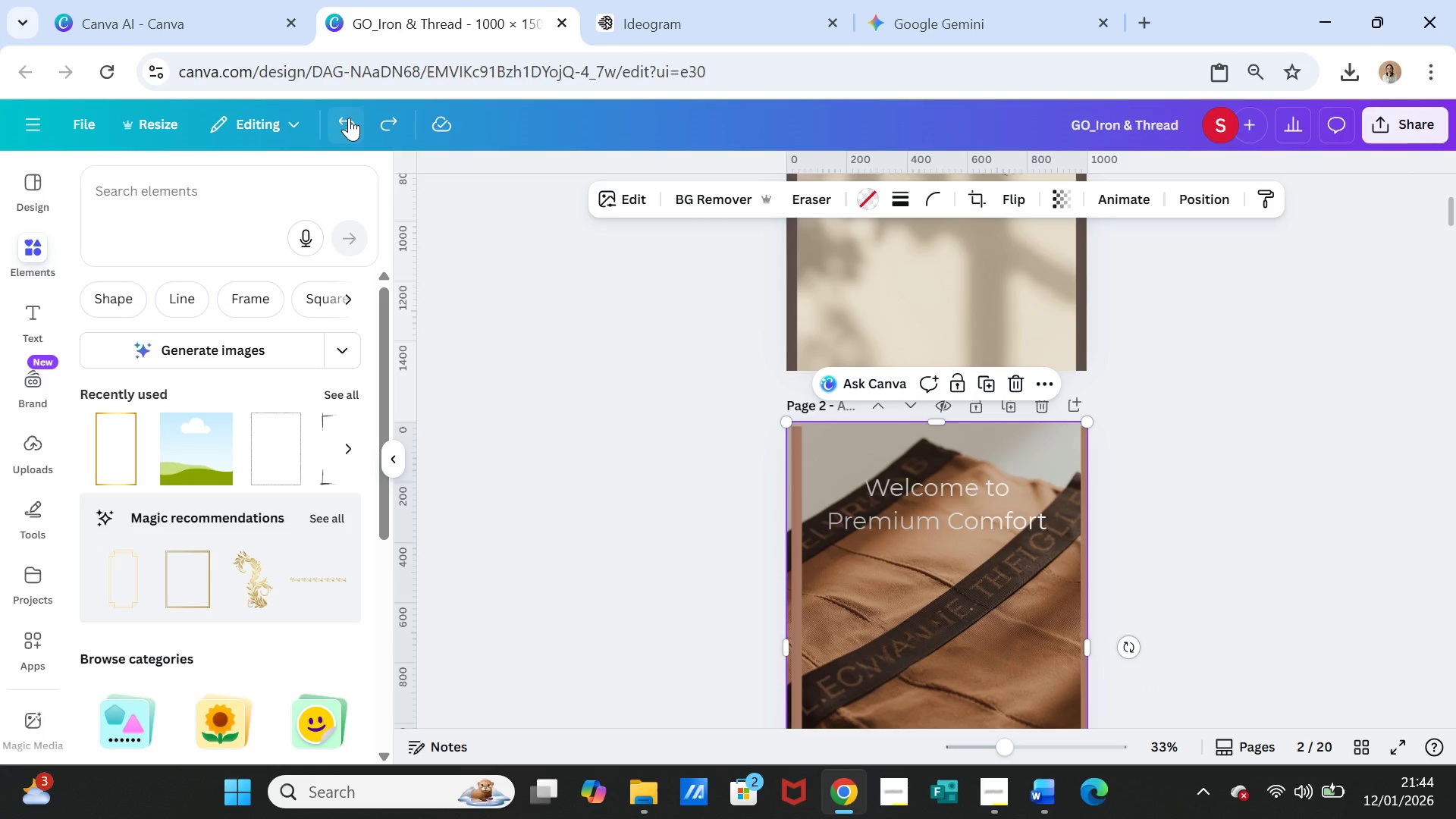 
left_click([349, 118])
 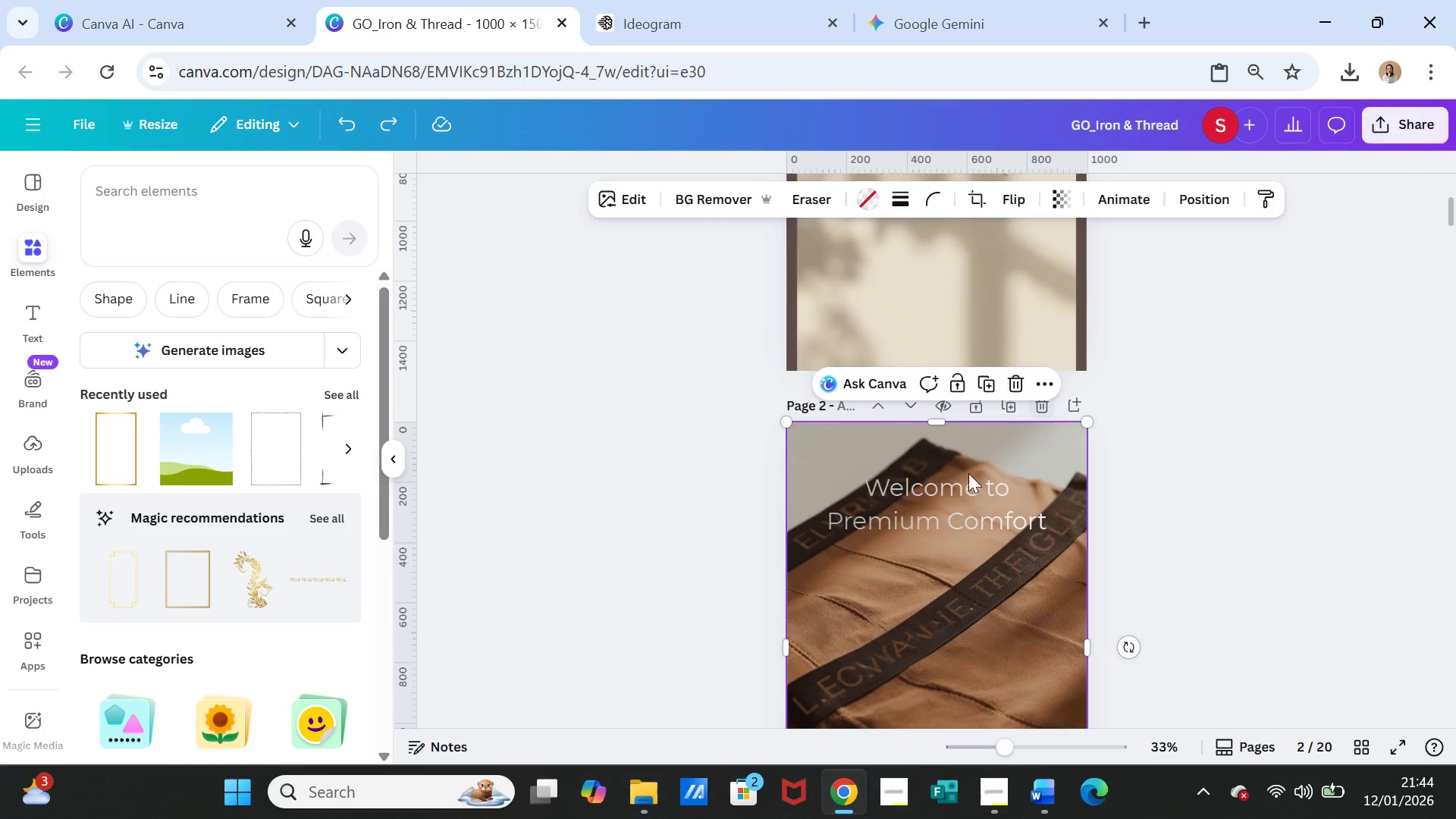 
left_click([997, 596])
 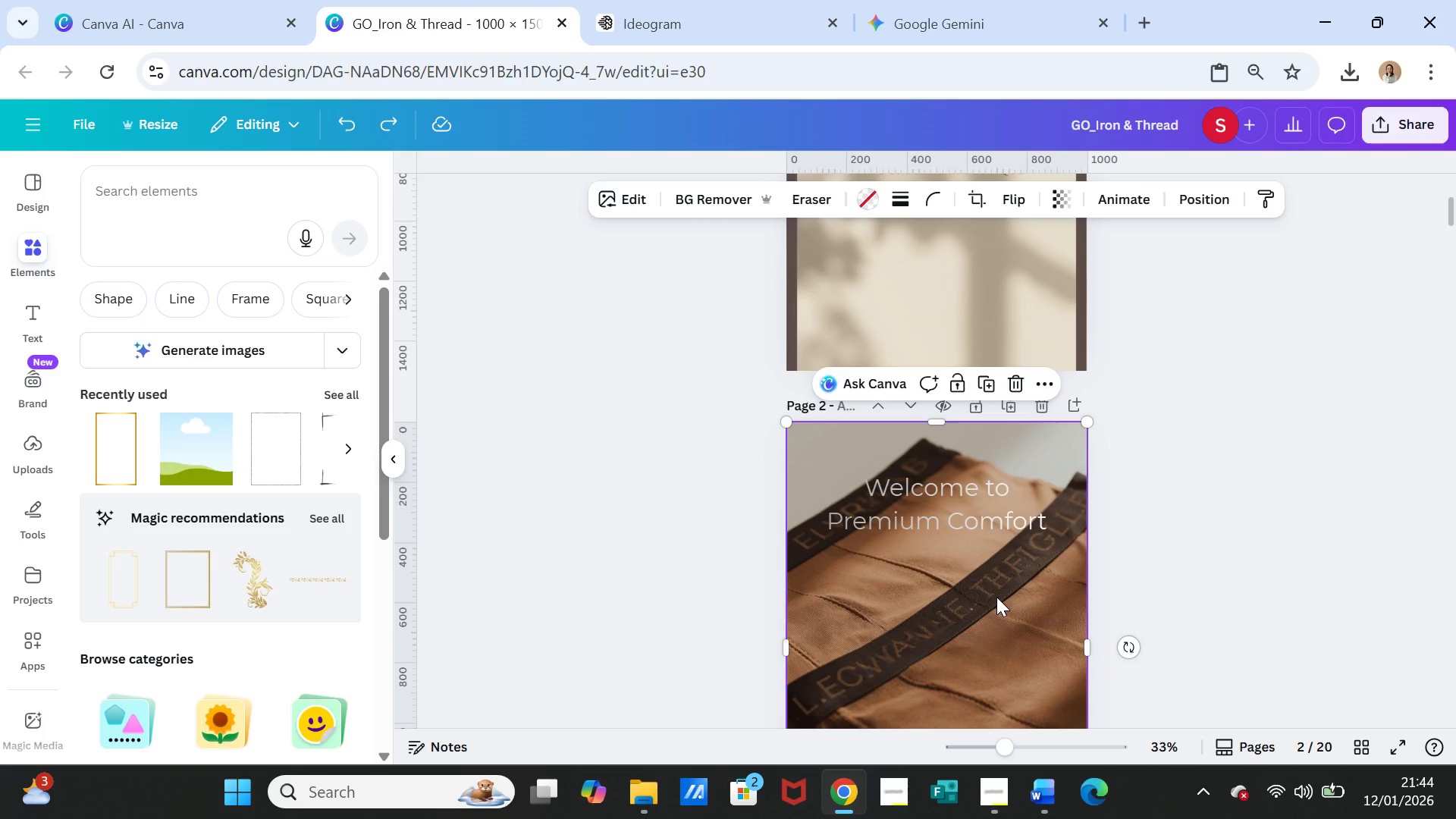 
right_click([996, 597])
 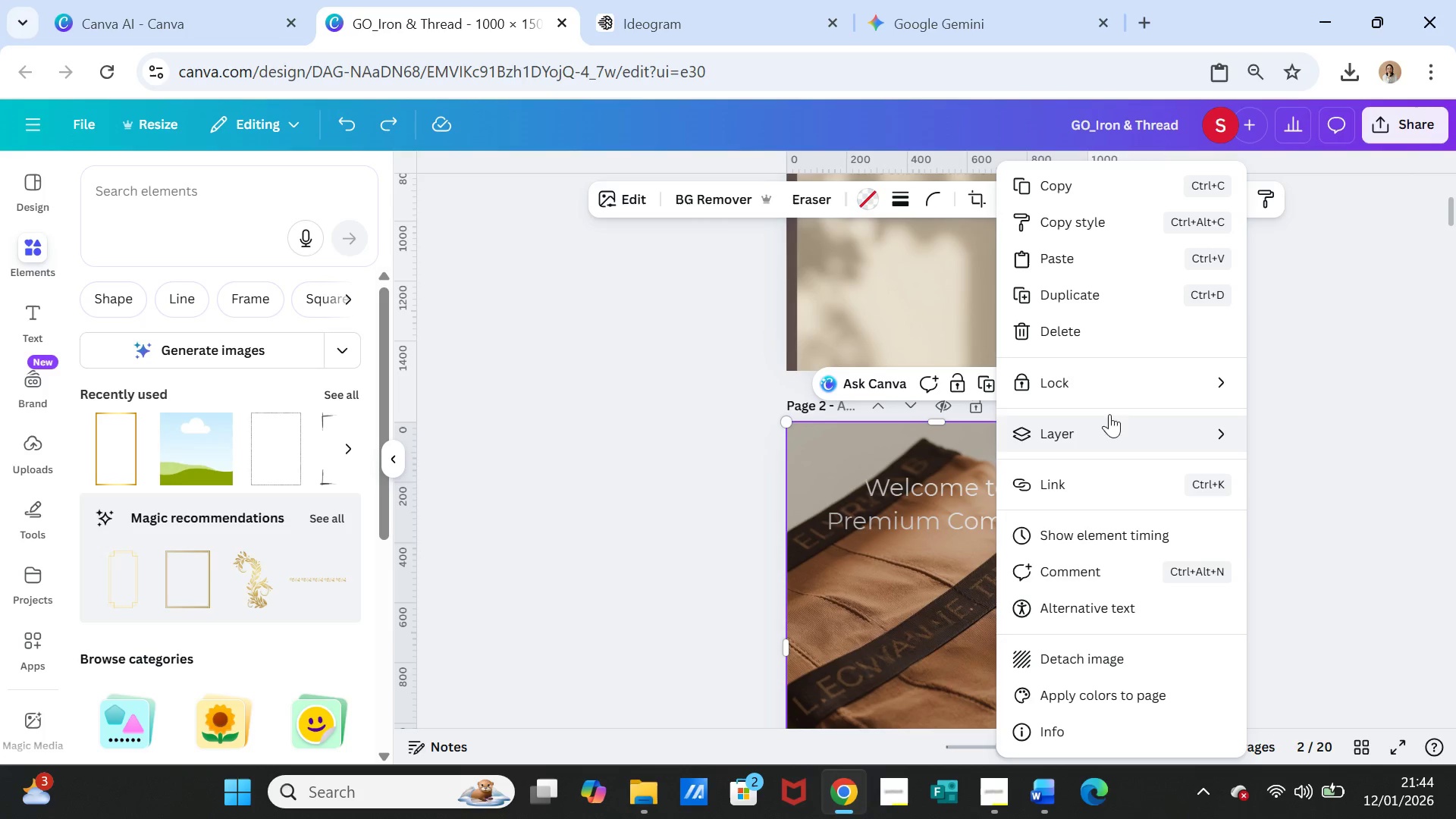 
left_click([1113, 383])
 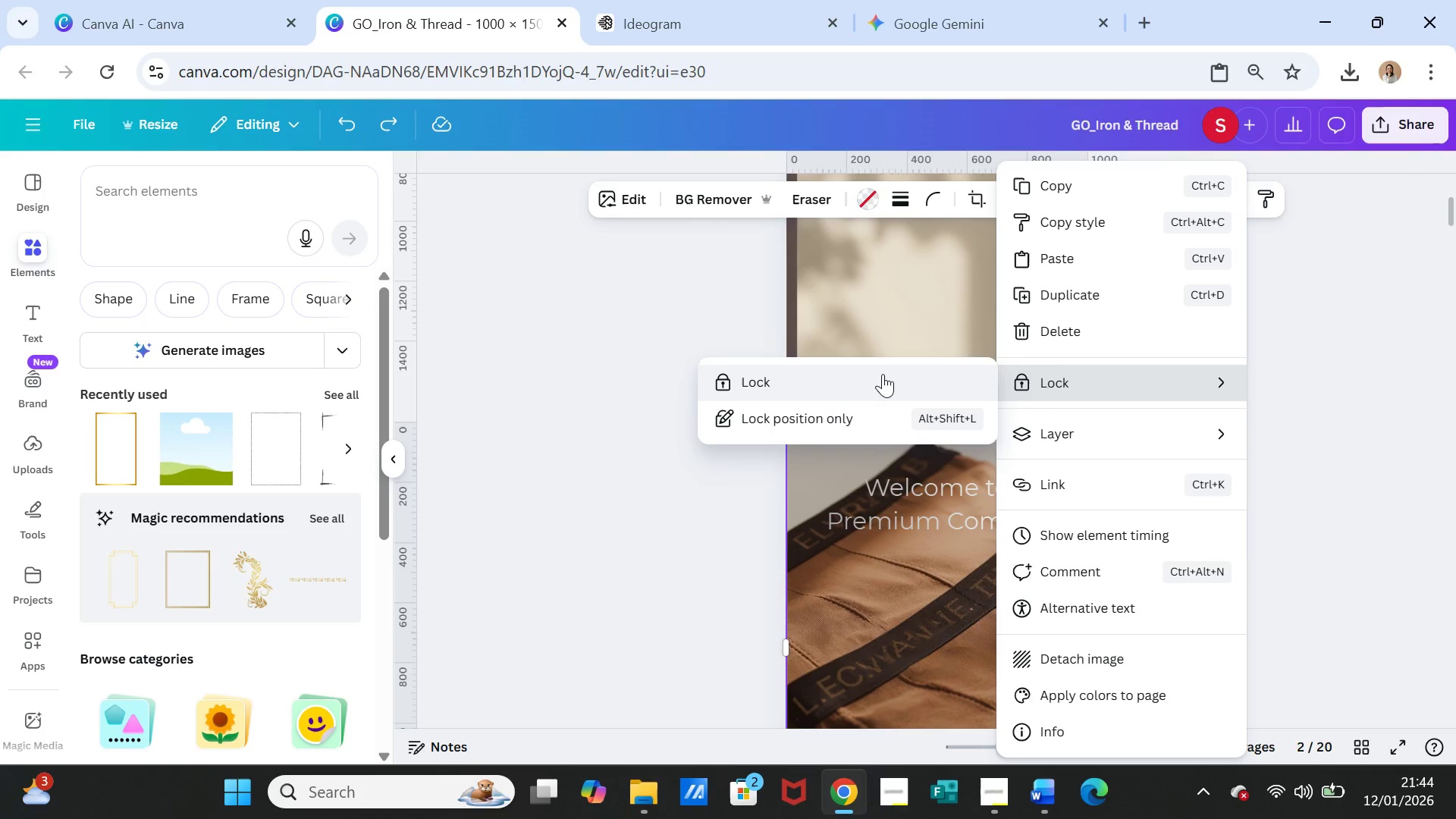 
left_click([883, 374])
 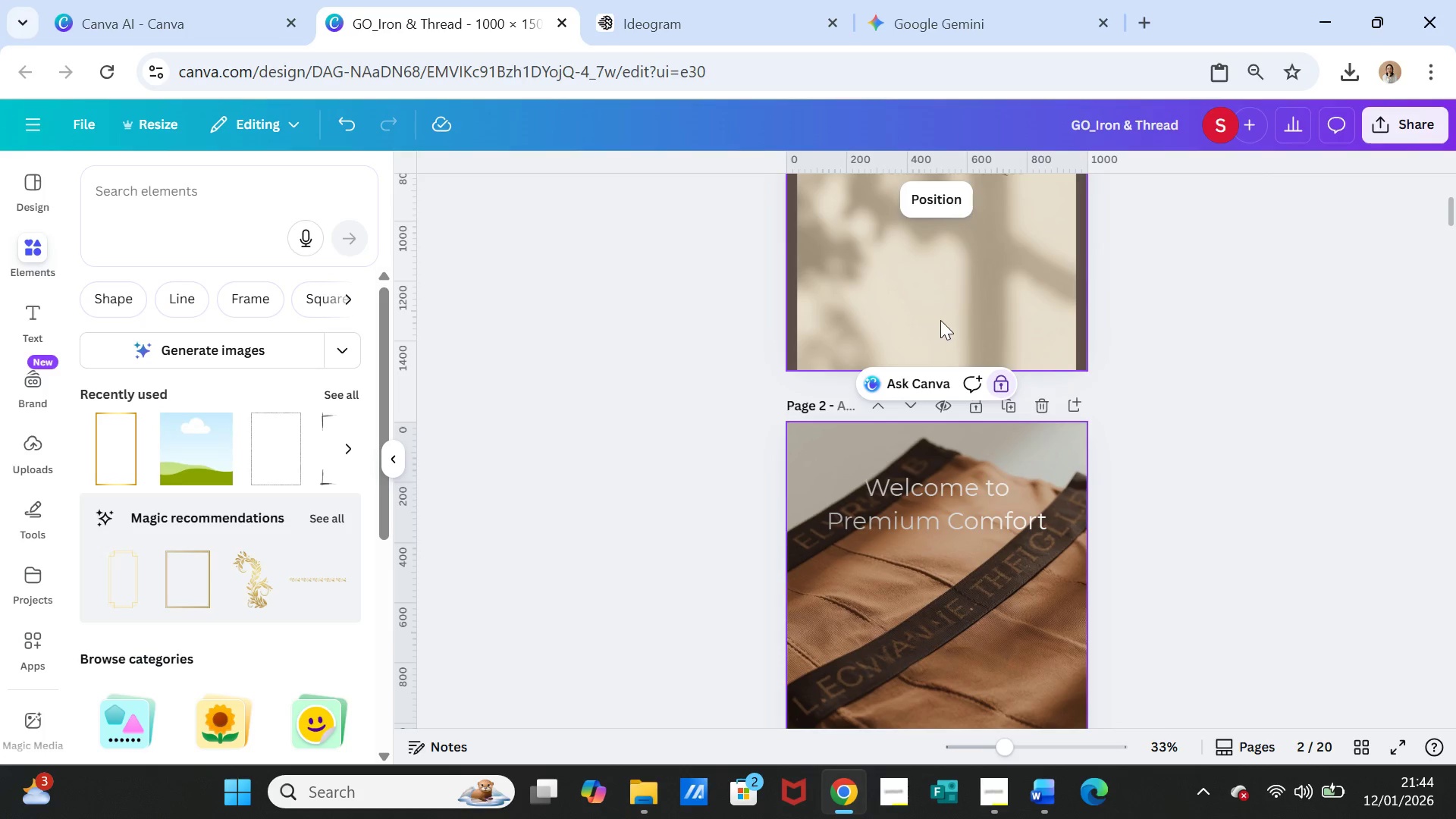 
left_click([943, 316])
 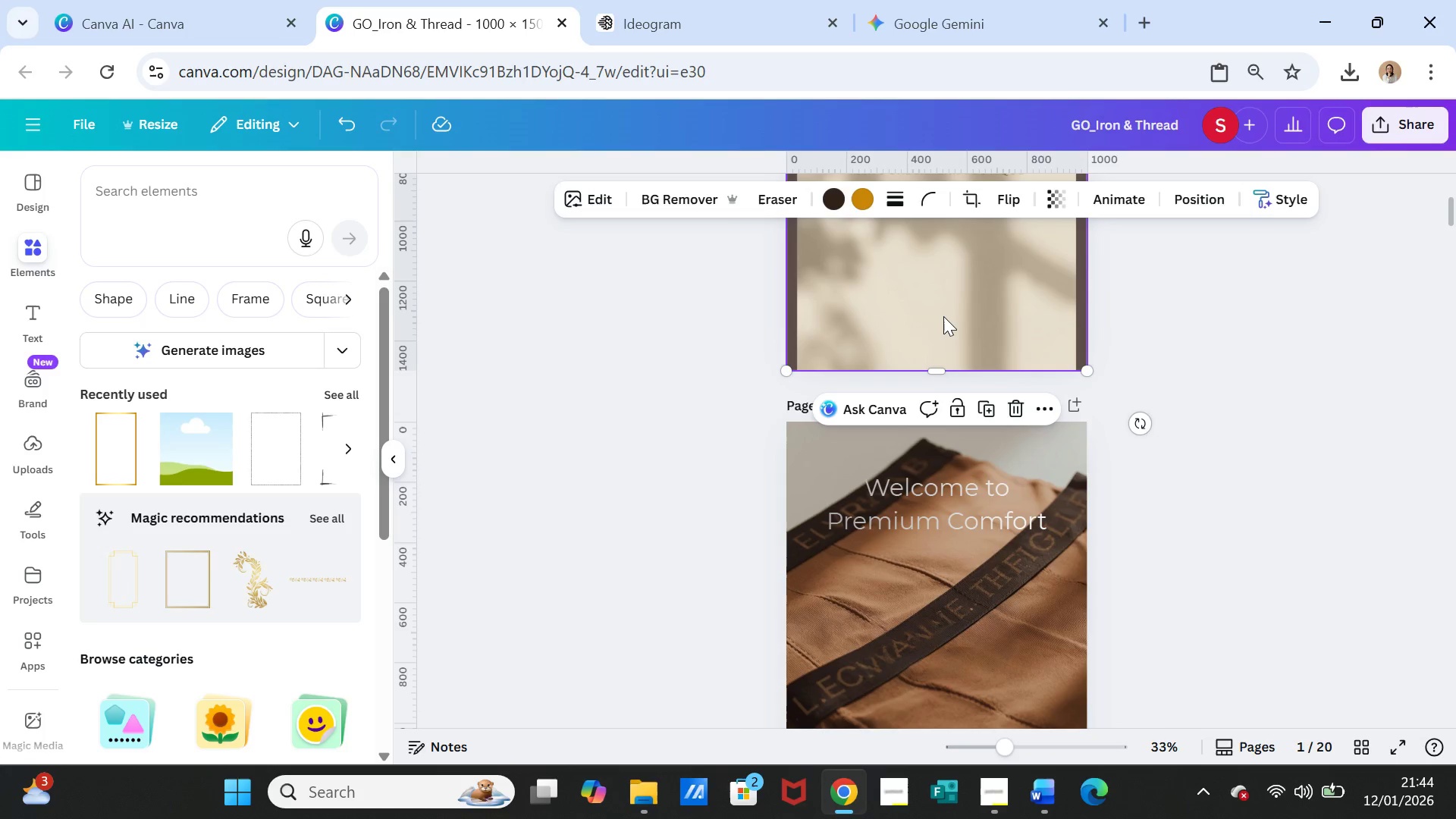 
key(Control+C)
 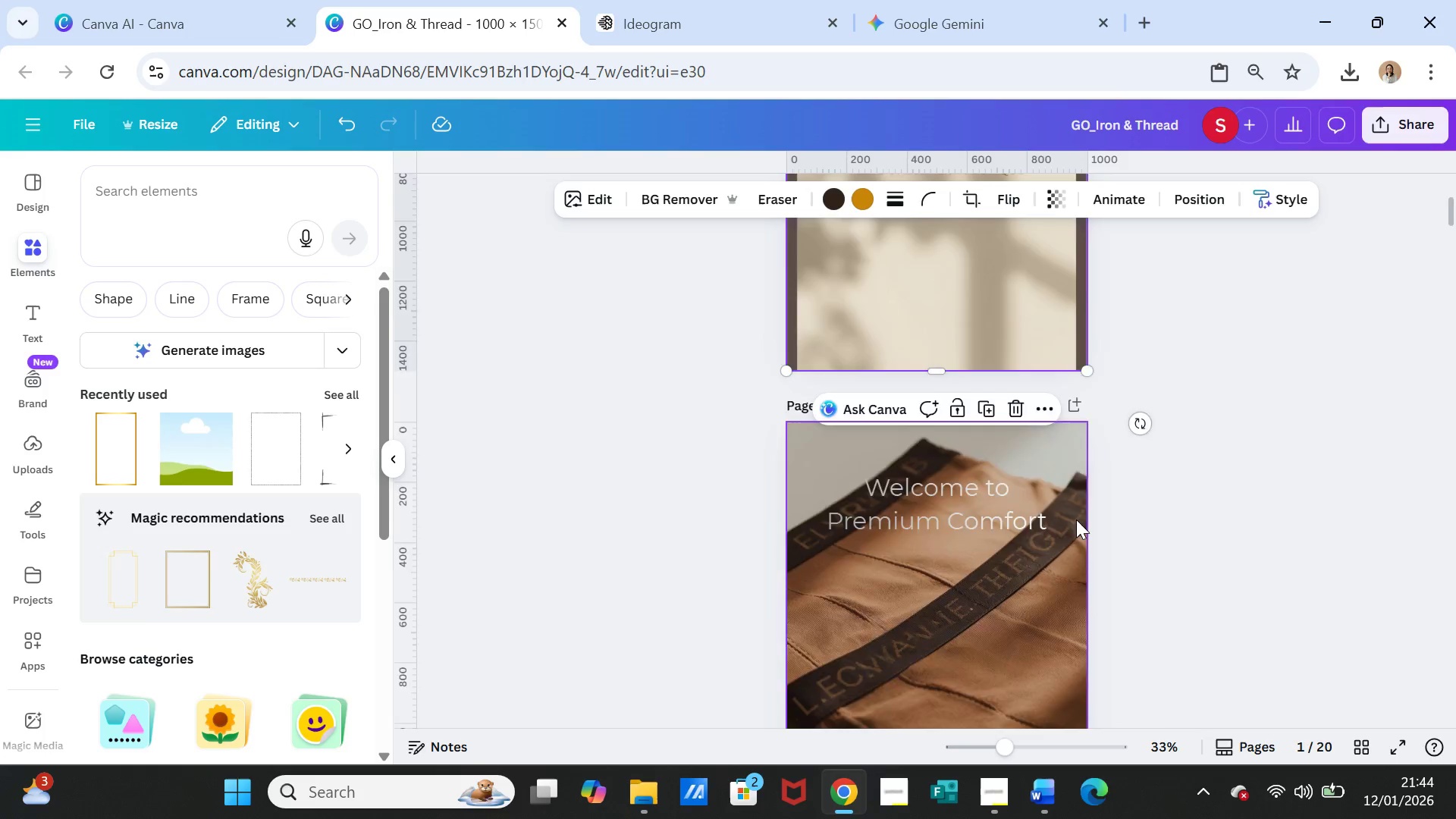 
left_click([994, 500])
 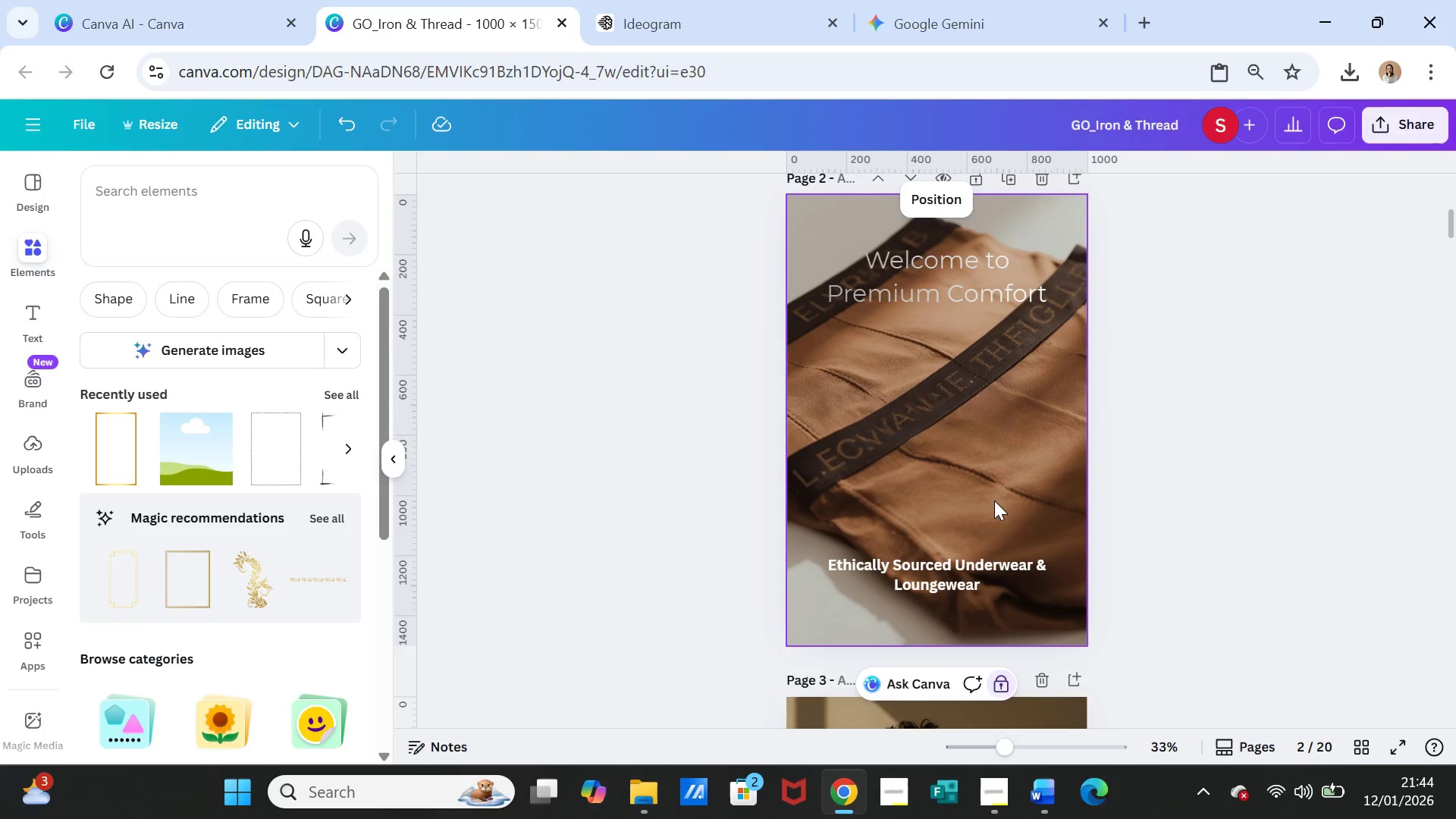 
scroll: coordinate [1076, 519], scroll_direction: down, amount: 2.0
 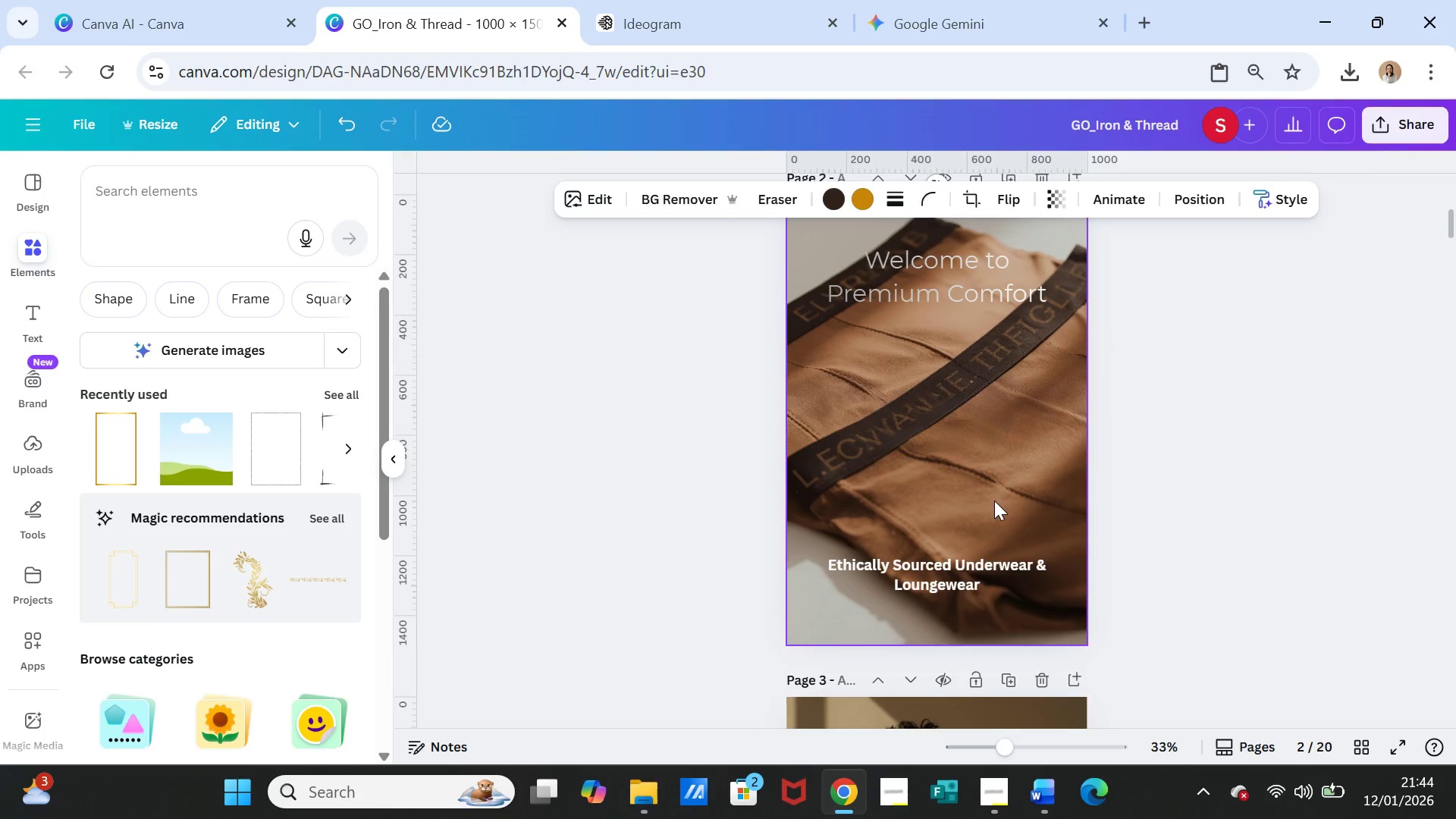 
key(Control+V)
 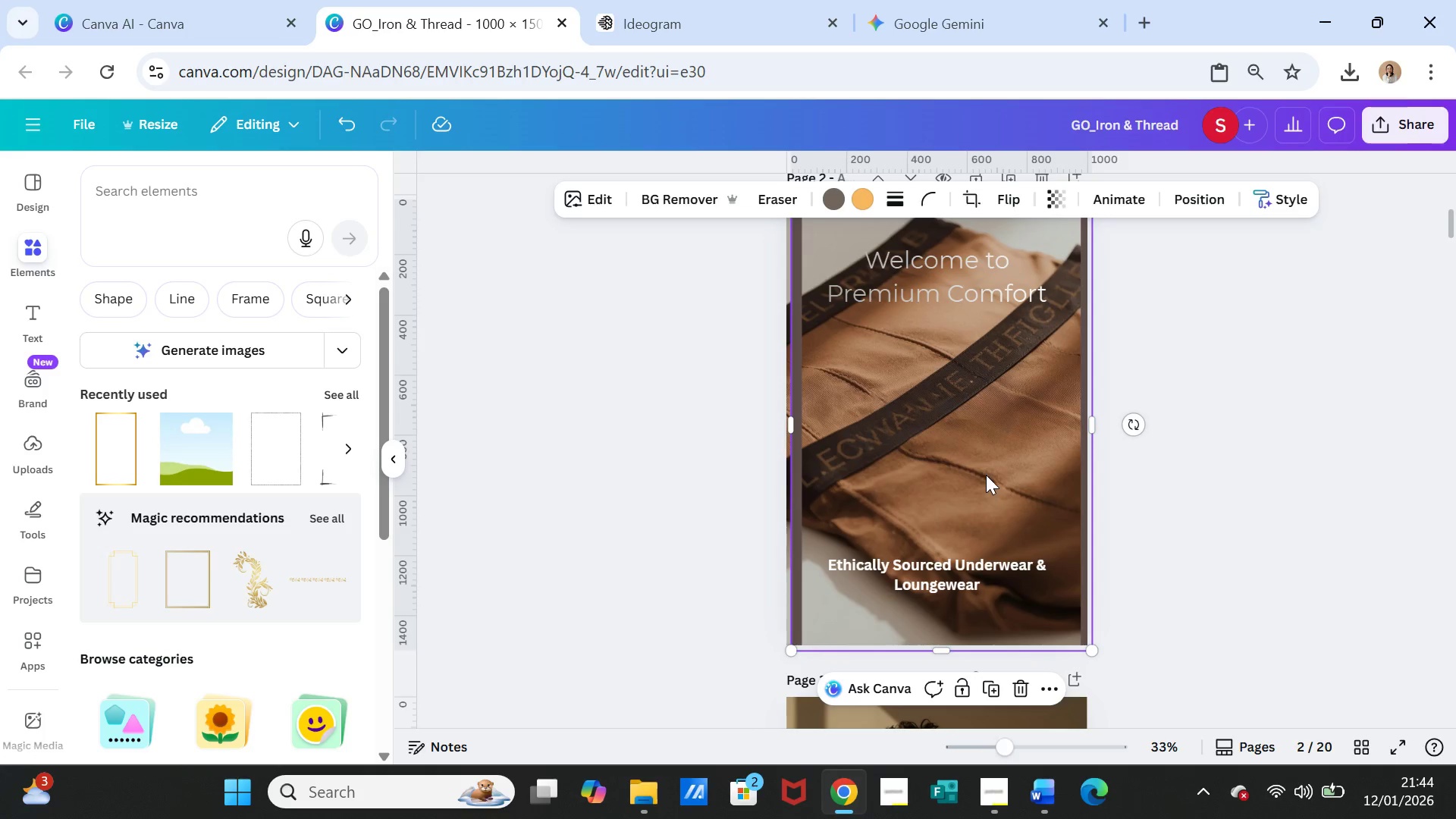 
left_click_drag(start_coordinate=[985, 472], to_coordinate=[975, 472])
 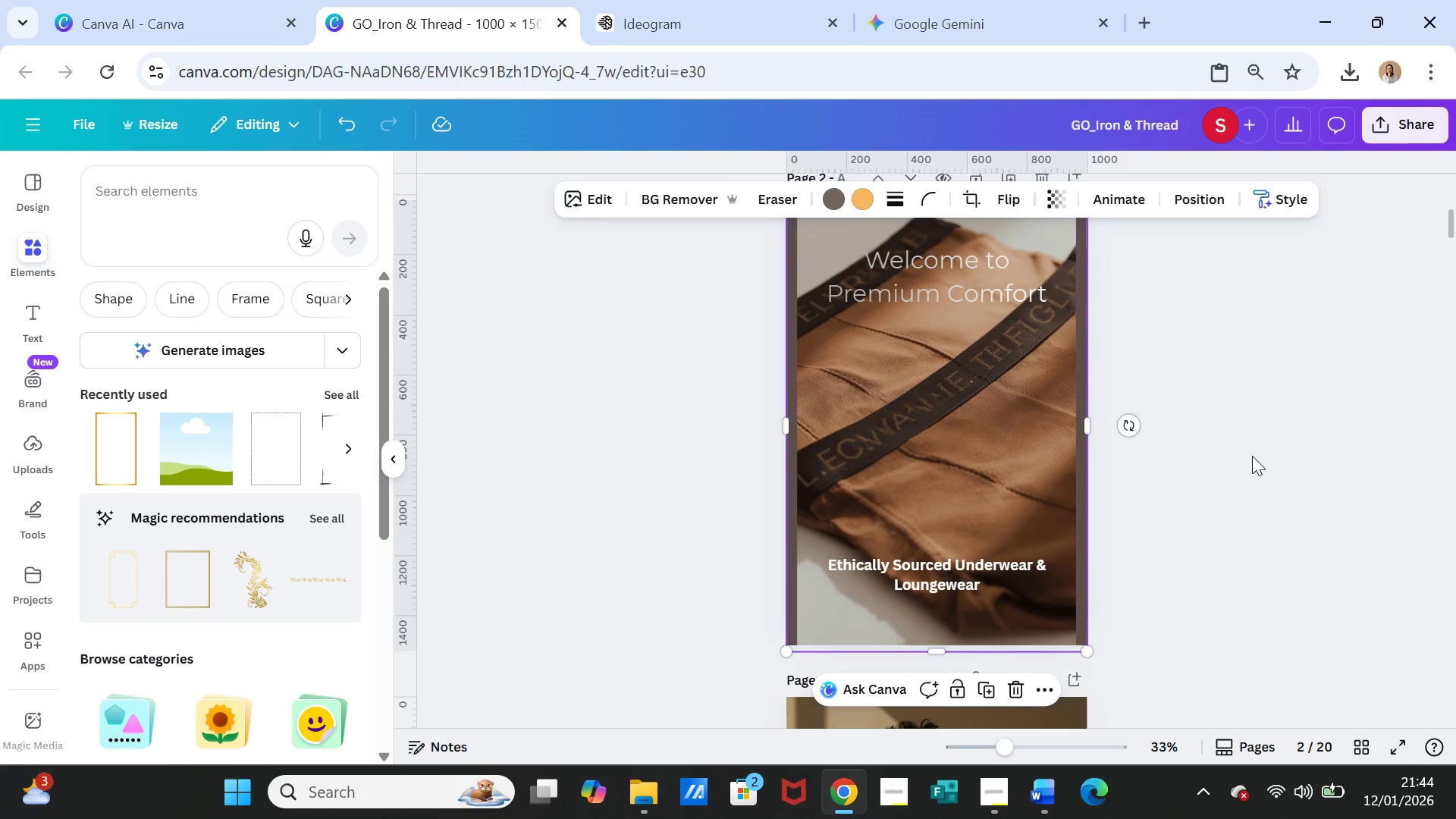 
left_click([1252, 456])
 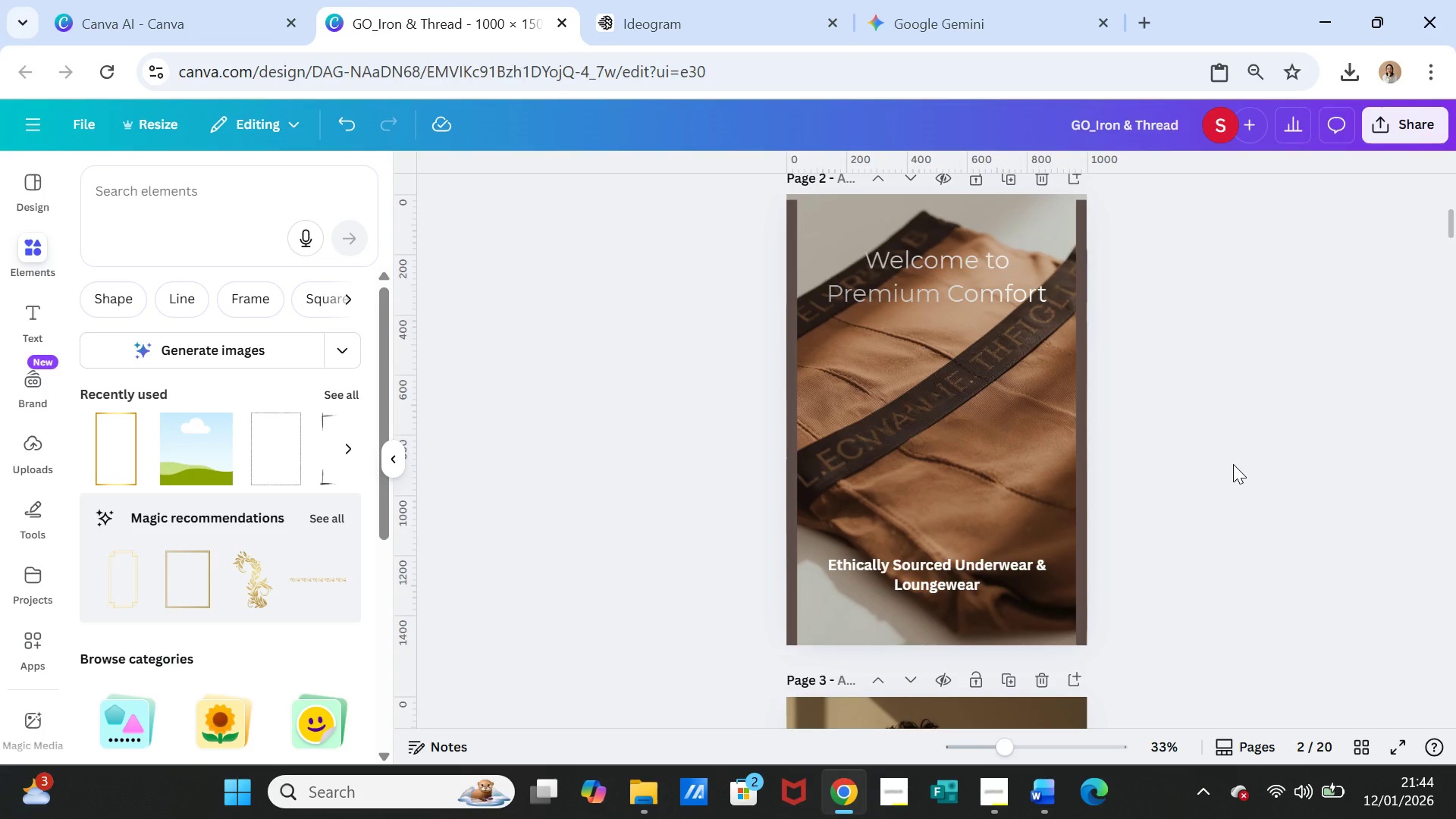 
scroll: coordinate [1233, 464], scroll_direction: up, amount: 1.0
 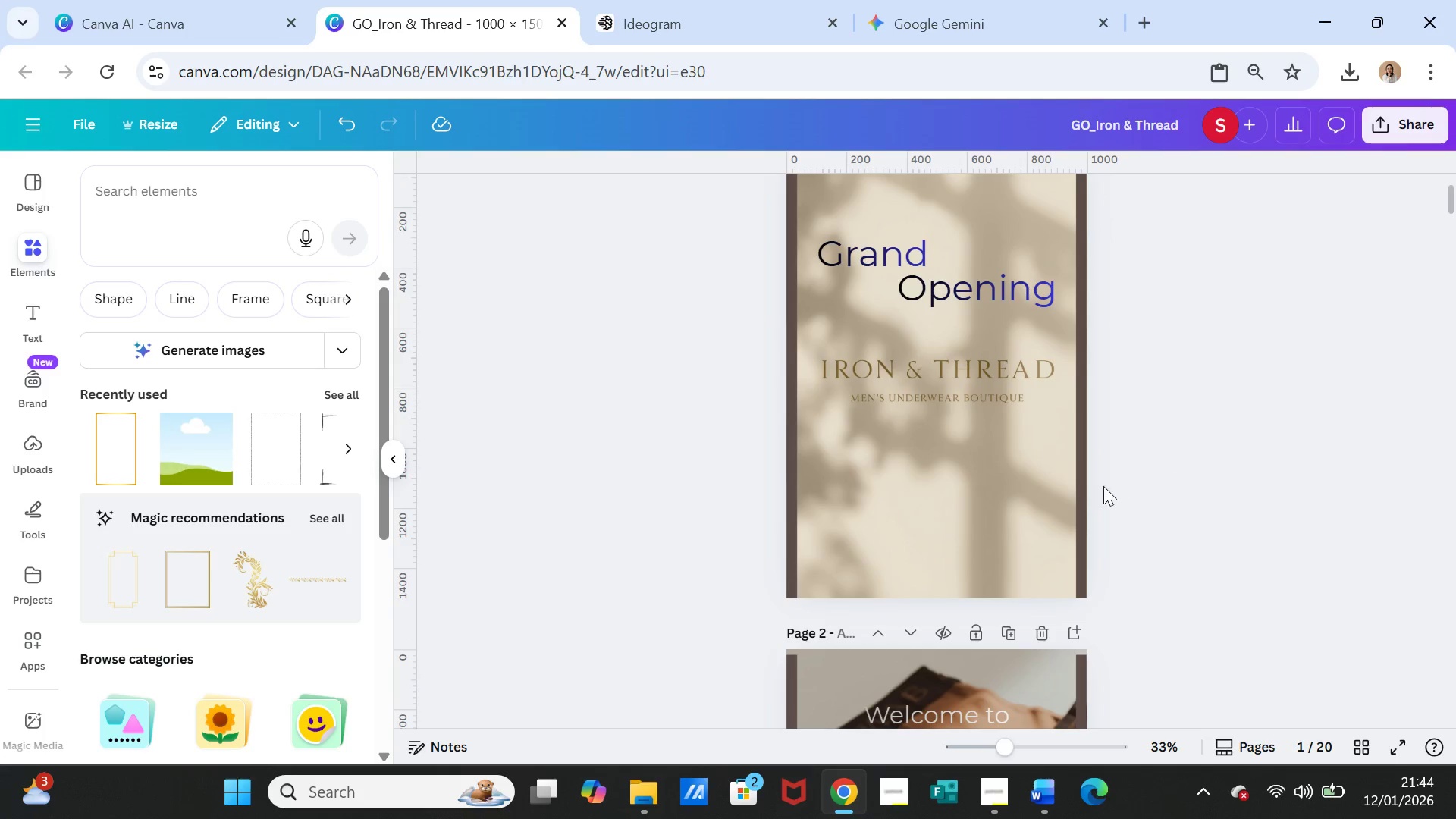 
left_click([1069, 496])
 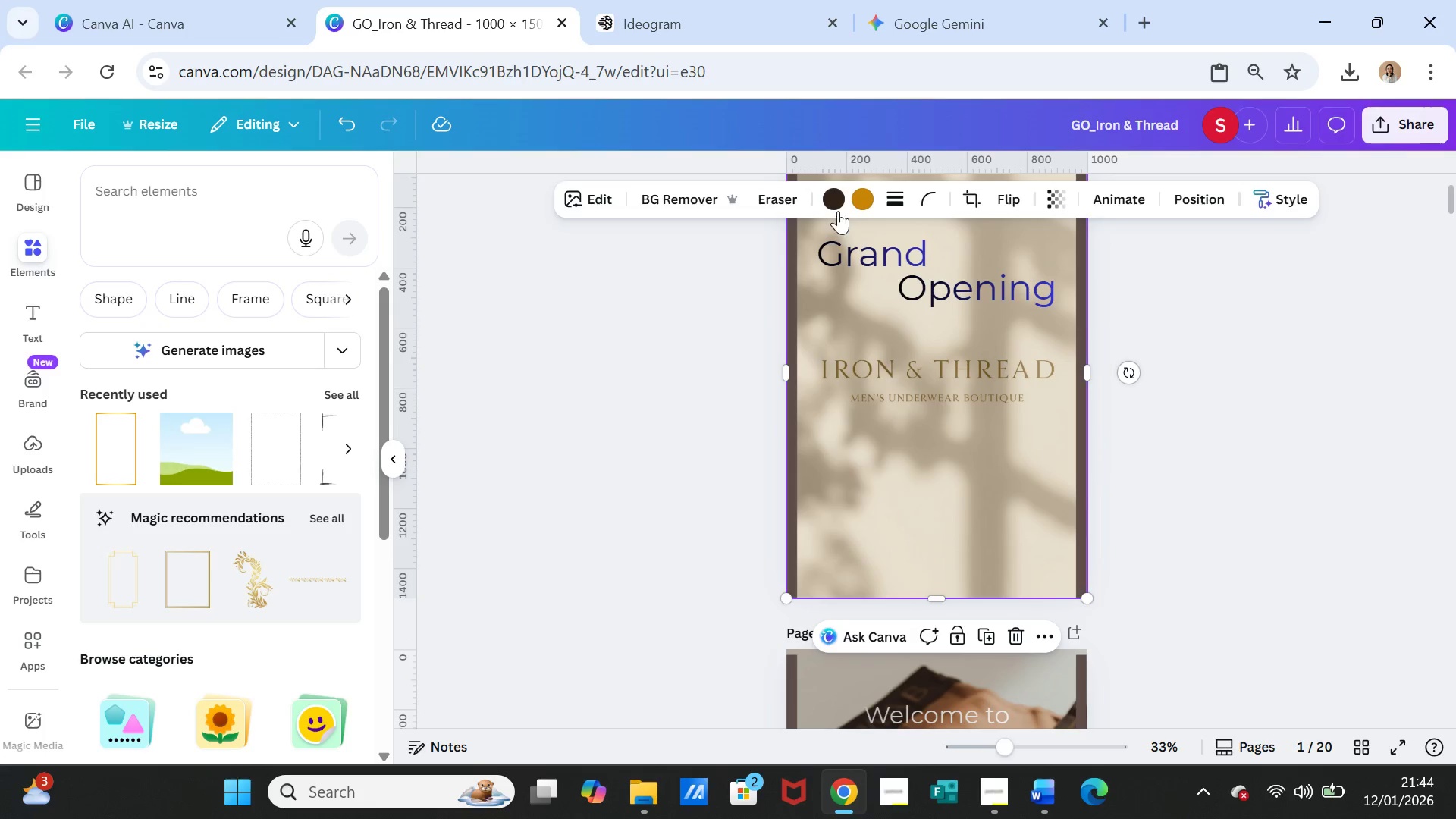 
left_click([839, 199])
 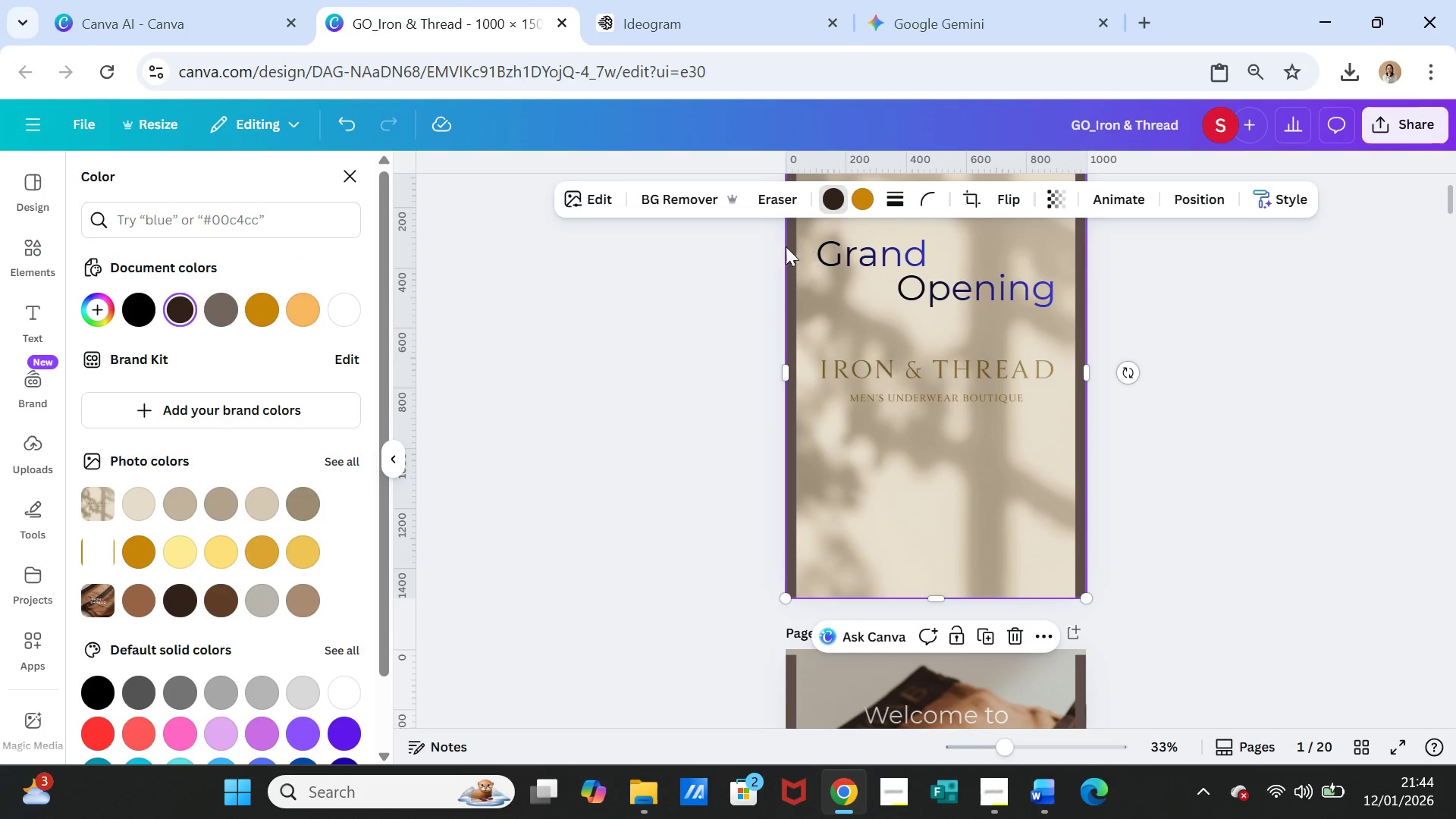 
left_click([345, 306])
 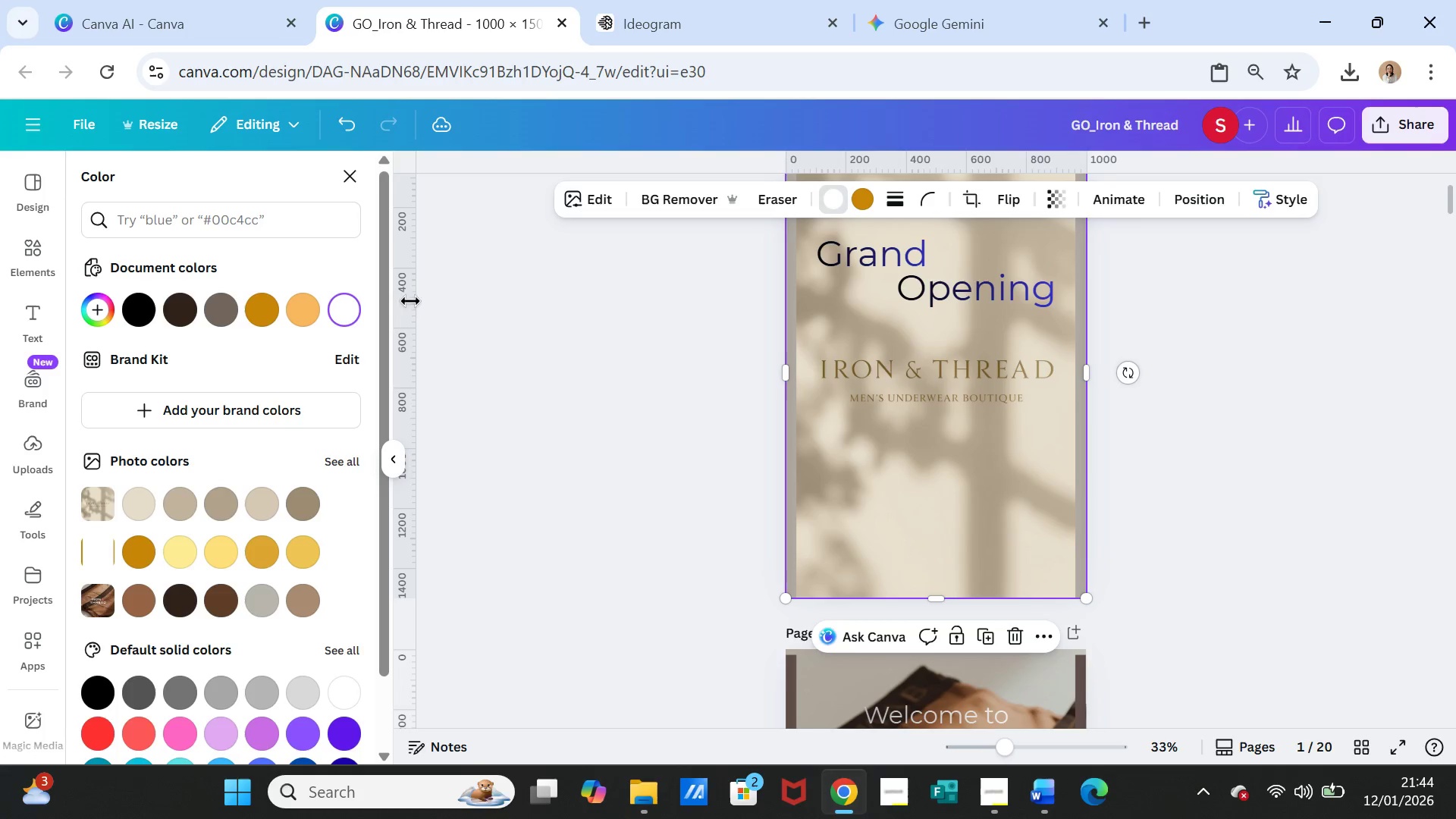 
left_click([1190, 472])
 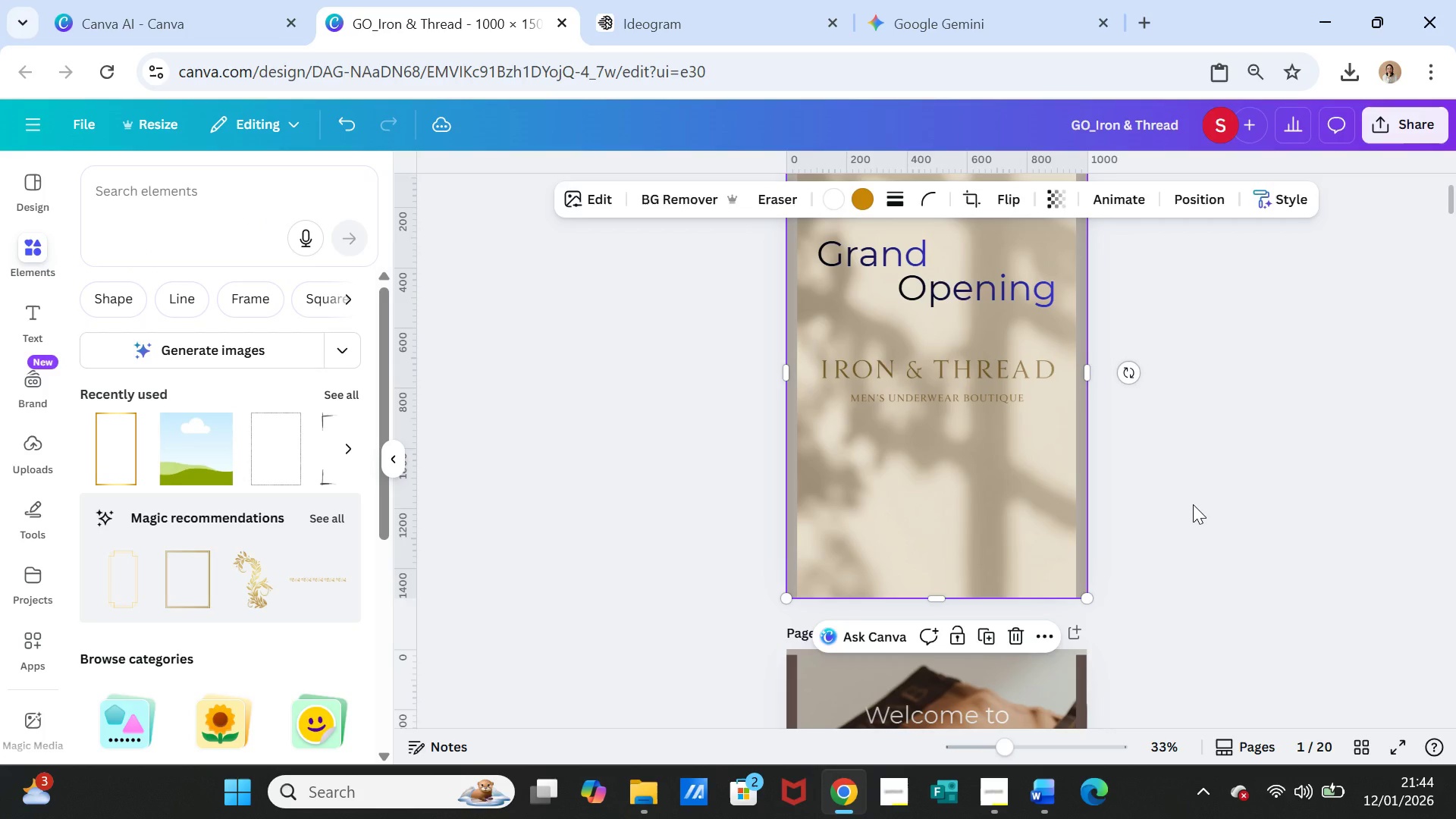 
left_click([1193, 504])
 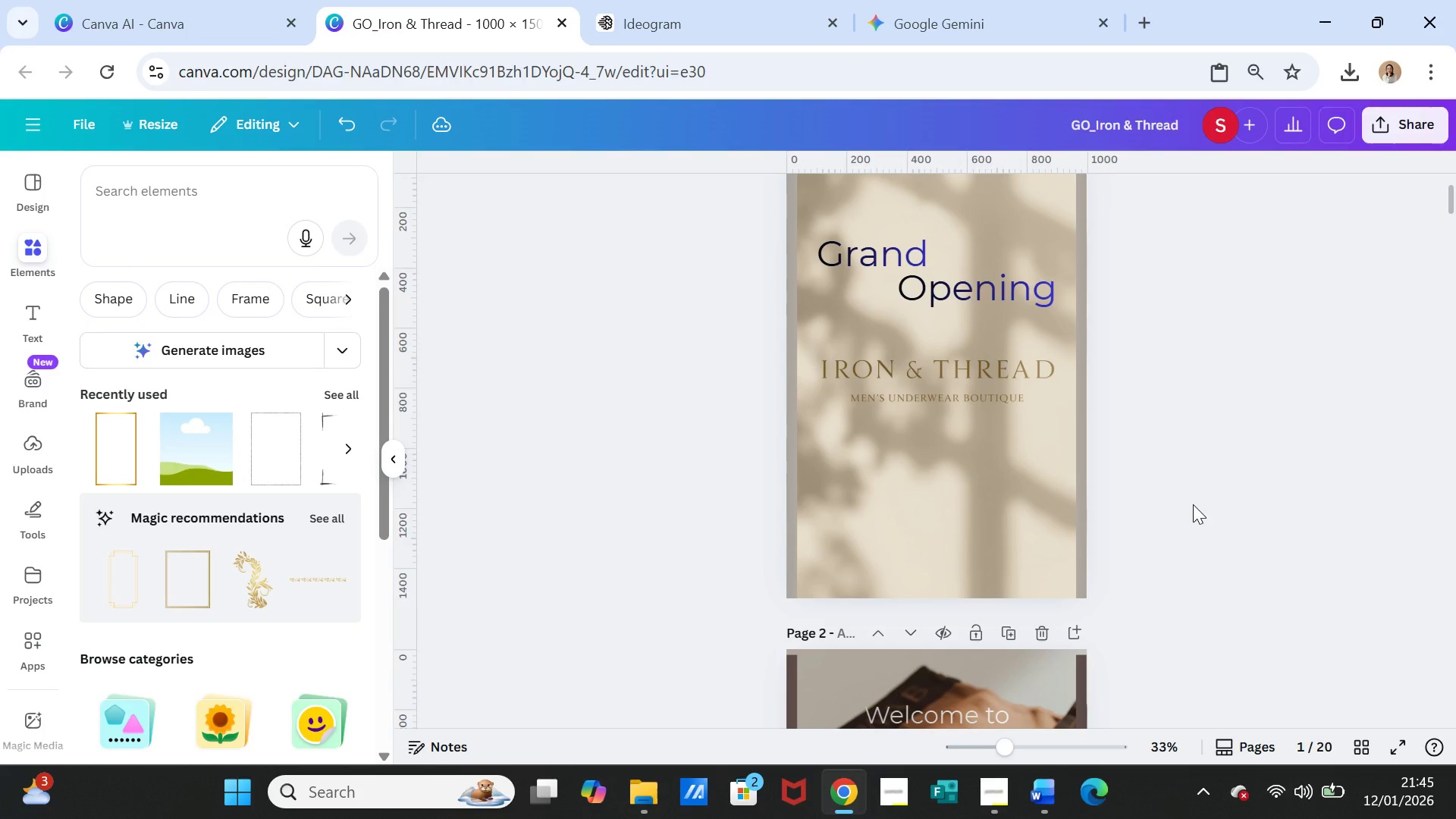 
scroll: coordinate [1193, 504], scroll_direction: up, amount: 1.0
 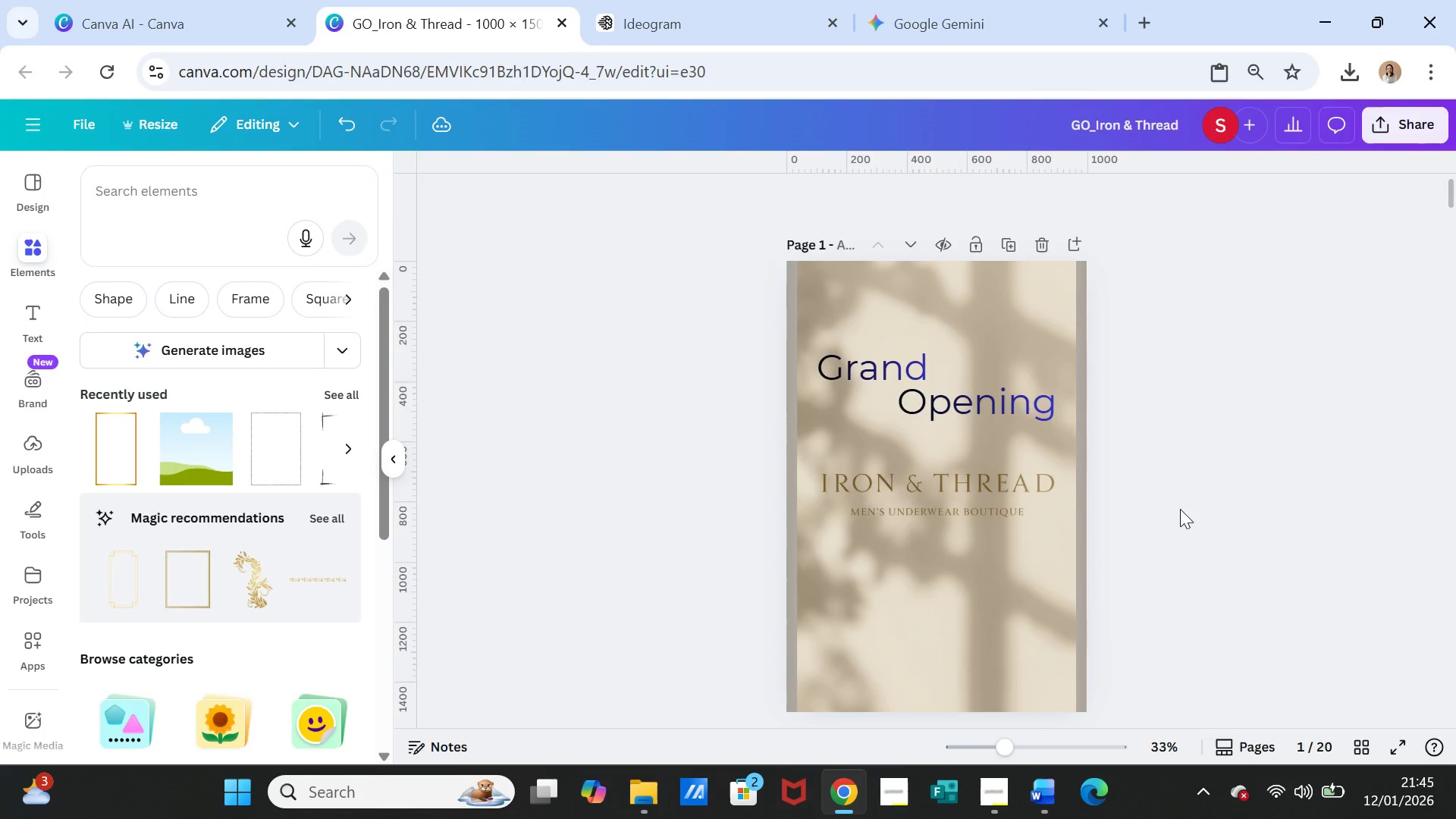 
scroll: coordinate [1191, 535], scroll_direction: down, amount: 3.0
 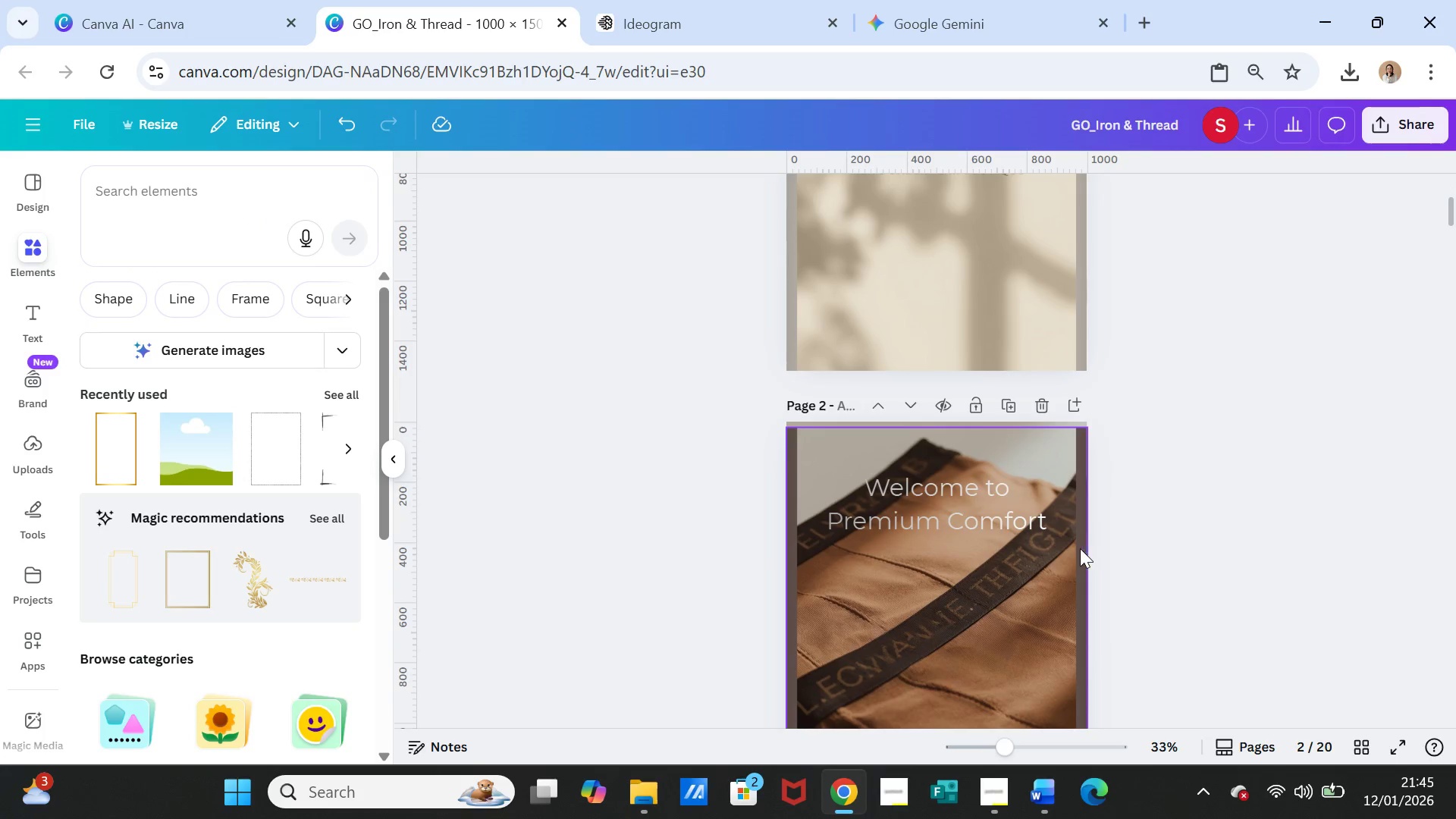 
left_click([1080, 549])
 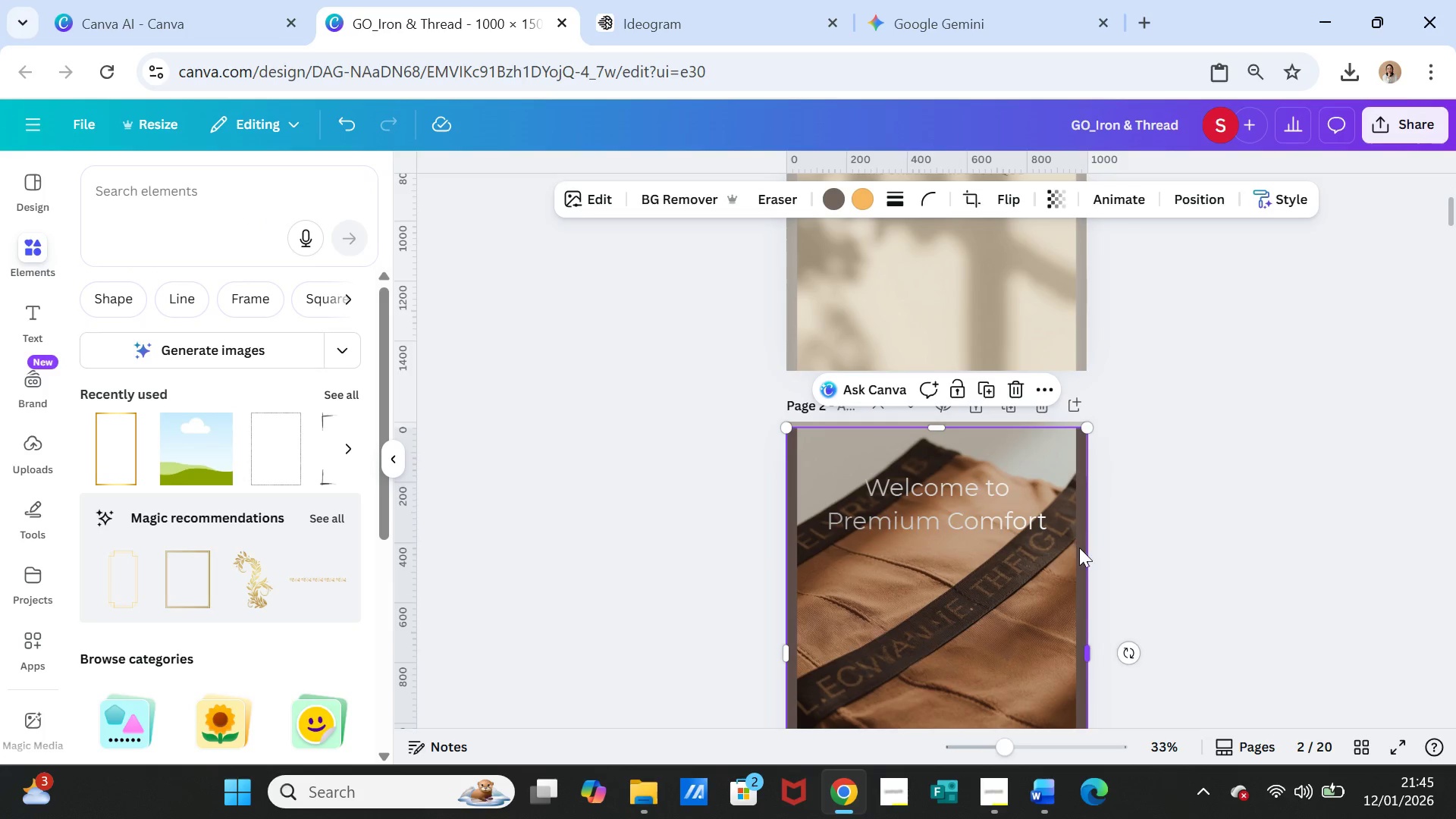 
key(Delete)
 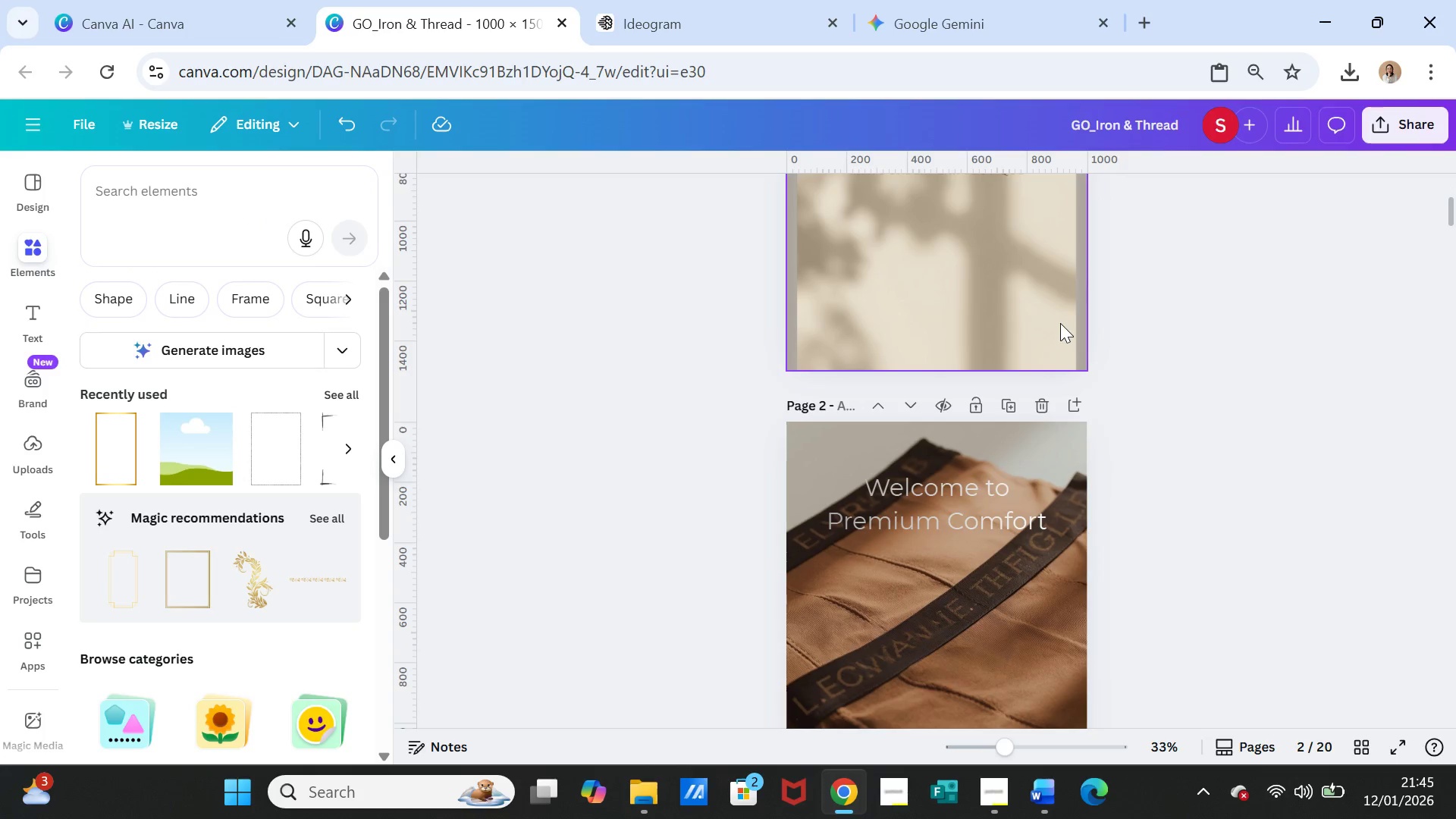 
left_click([1060, 323])
 